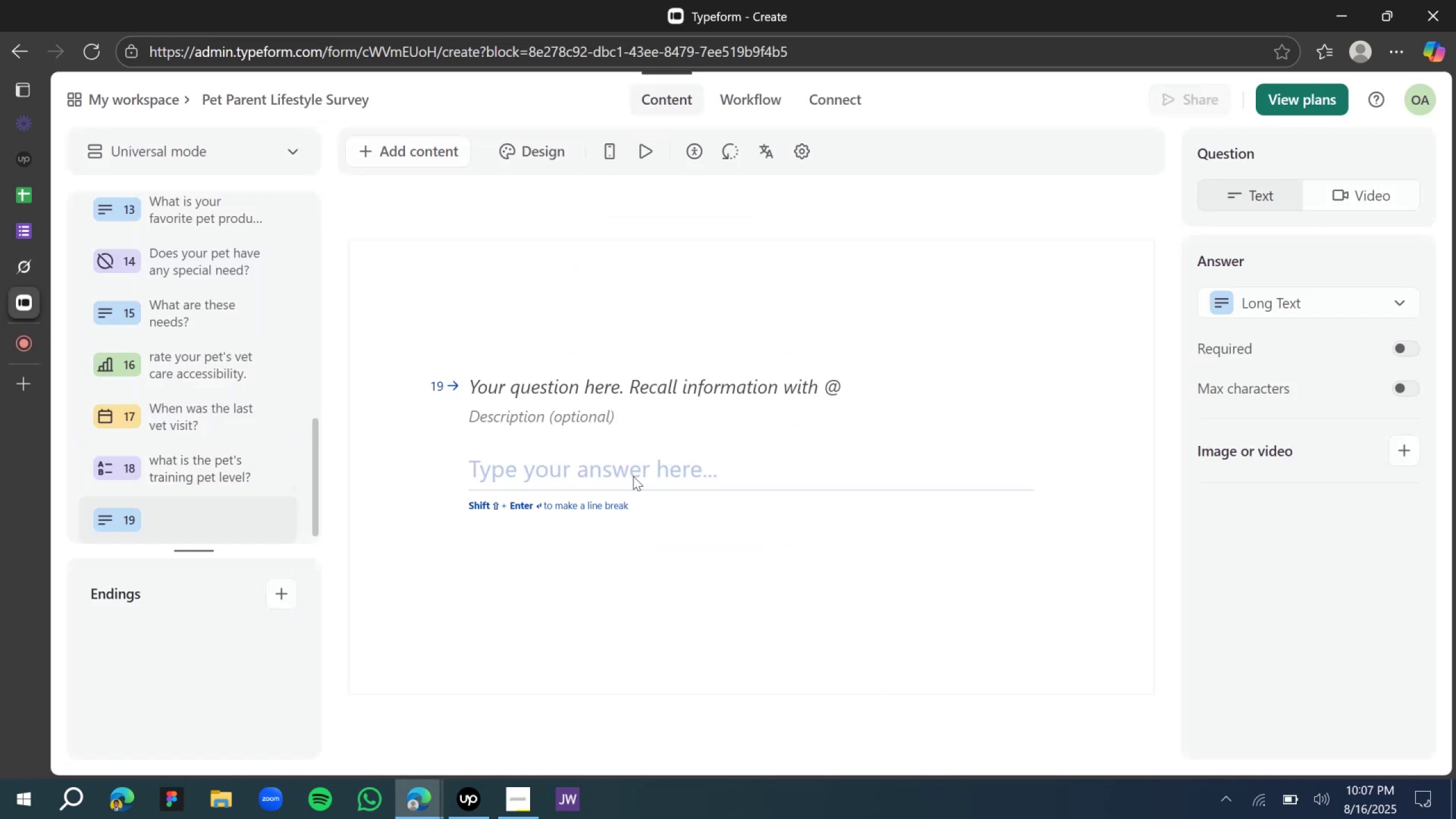 
left_click([614, 391])
 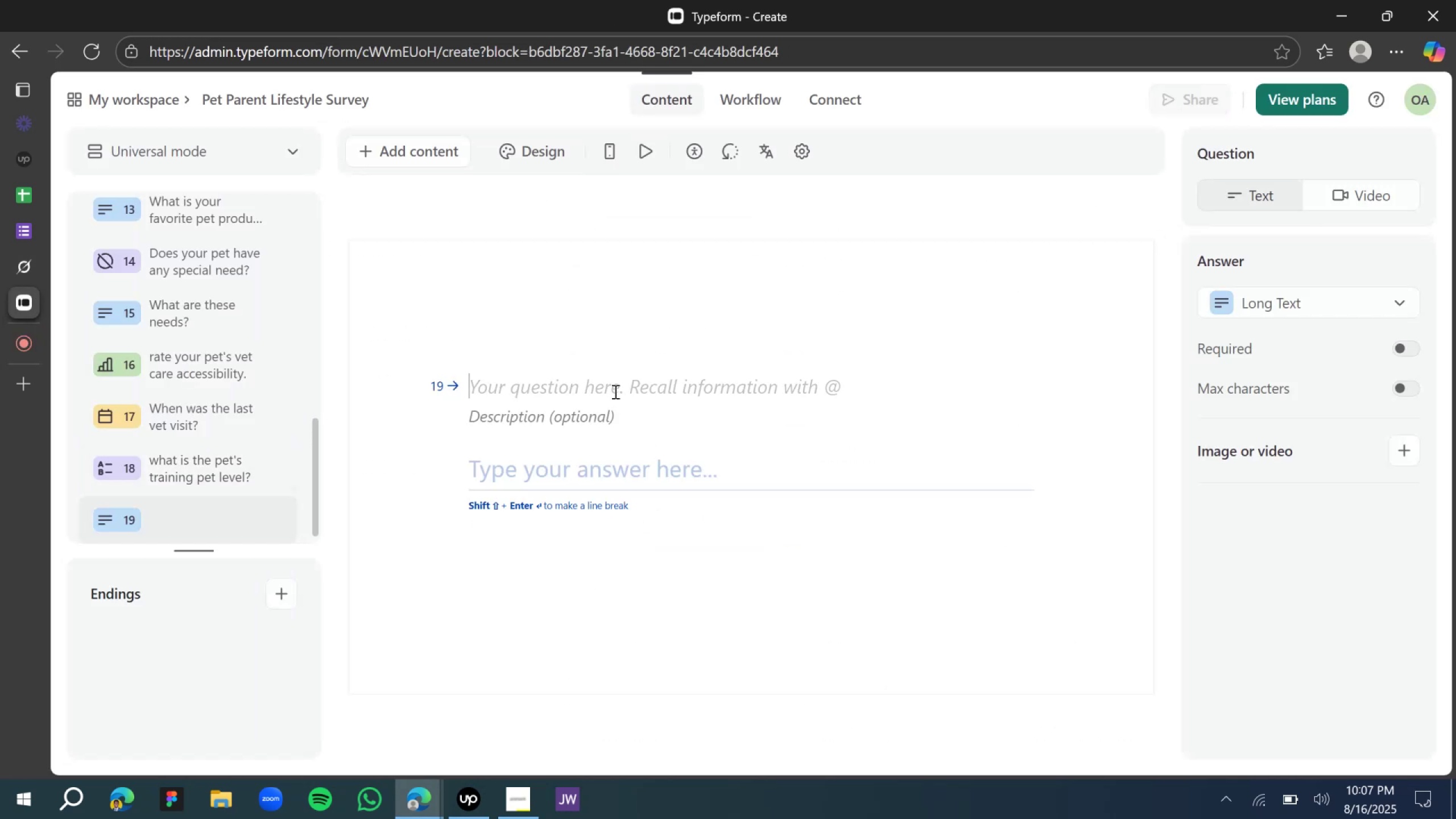 
type(What is you )
 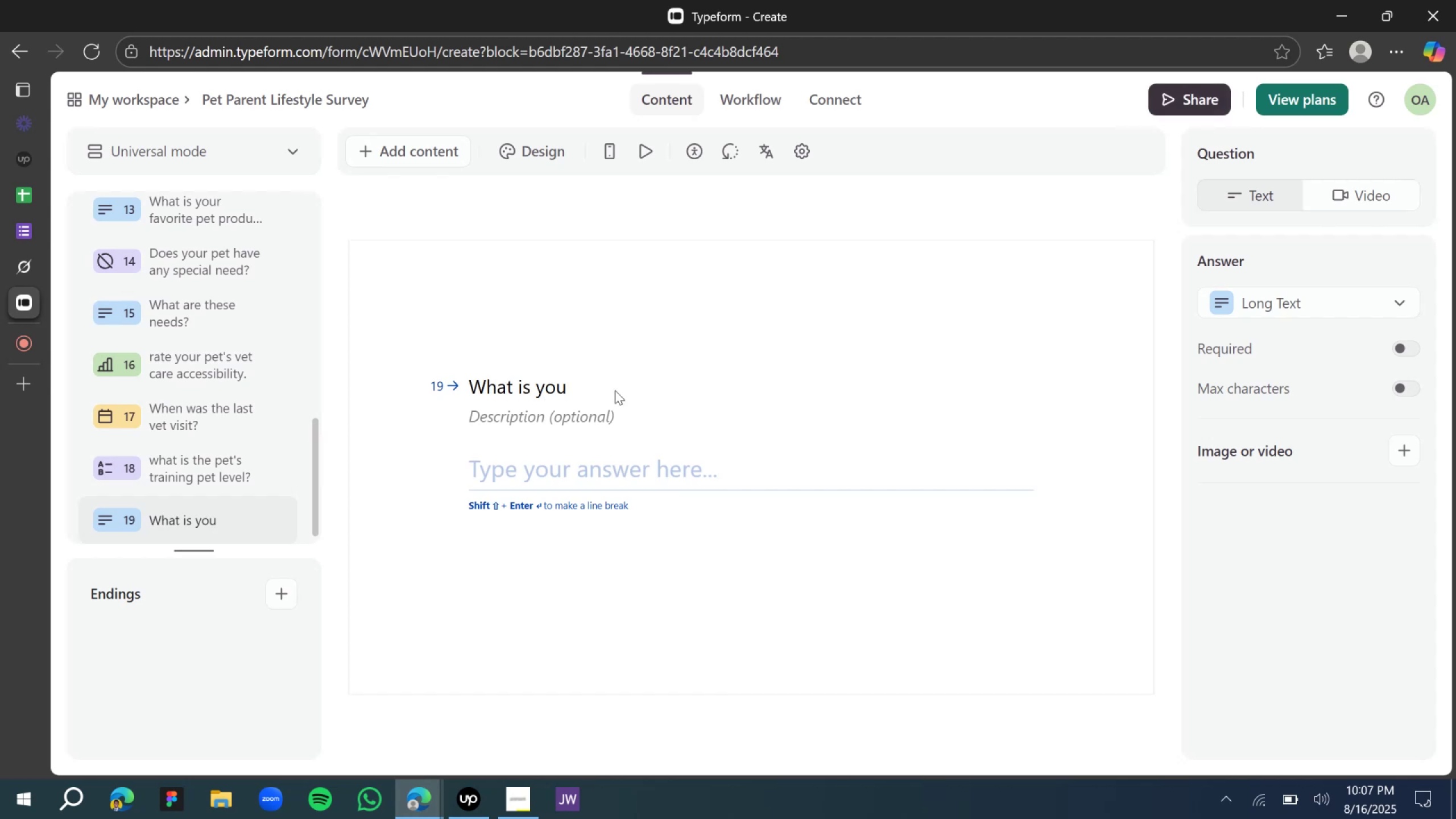 
key(Backspace)
type(r pet's funniest memory)
 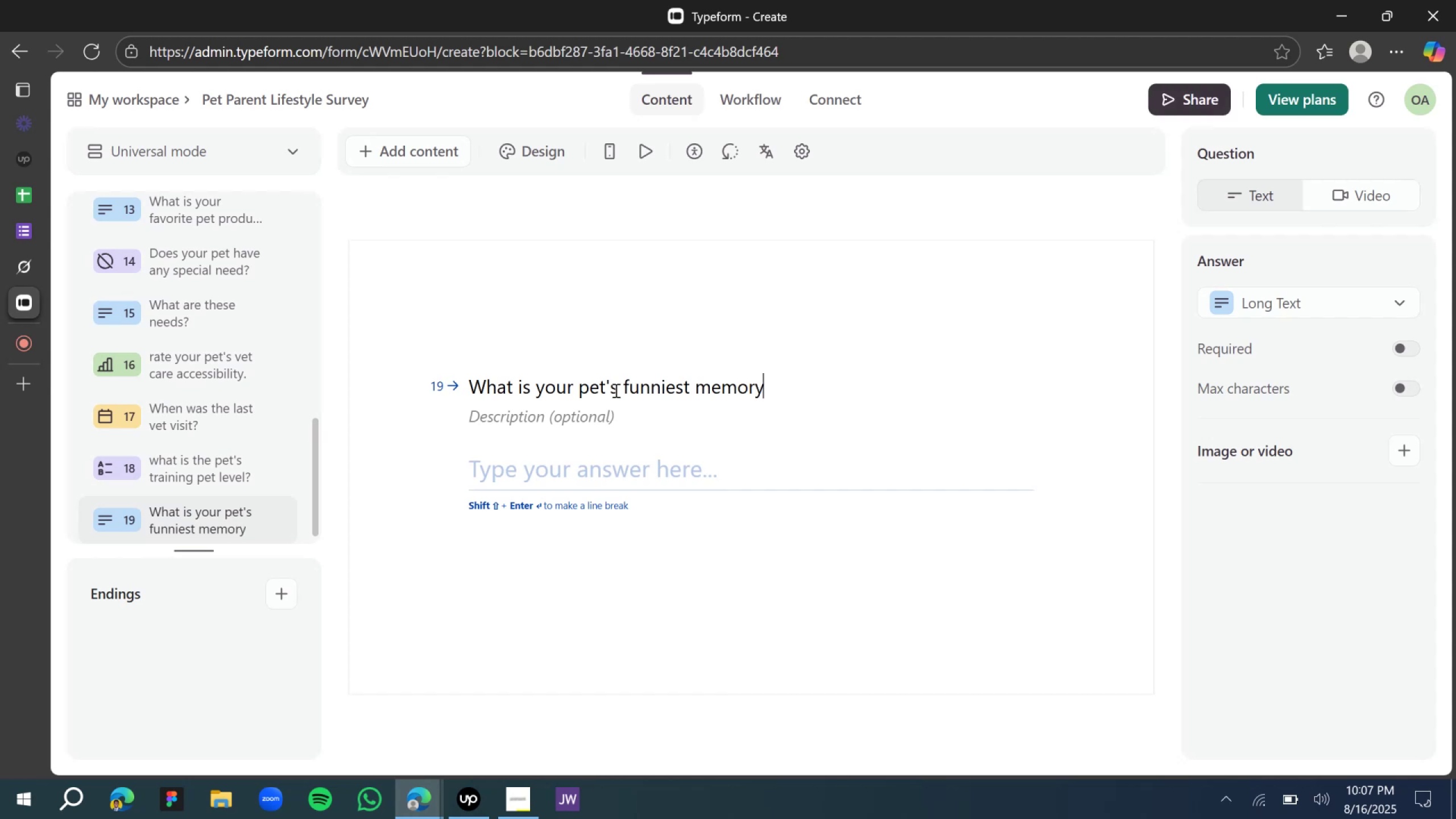 
wait(13.28)
 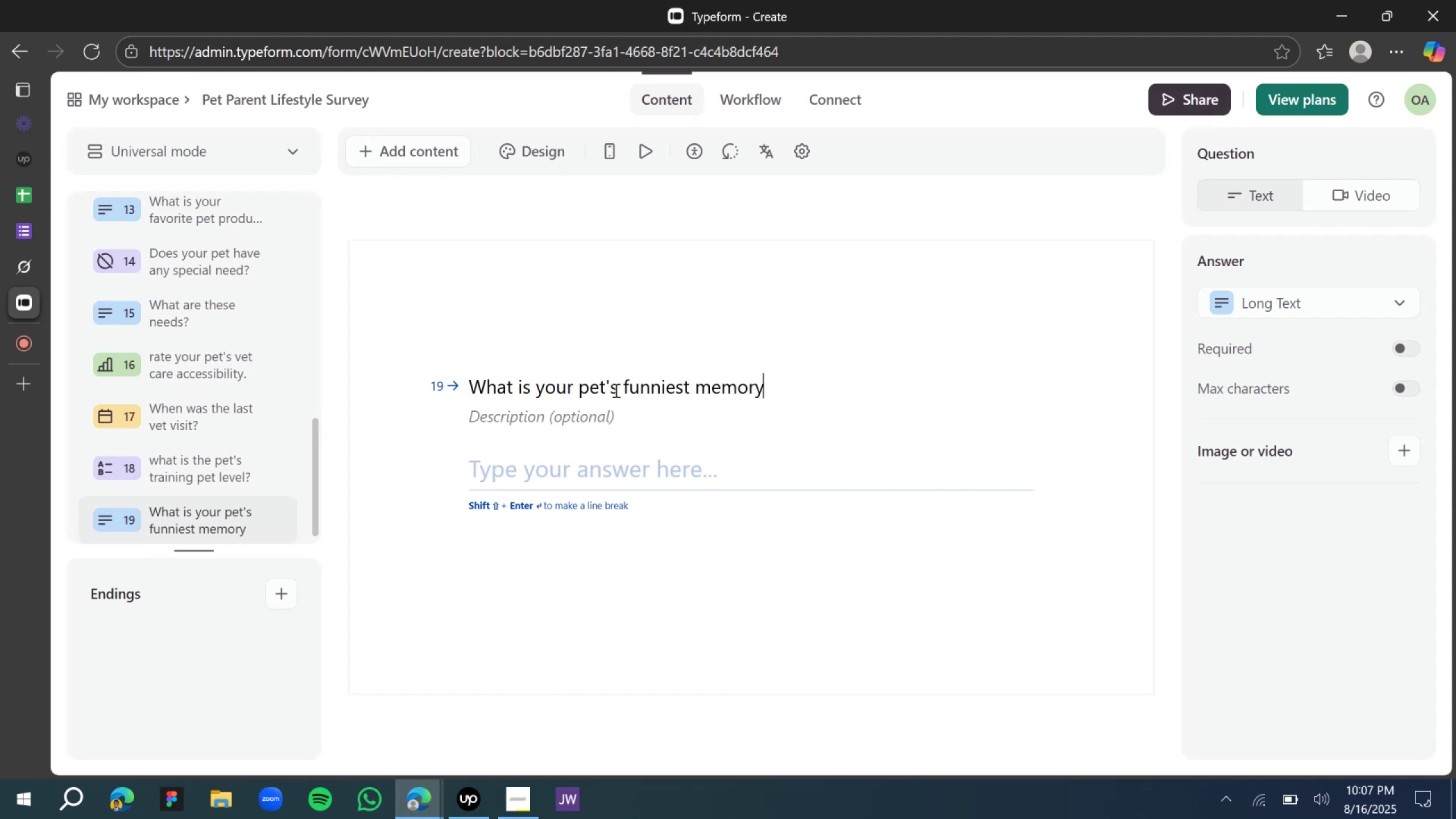 
key(Shift+Slash)
 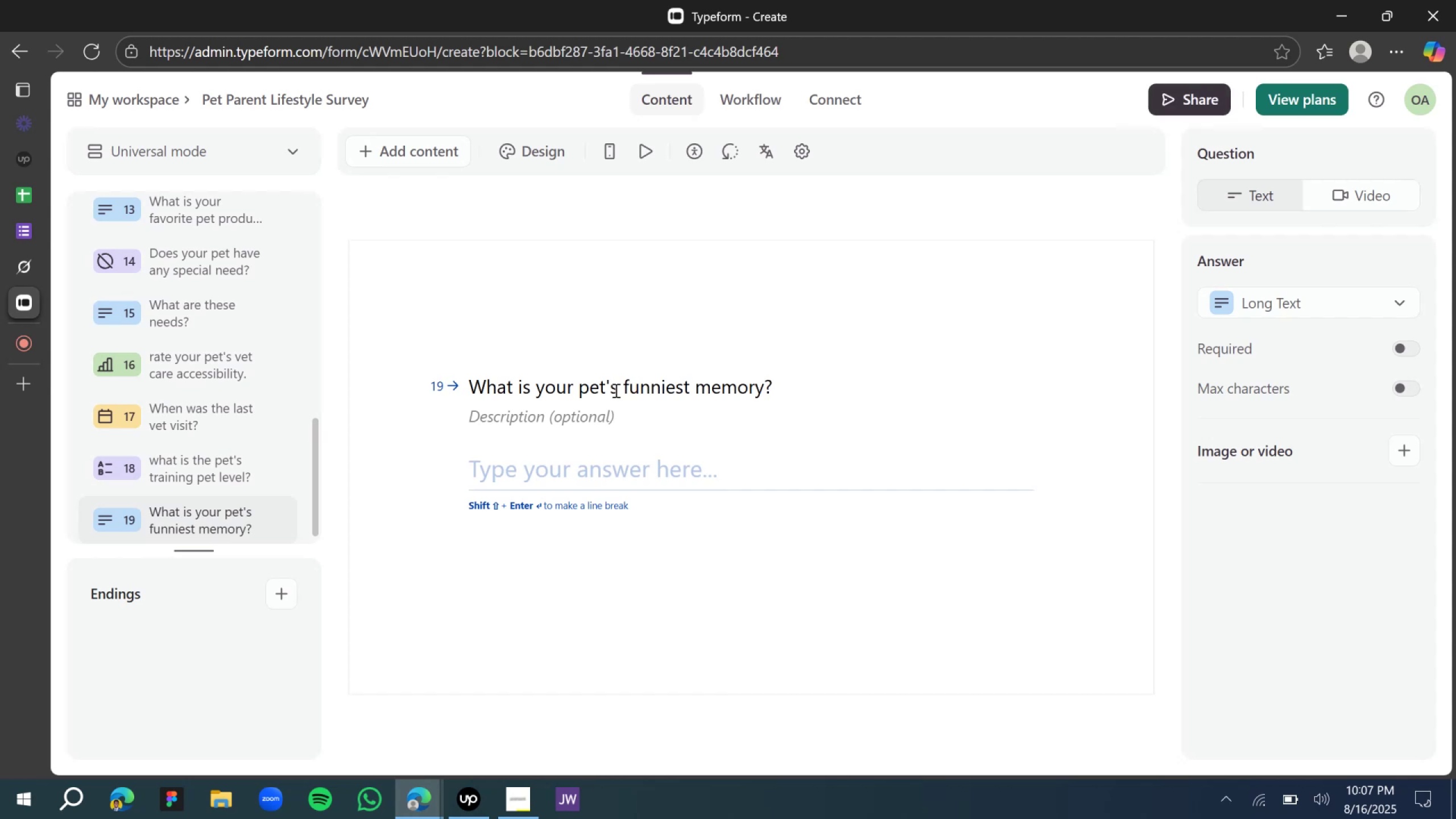 
wait(10.78)
 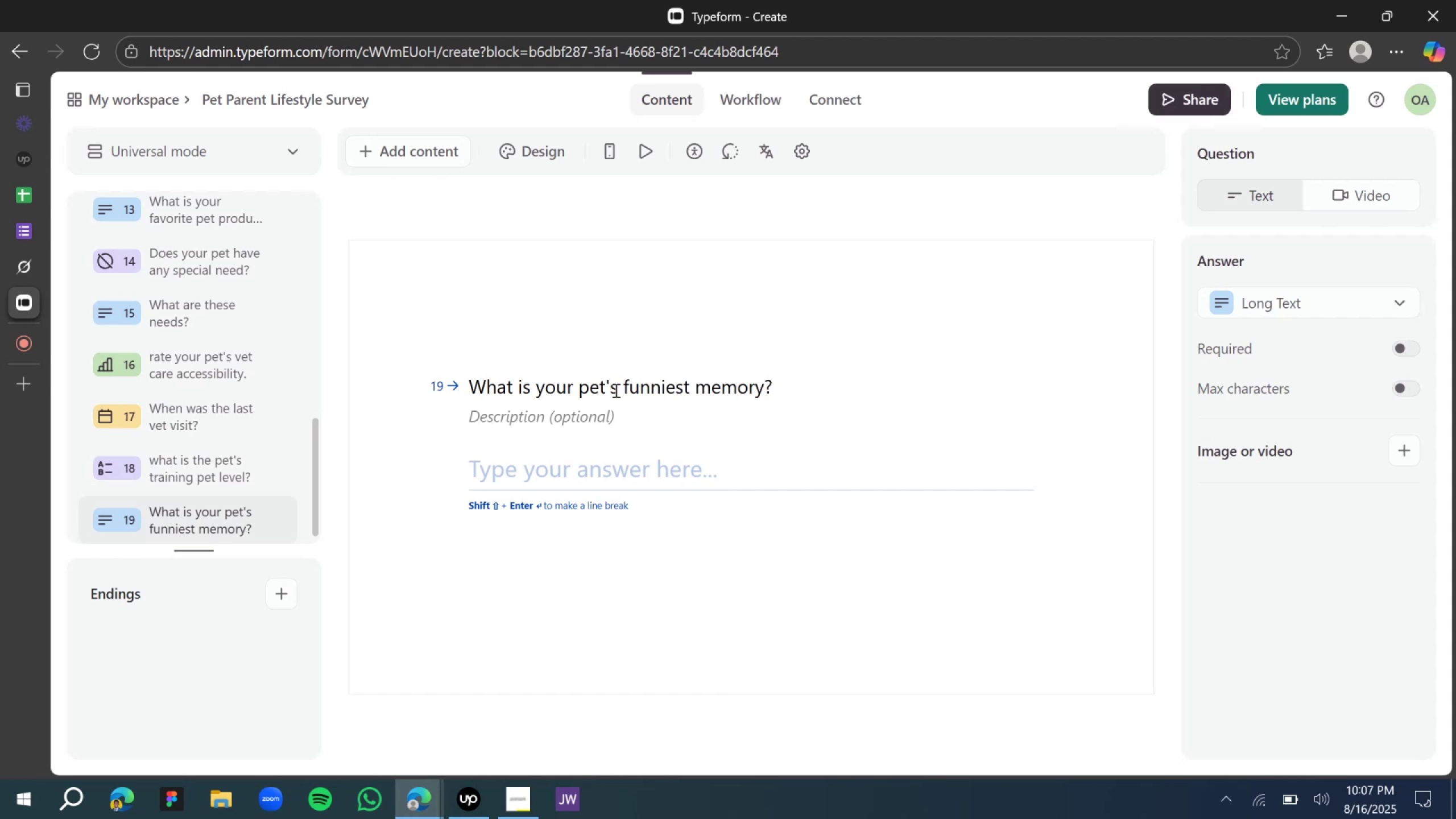 
left_click([551, 309])
 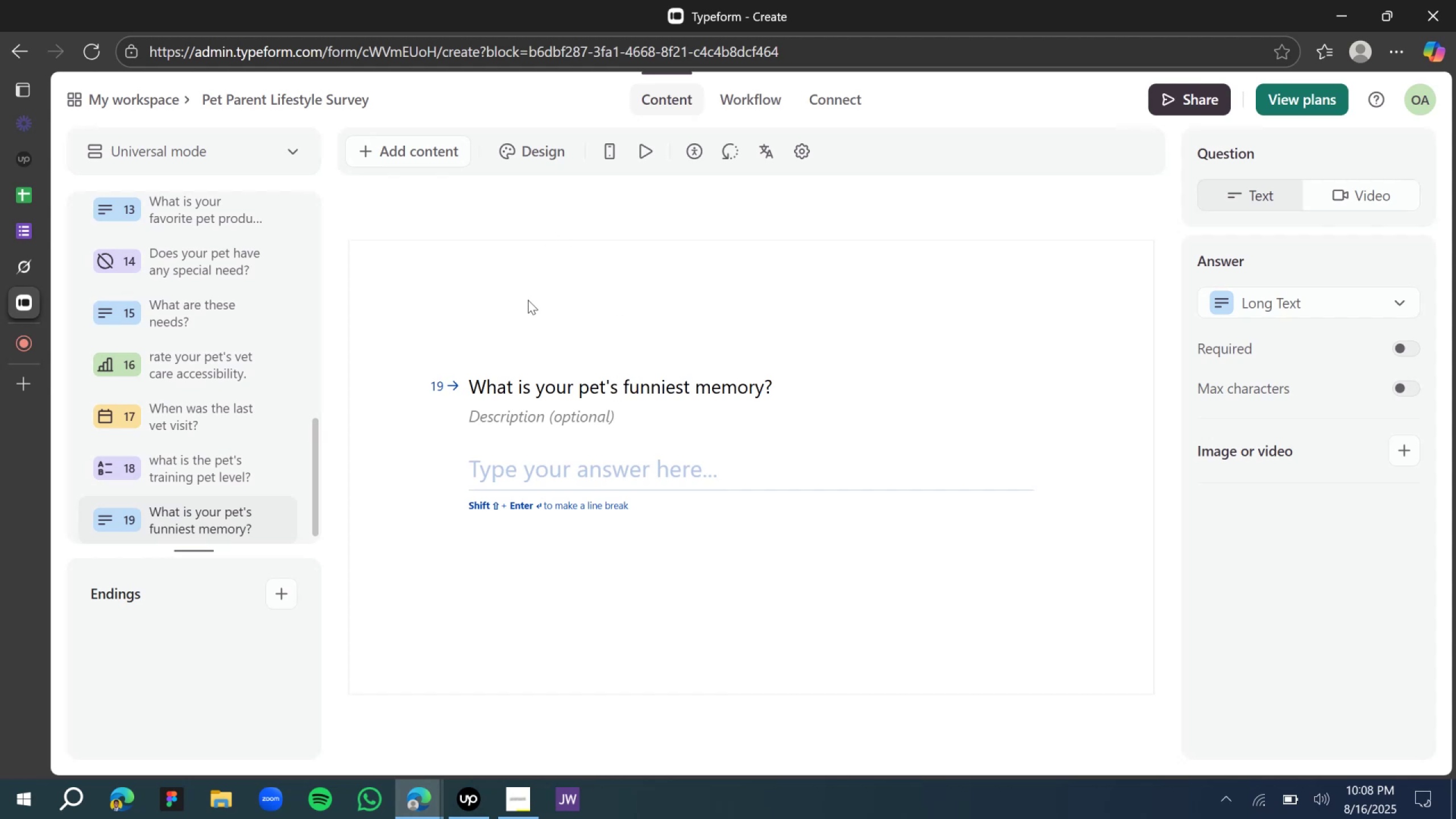 
scroll: coordinate [547, 369], scroll_direction: down, amount: 4.0
 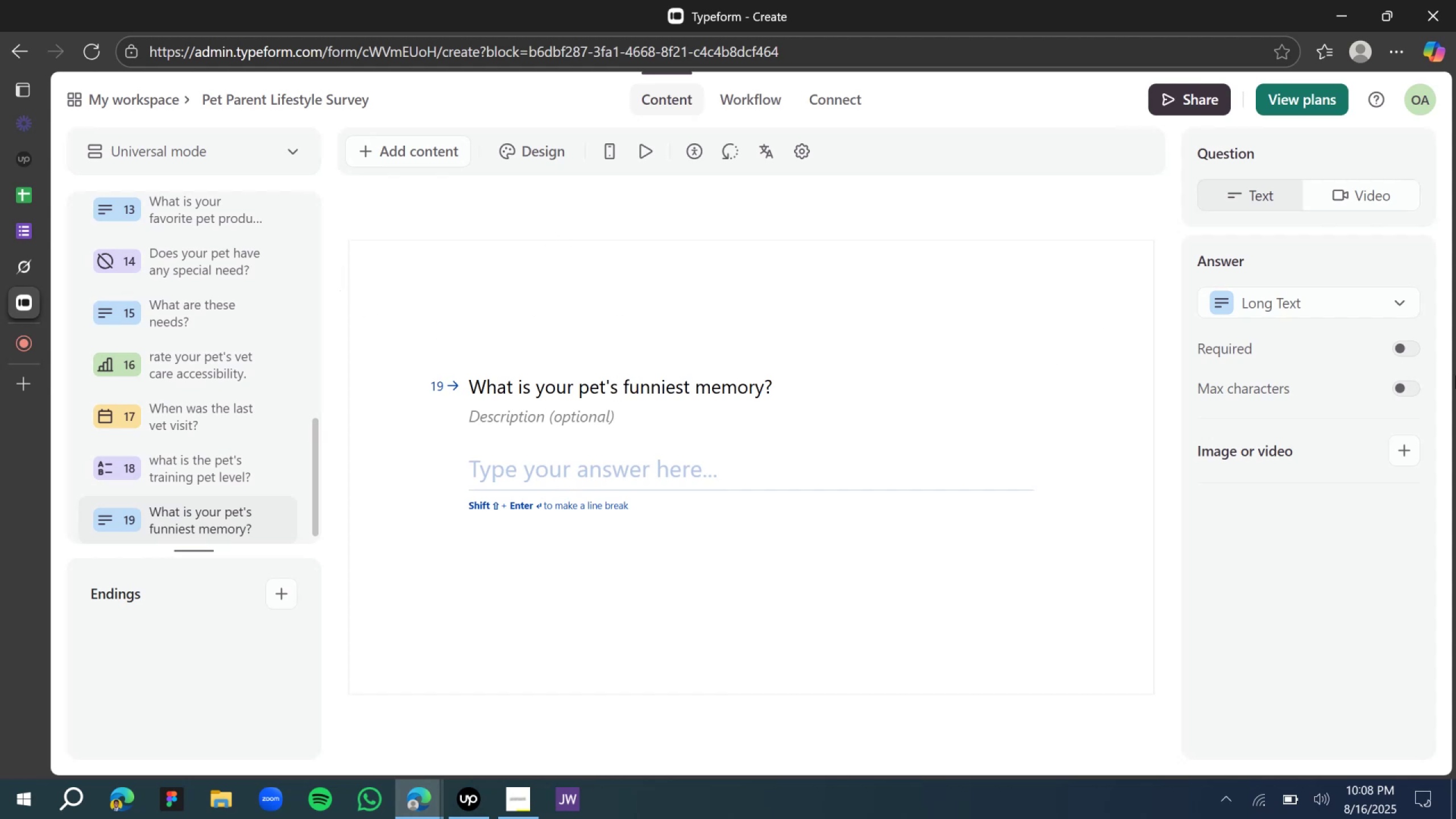 
left_click([1408, 350])
 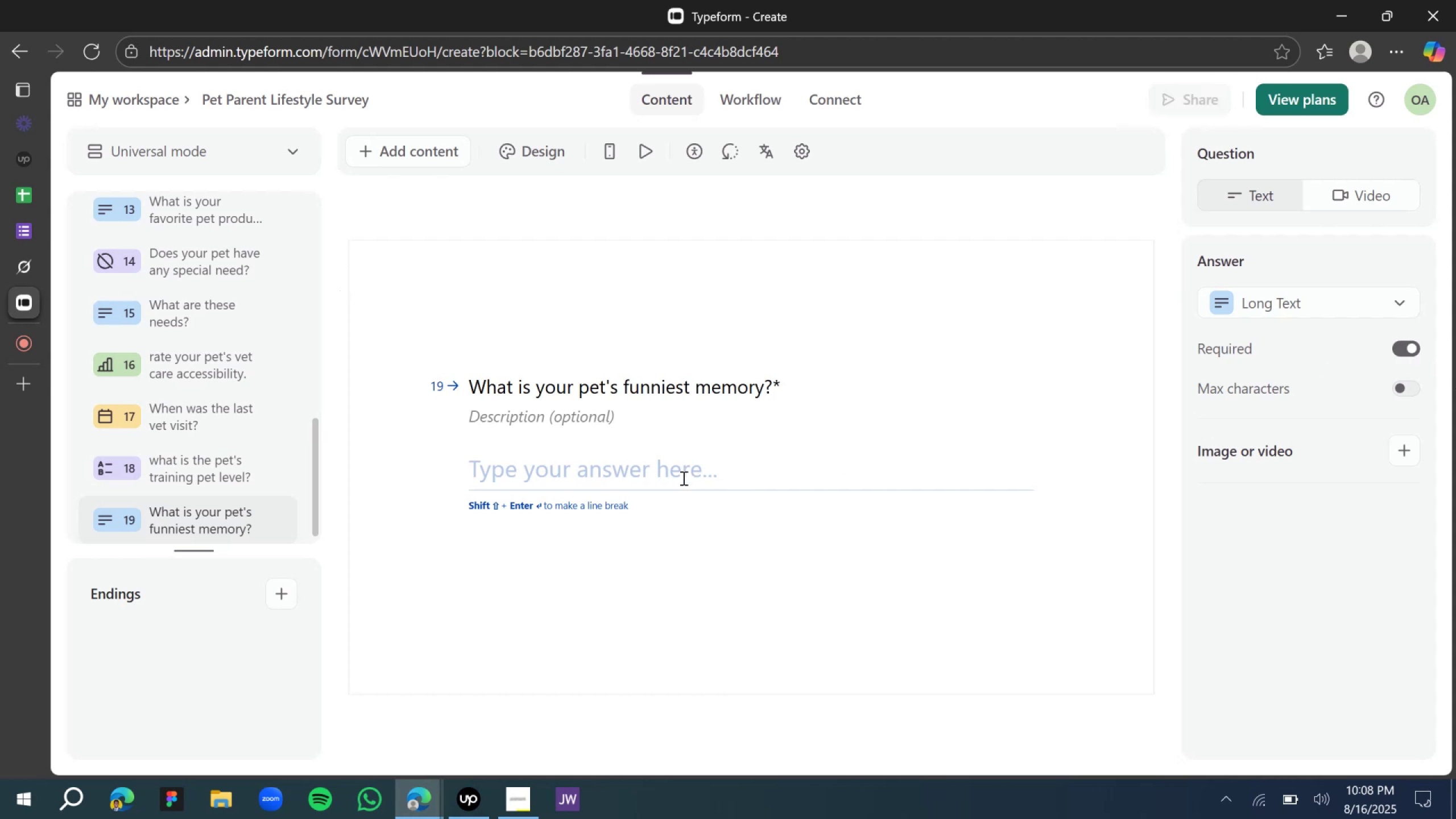 
left_click([576, 407])
 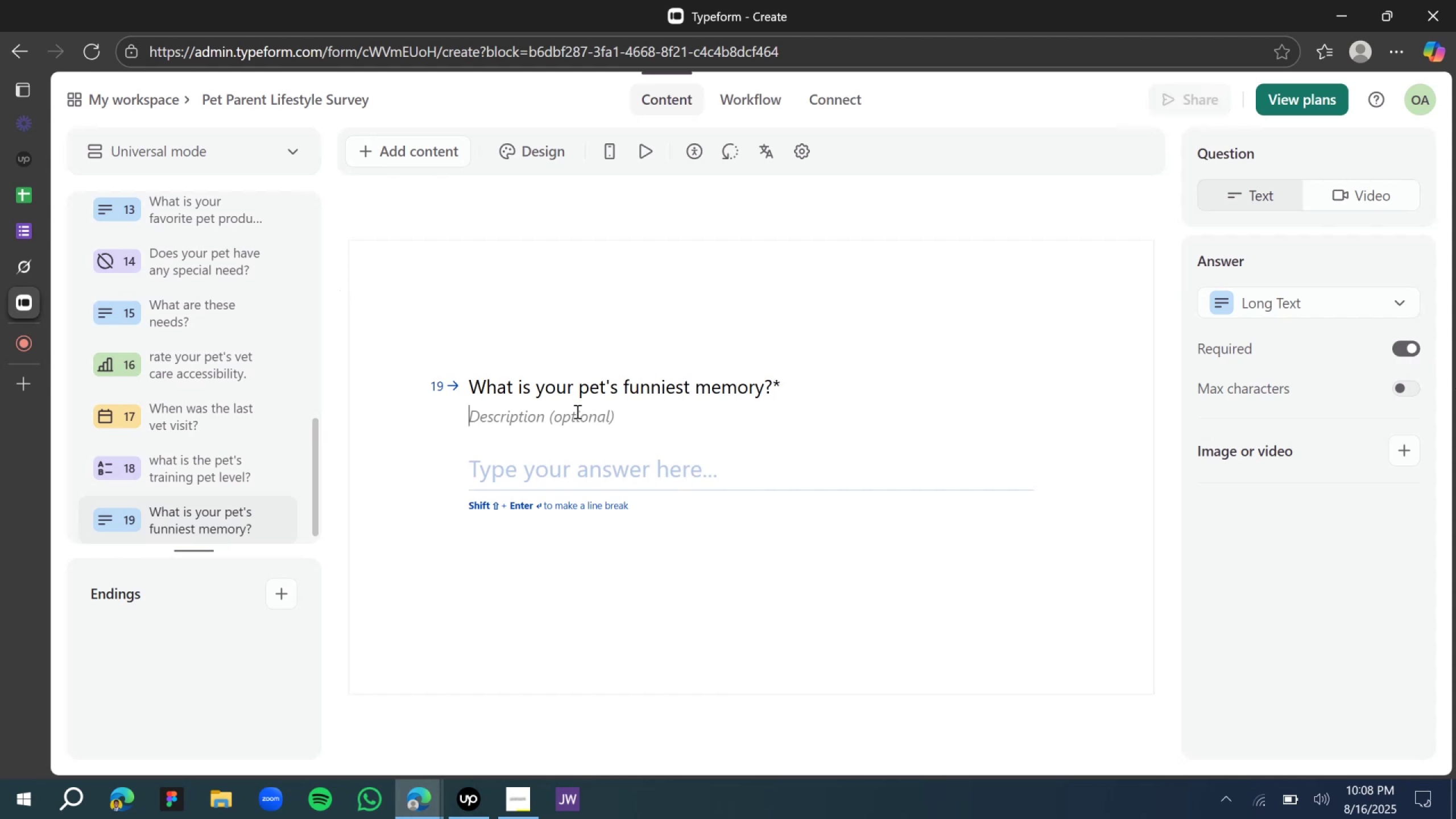 
double_click([576, 413])
 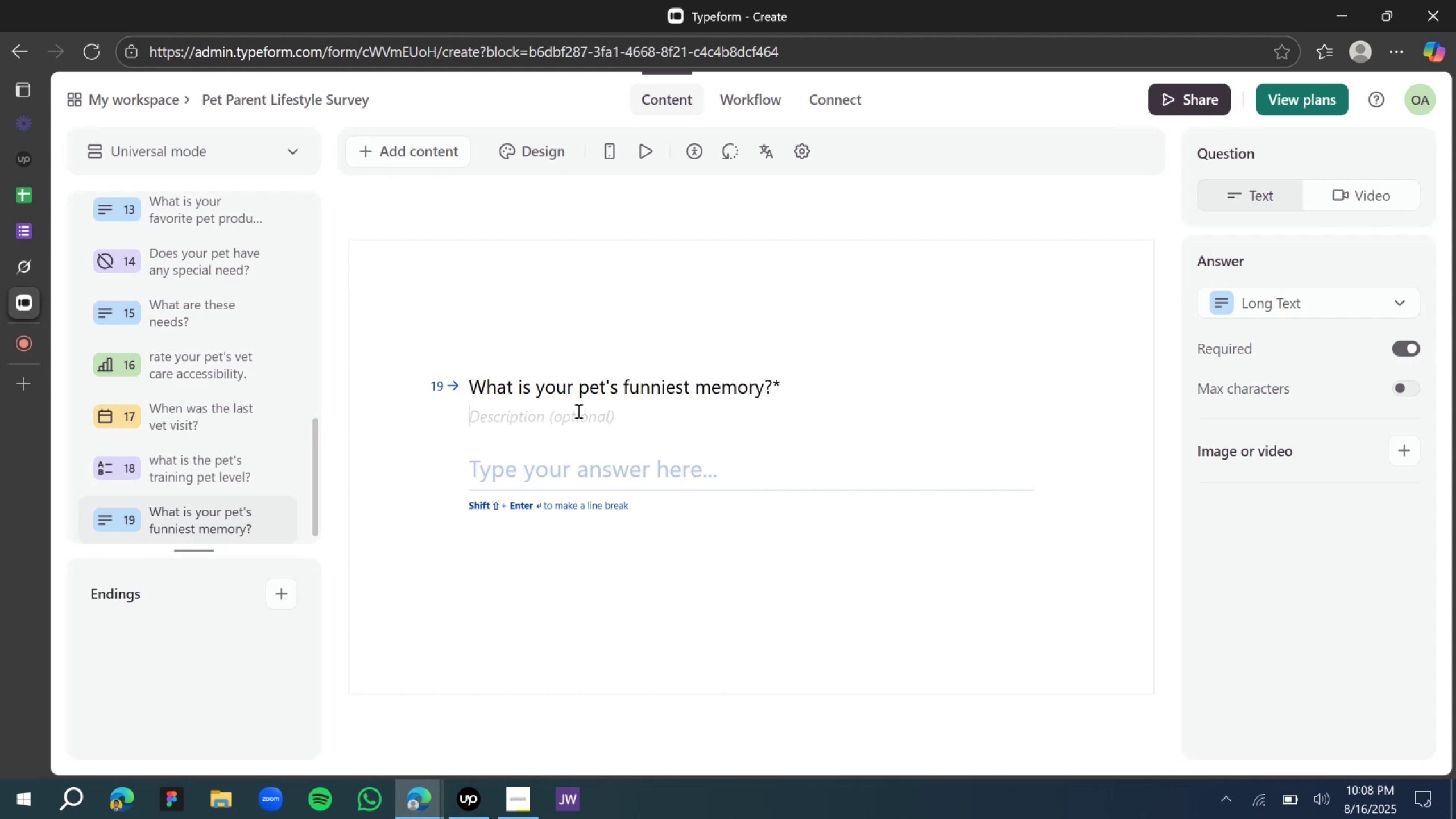 
left_click([416, 307])
 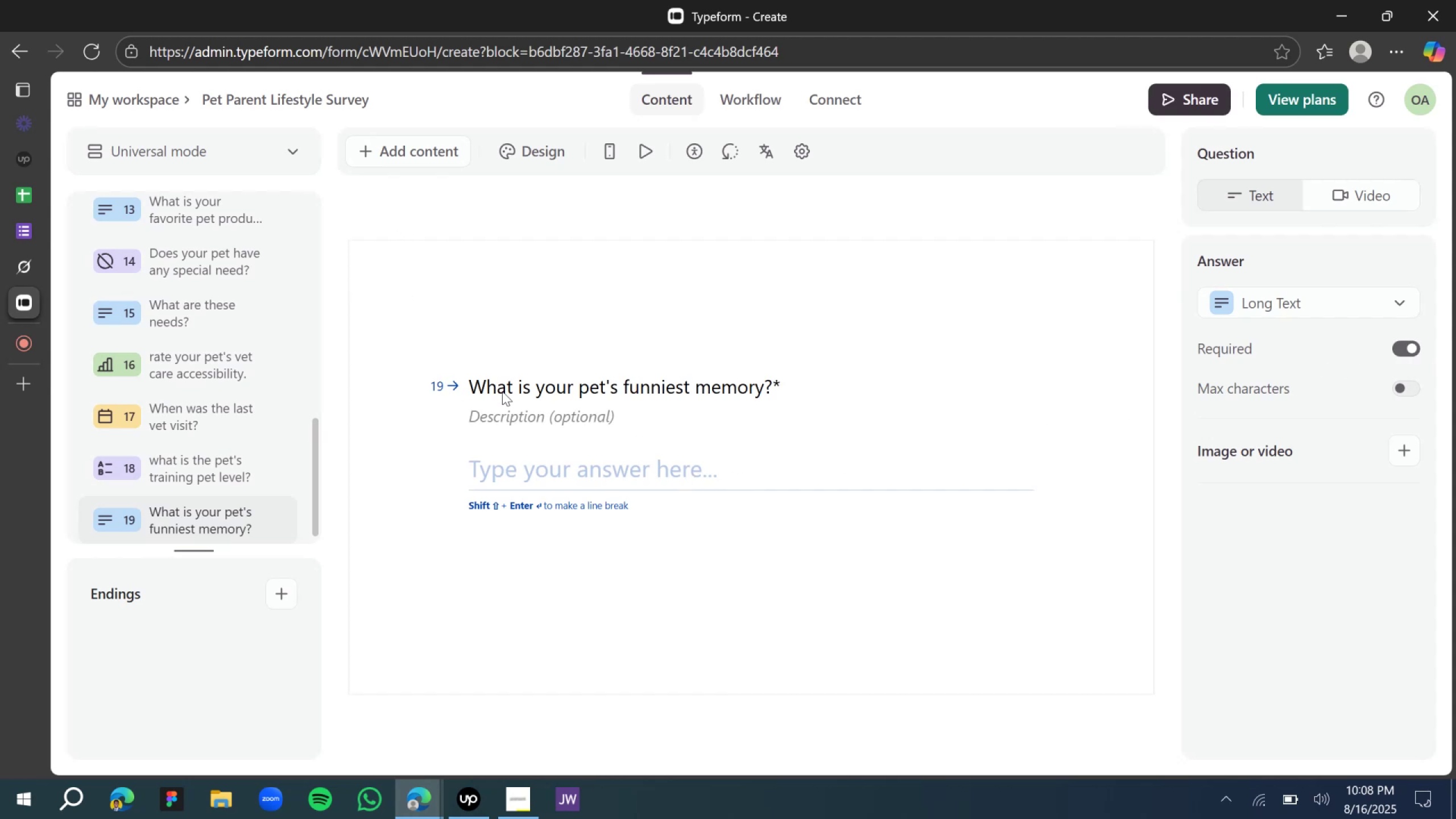 
left_click([501, 414])
 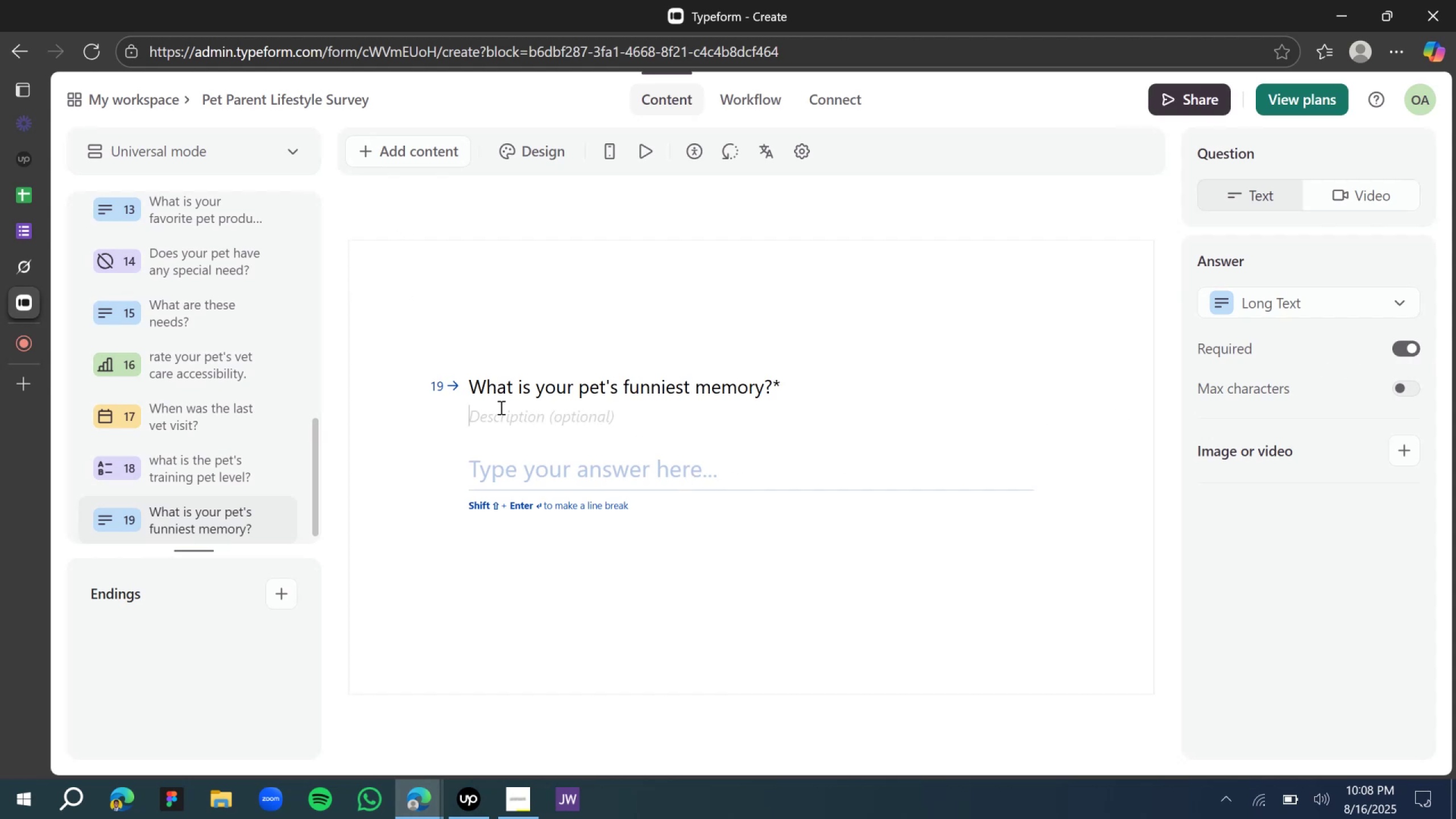 
type(be as detailed as possin)
key(Backspace)
type(ble)
 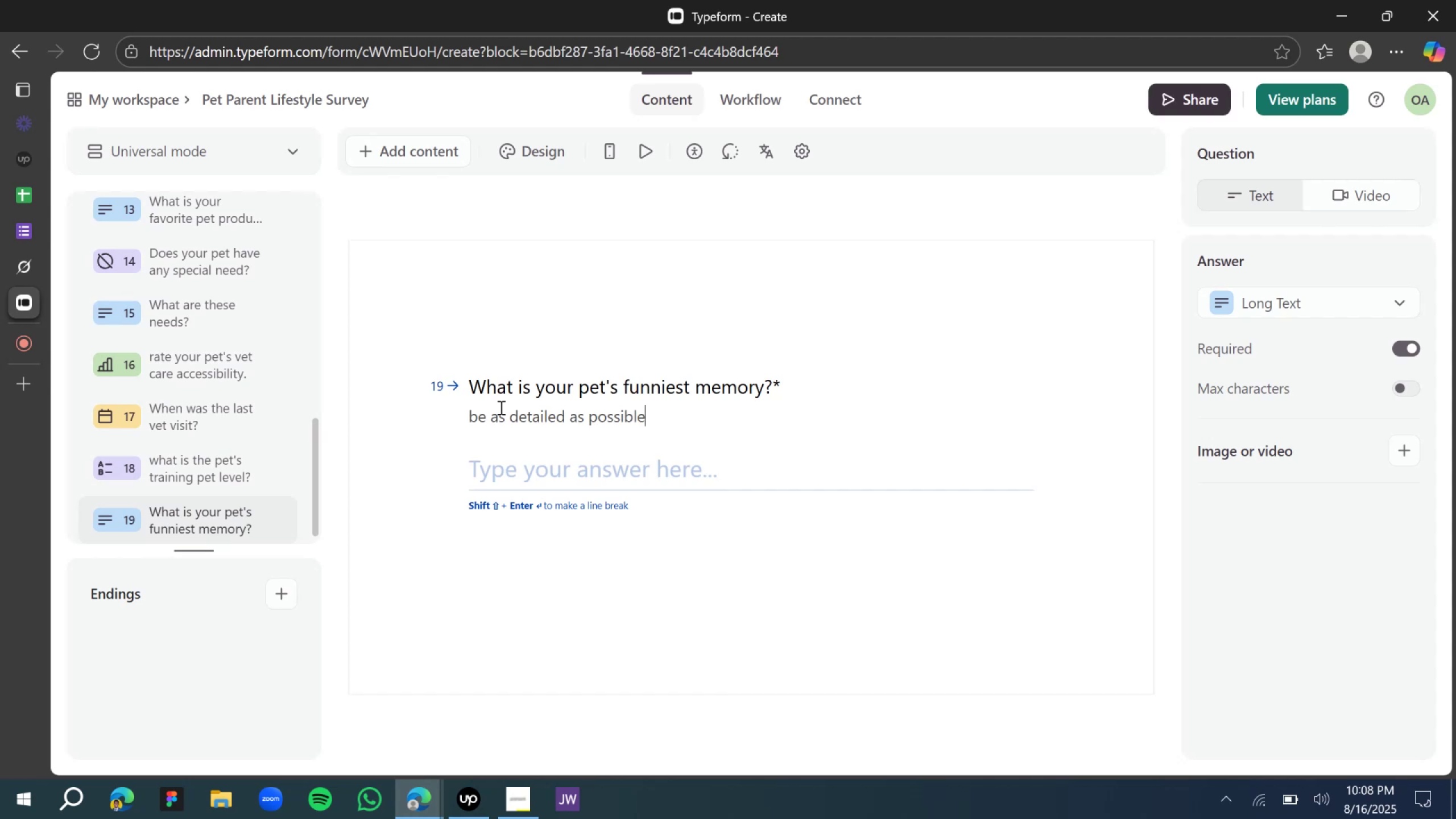 
wait(7.94)
 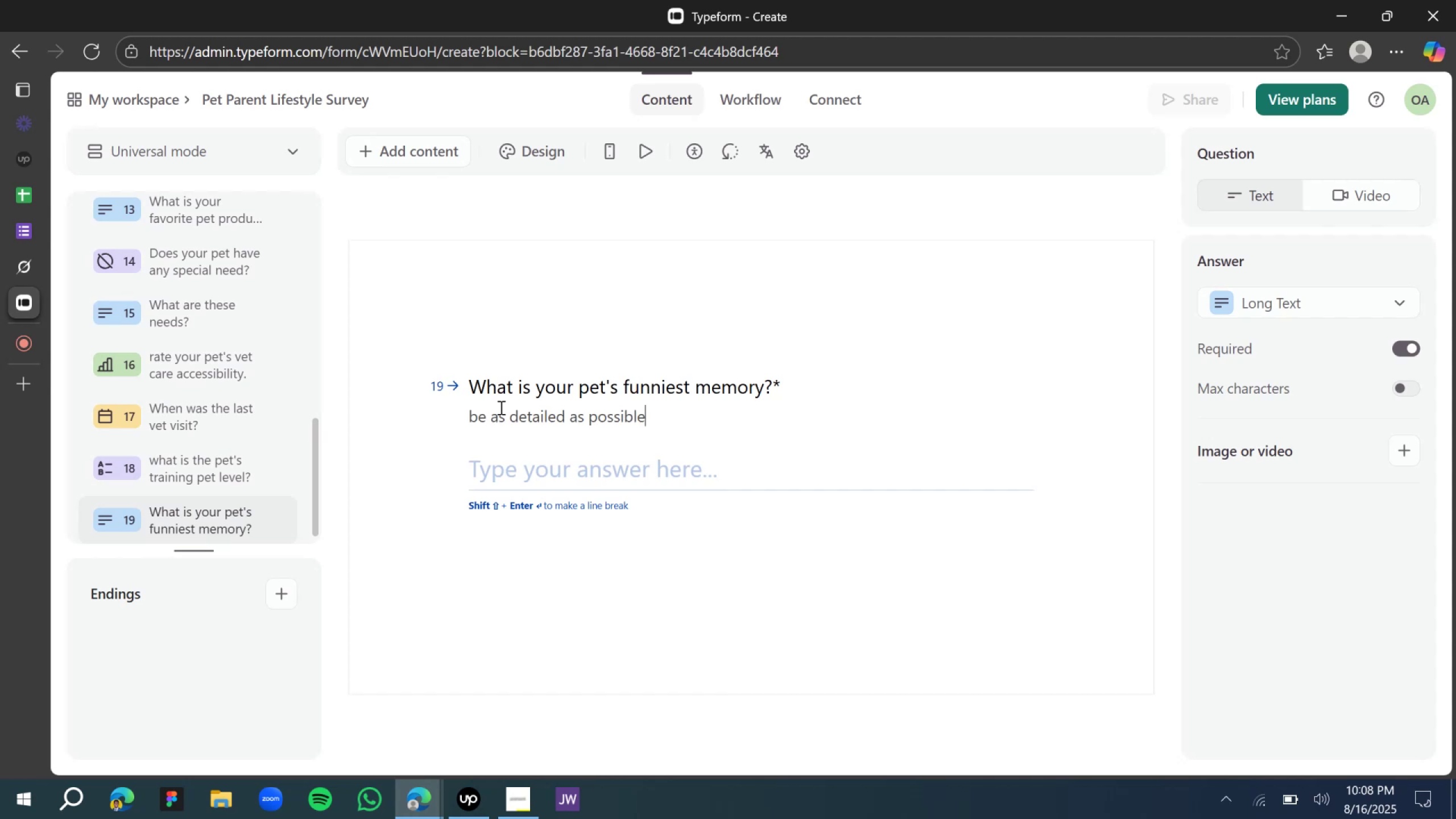 
left_click([536, 287])
 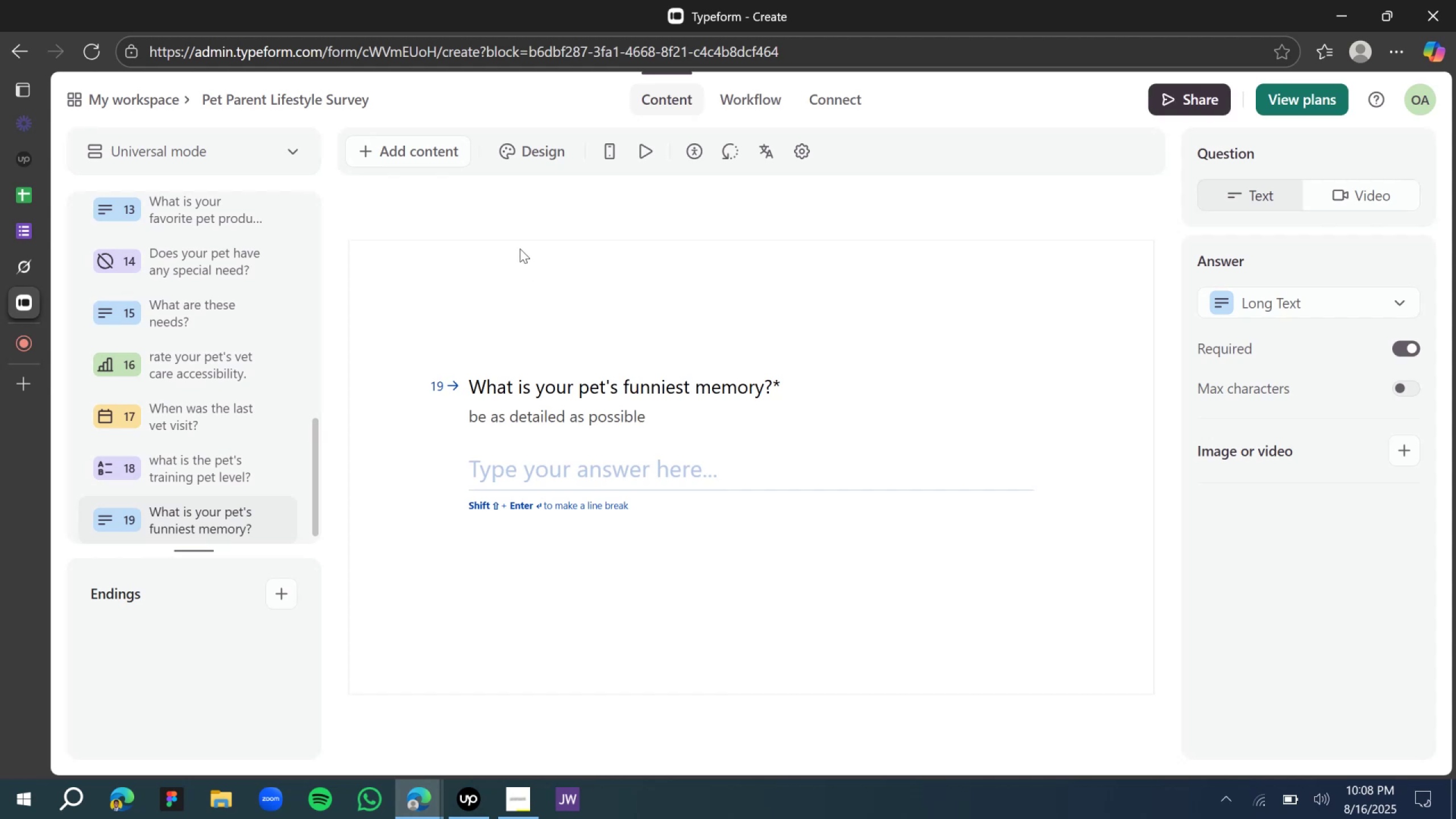 
left_click([490, 215])
 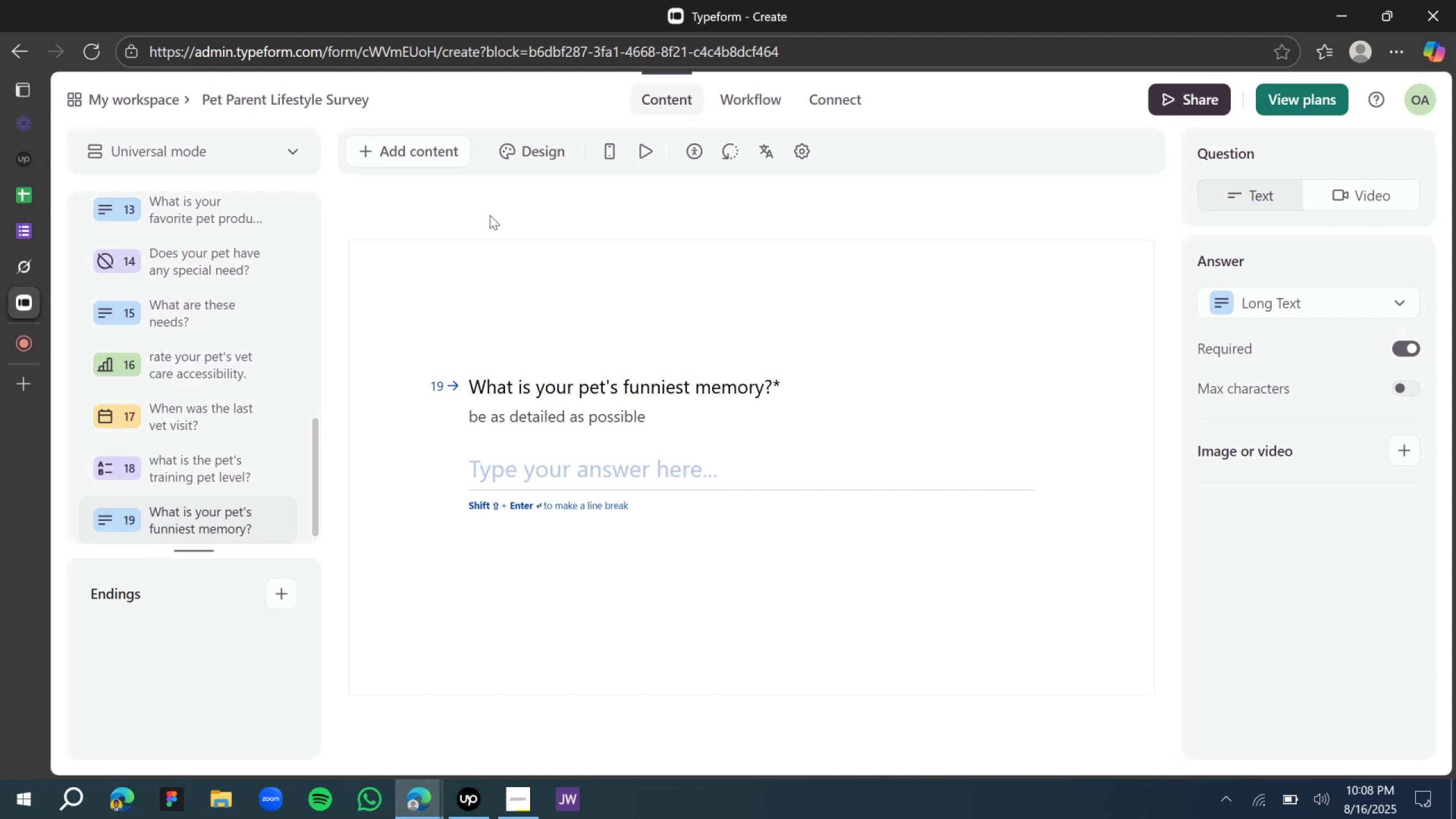 
wait(12.6)
 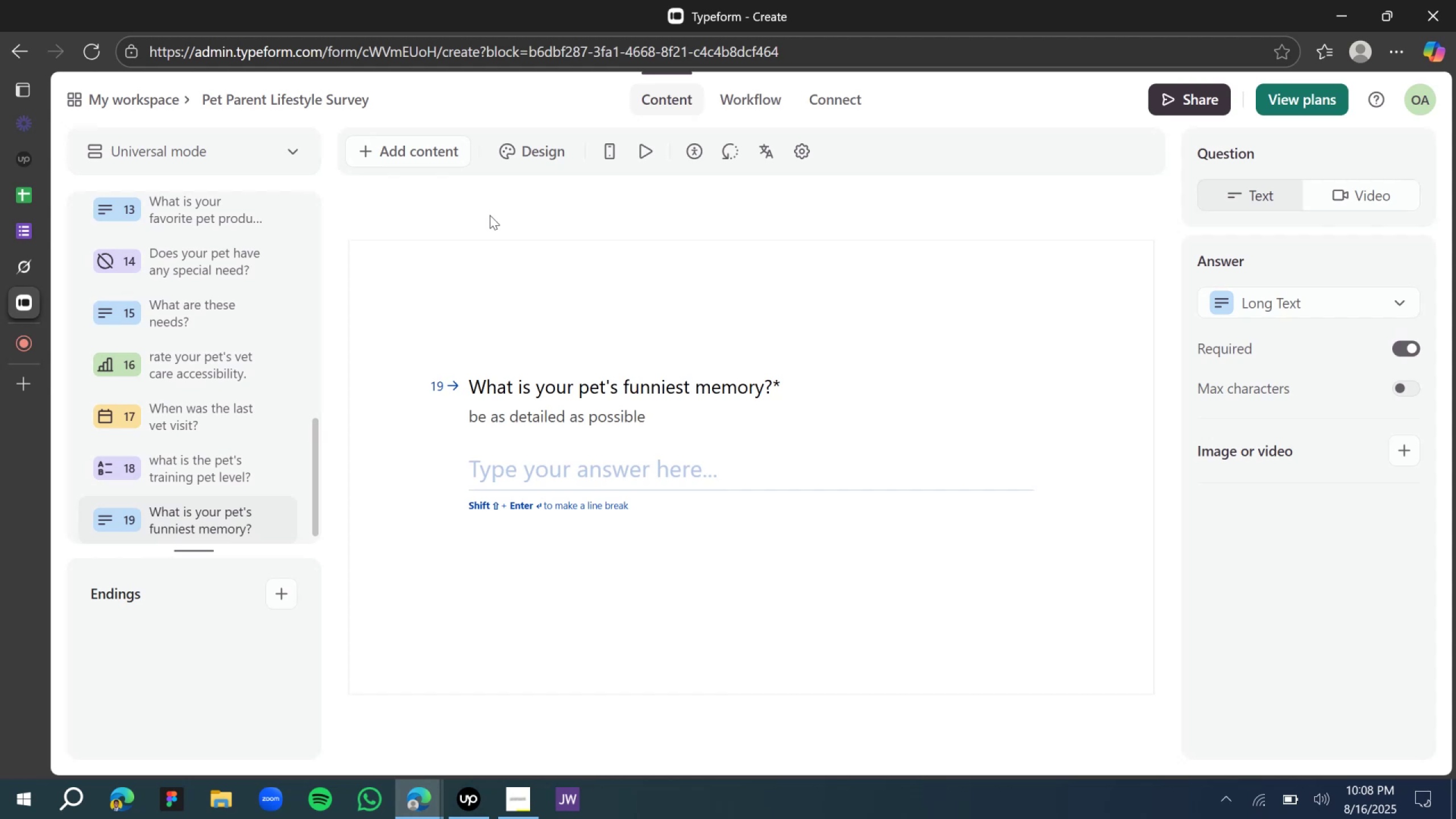 
scroll: coordinate [490, 217], scroll_direction: down, amount: 1.0
 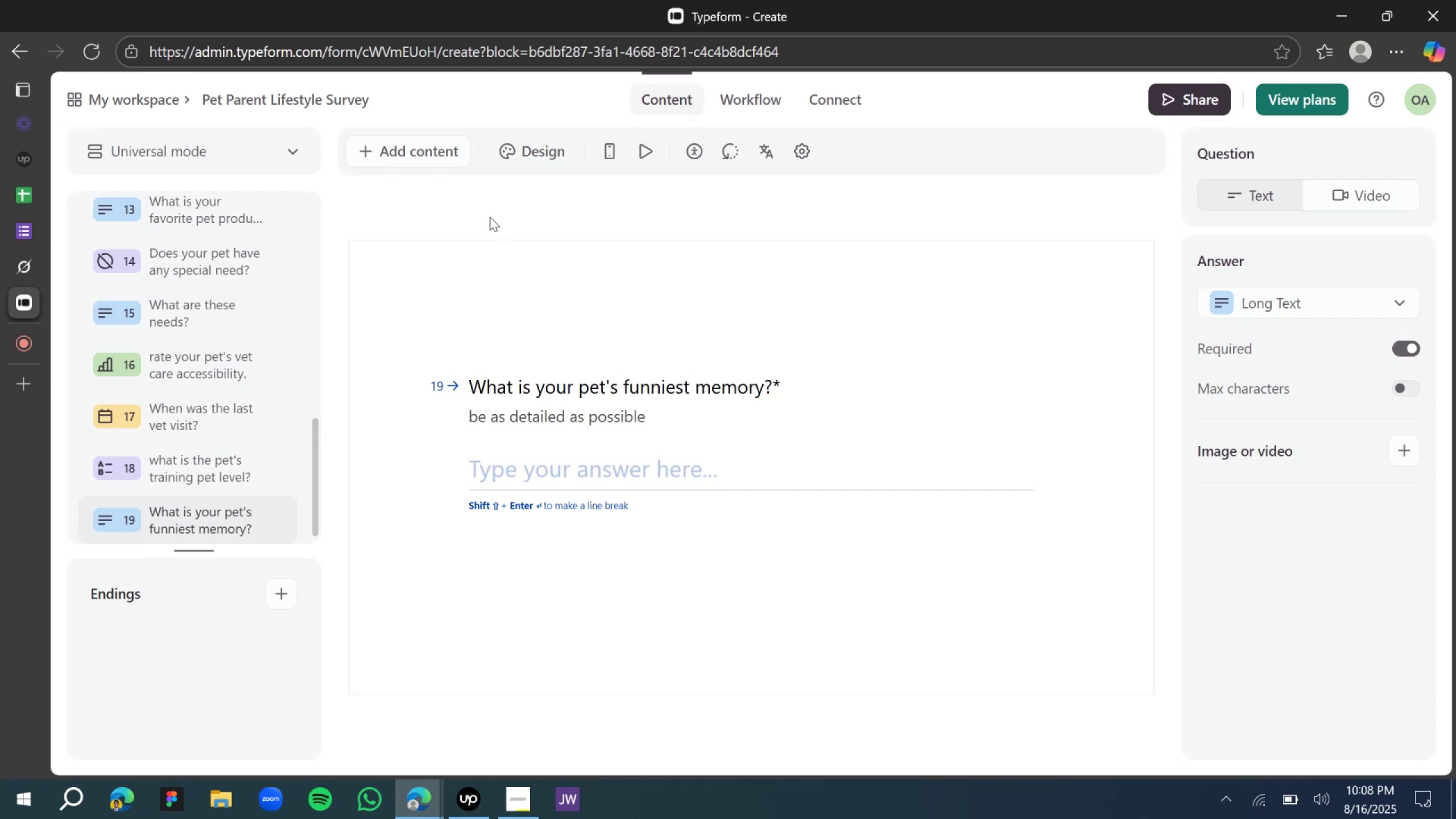 
wait(5.92)
 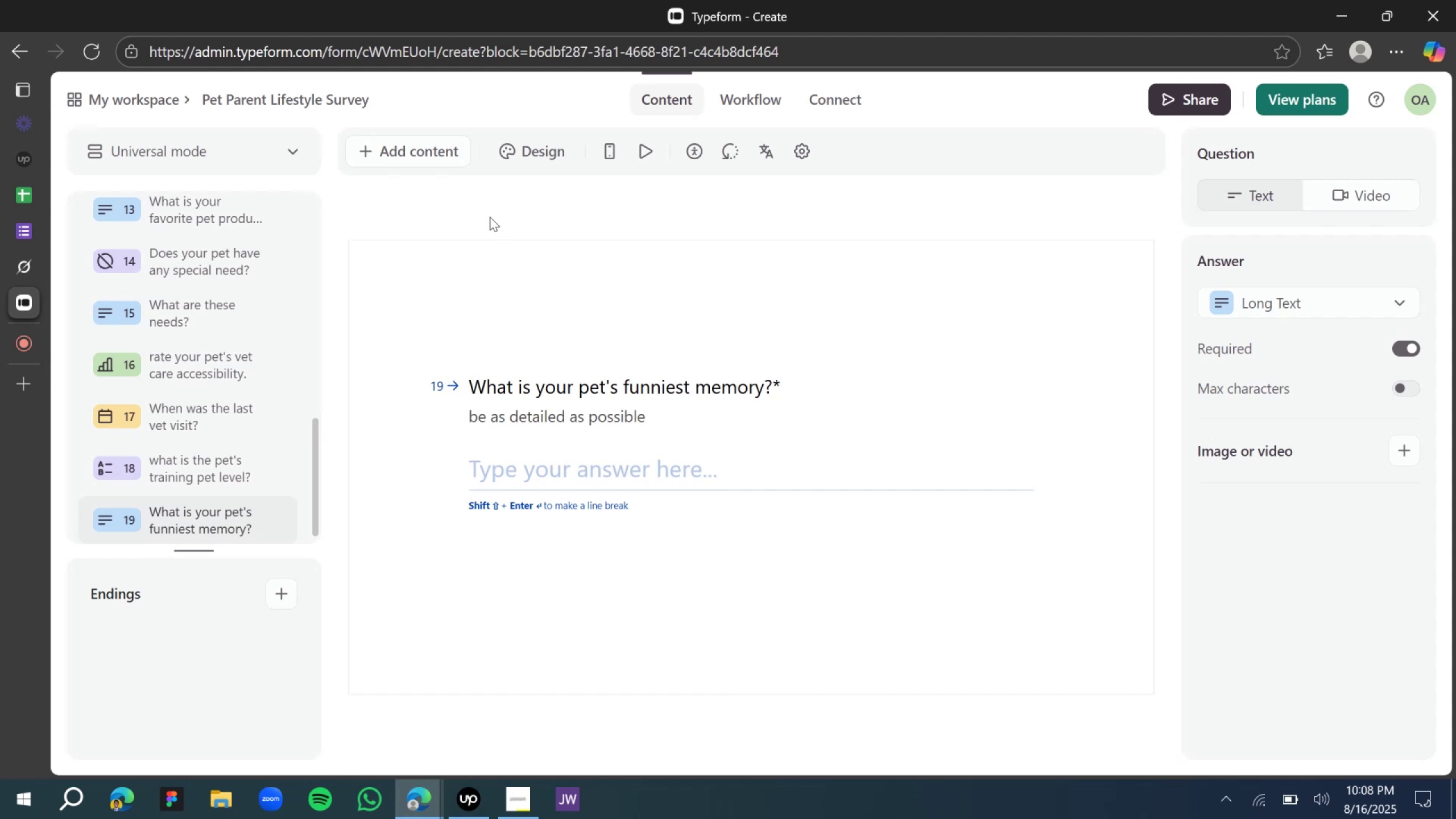 
scroll: coordinate [490, 217], scroll_direction: down, amount: 2.0
 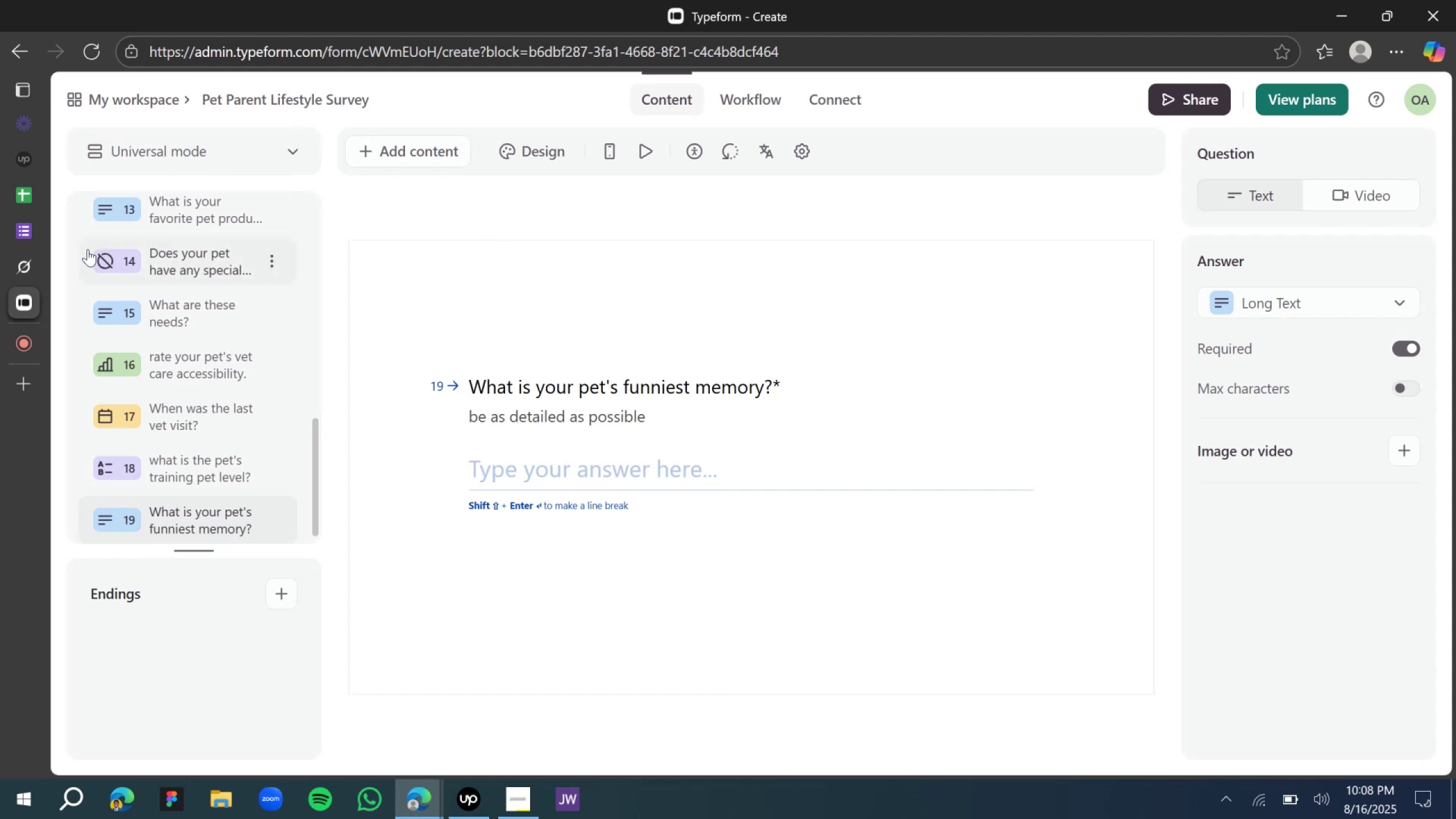 
left_click([31, 272])
 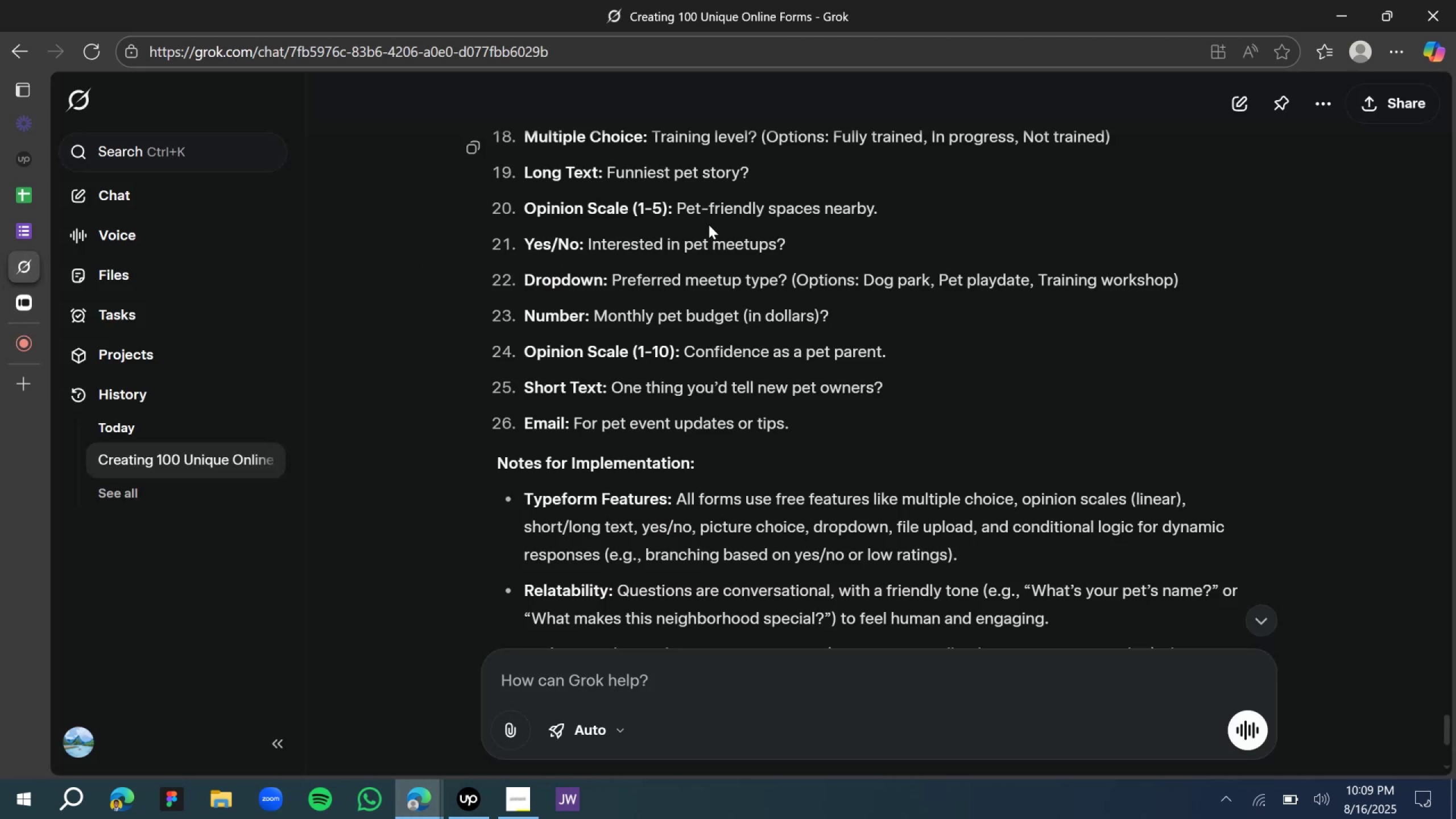 
wait(12.45)
 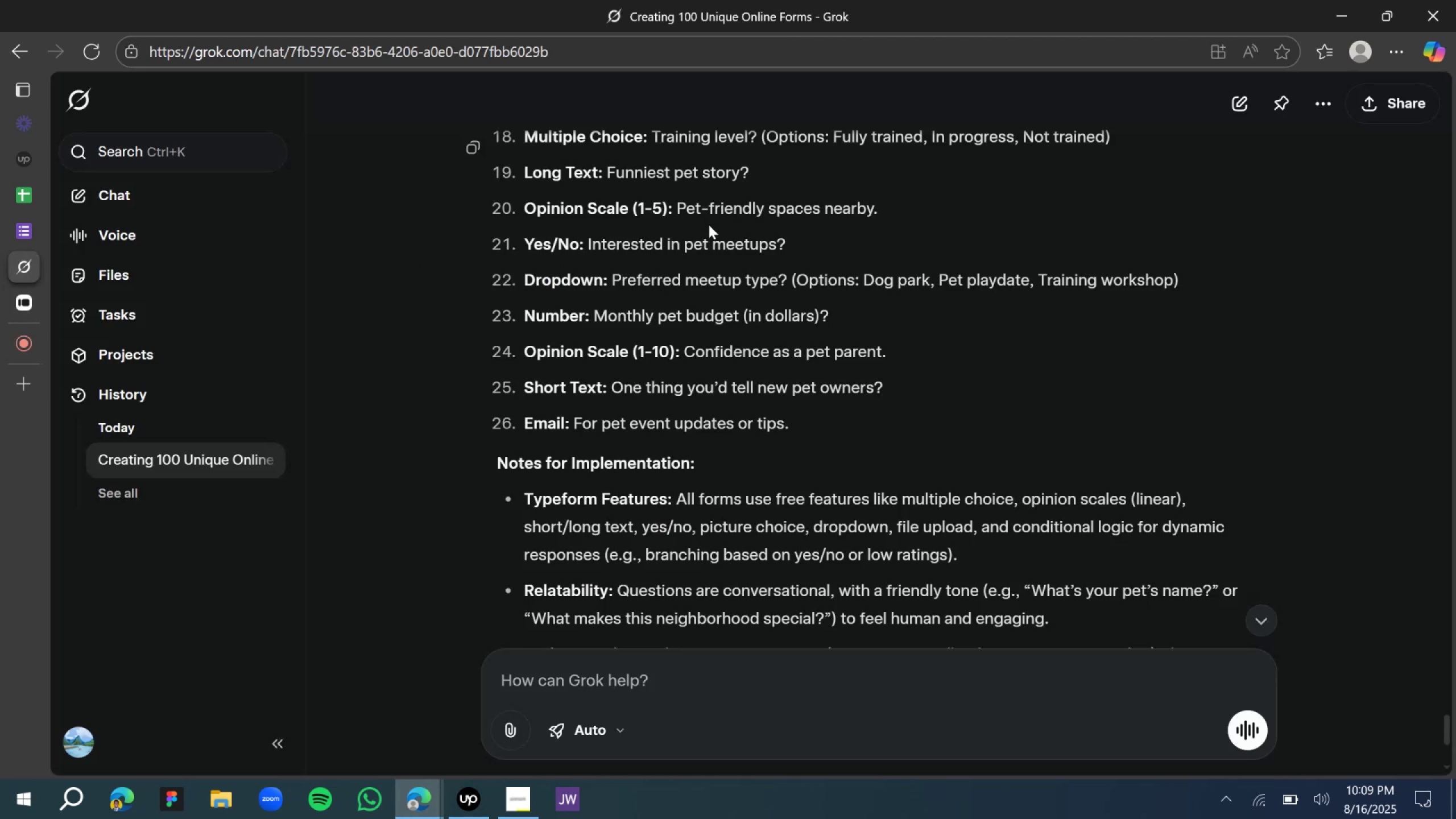 
scroll: coordinate [588, 224], scroll_direction: down, amount: 1.0
 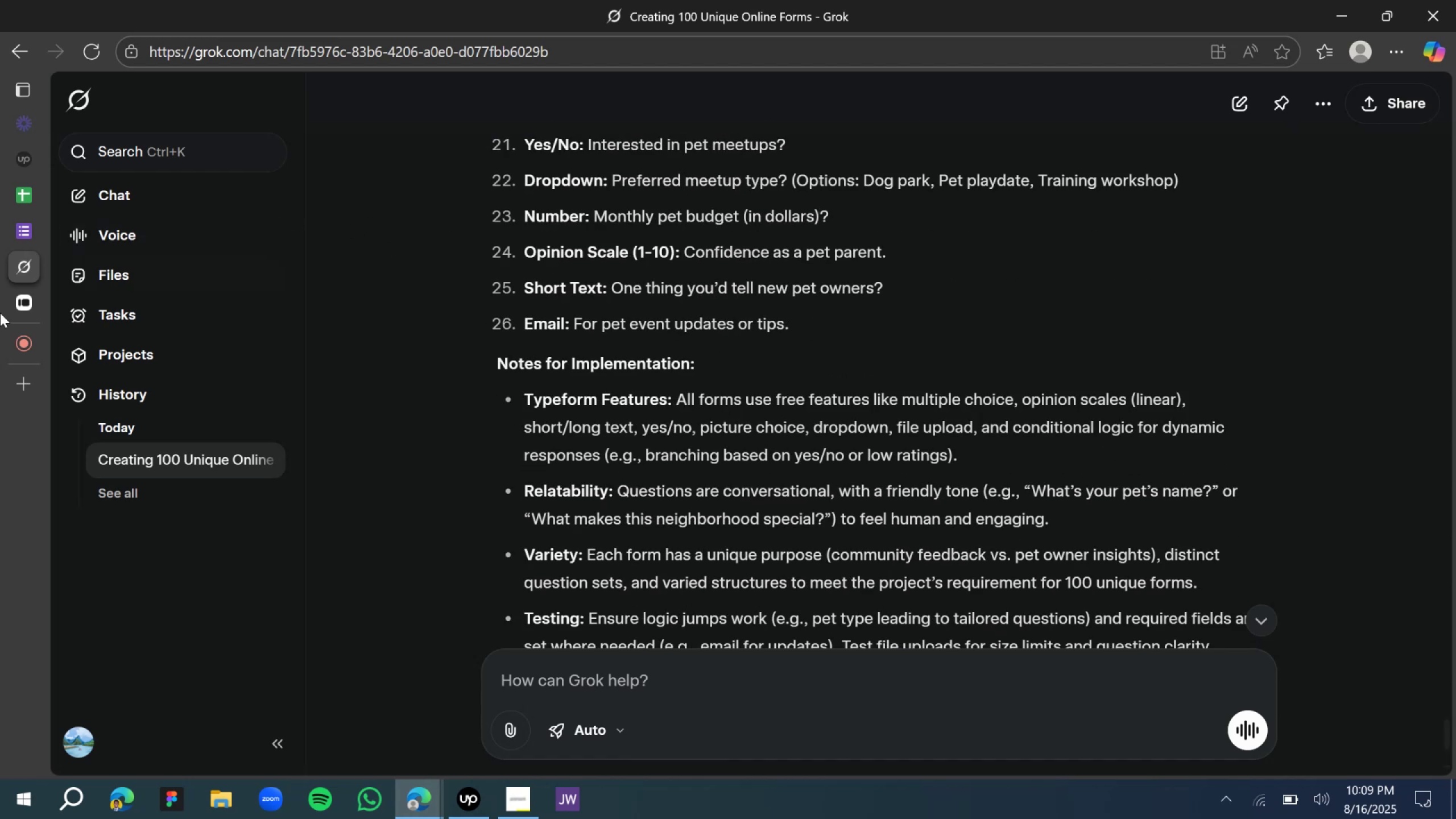 
left_click([16, 304])
 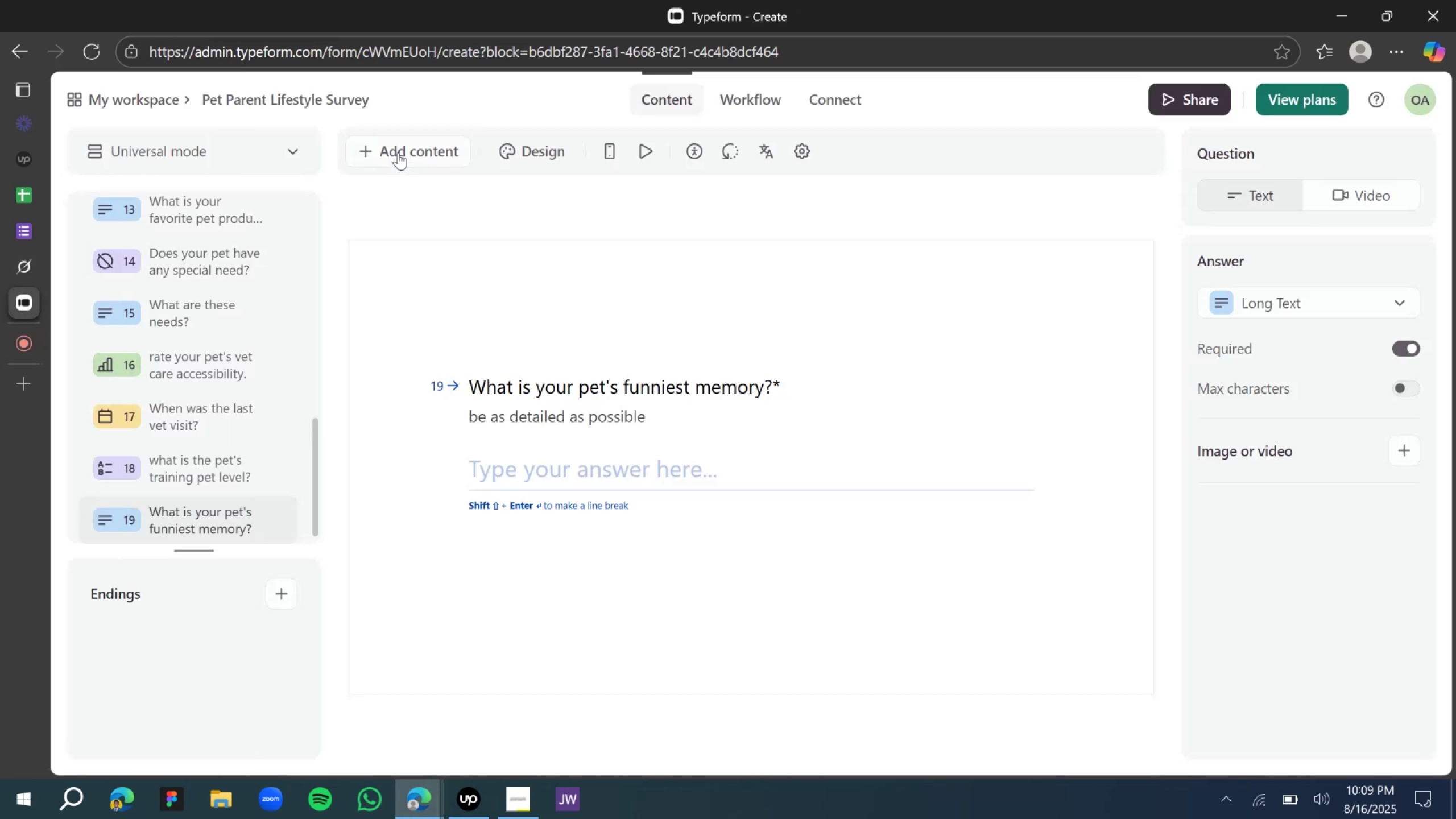 
left_click([392, 148])
 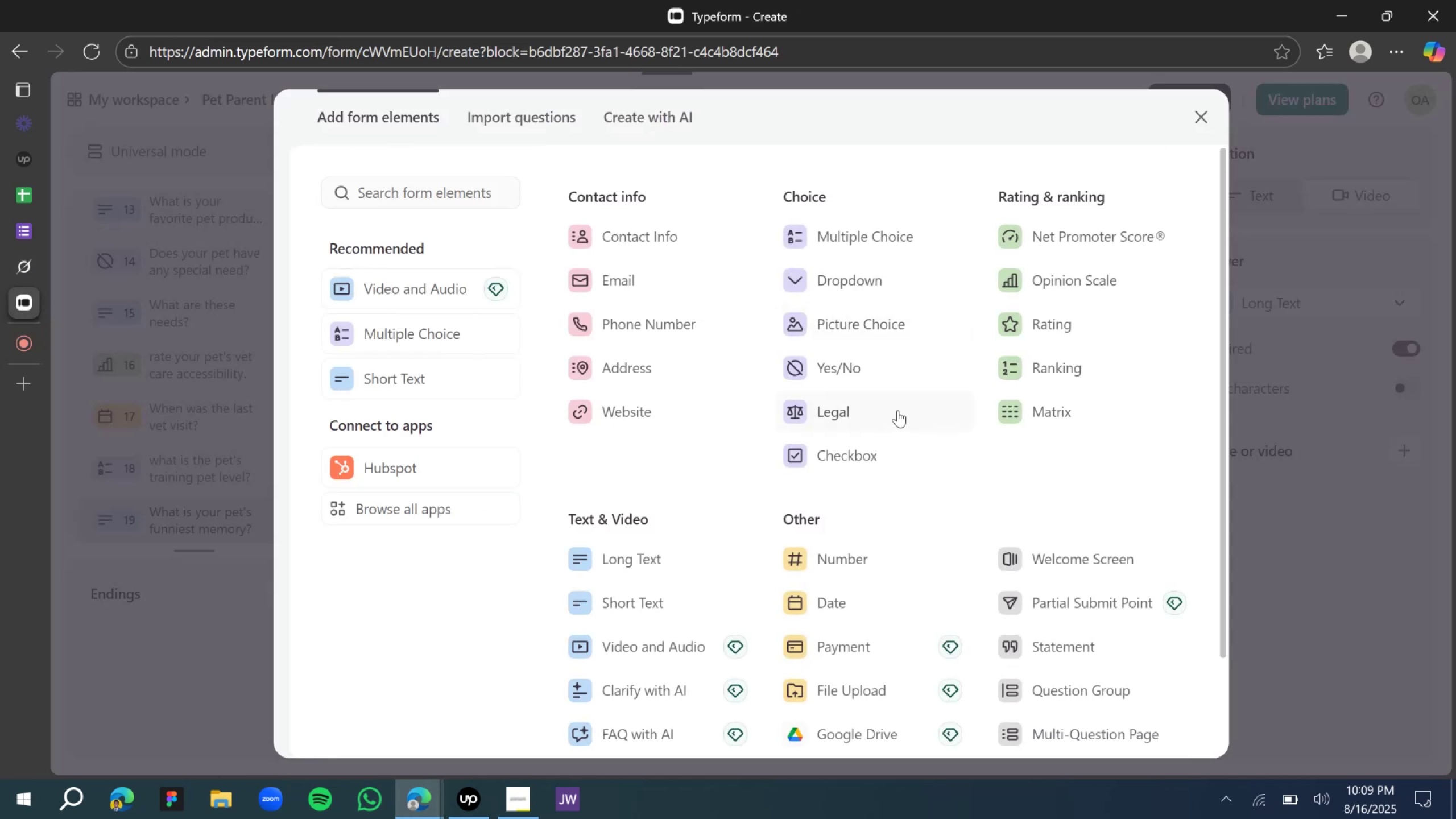 
left_click([830, 366])
 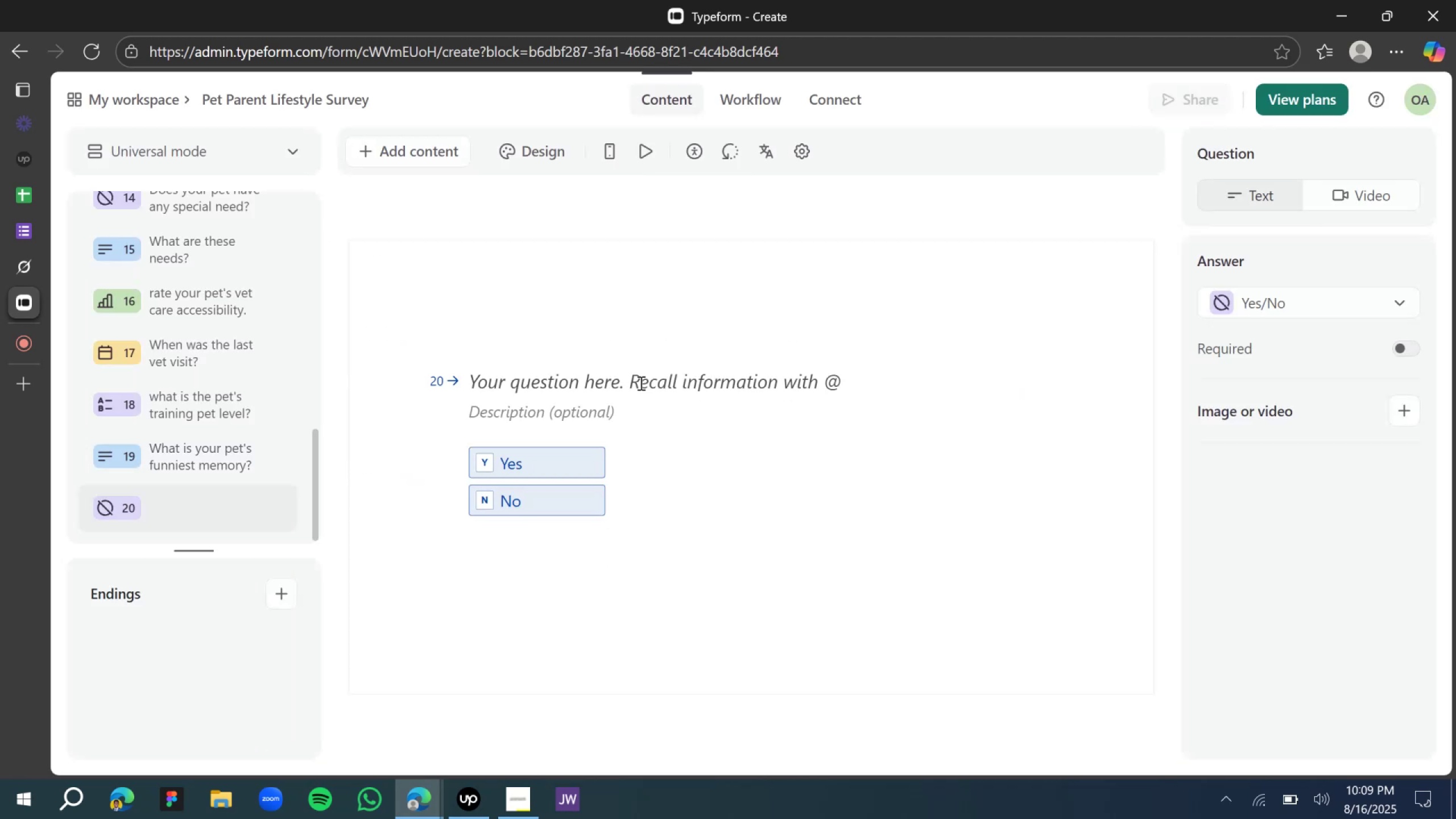 
left_click([589, 383])
 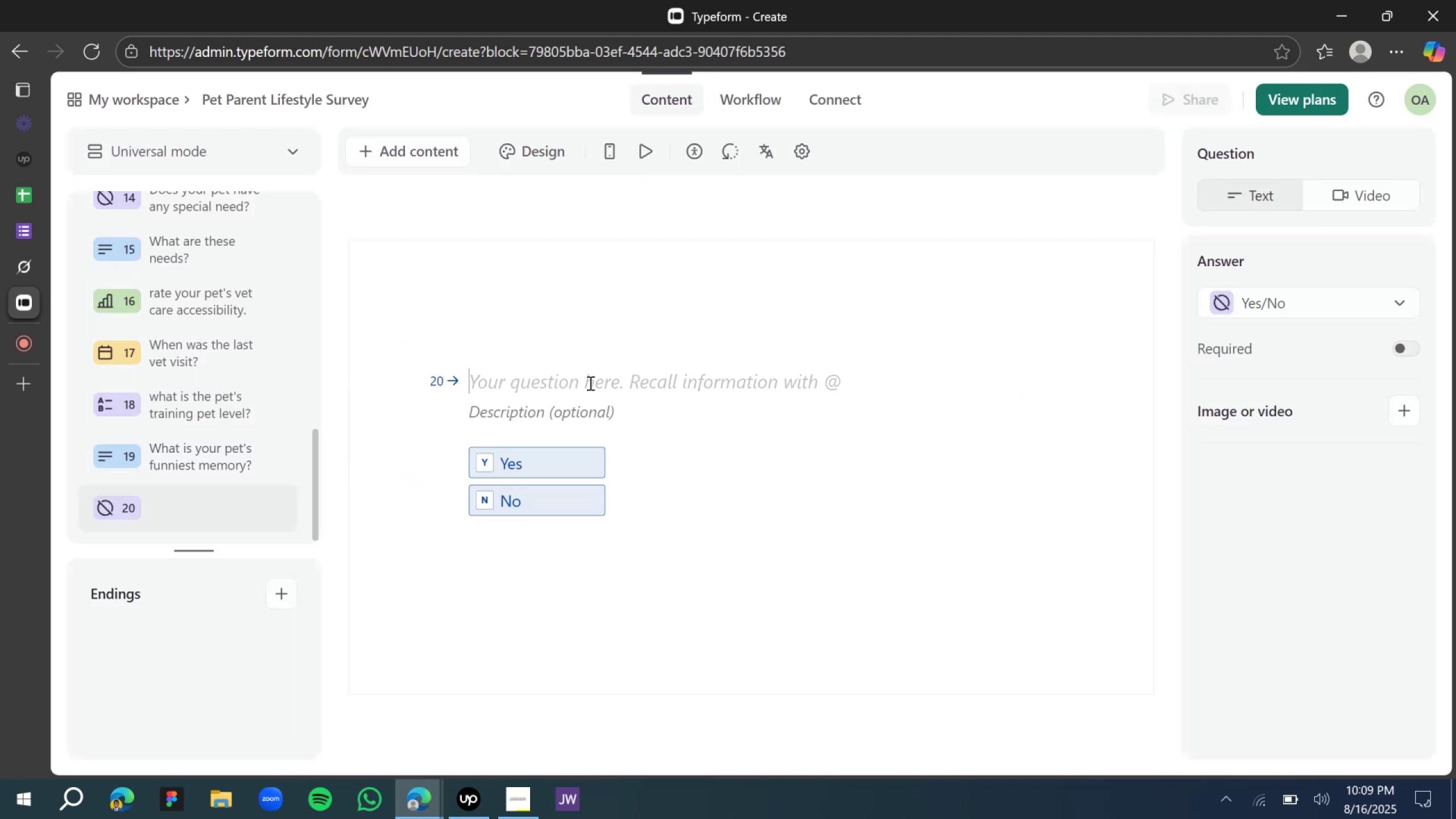 
type(Are you interested in prt mee)
key(Backspace)
key(Backspace)
key(Backspace)
key(Backspace)
key(Backspace)
key(Backspace)
type(et m)
 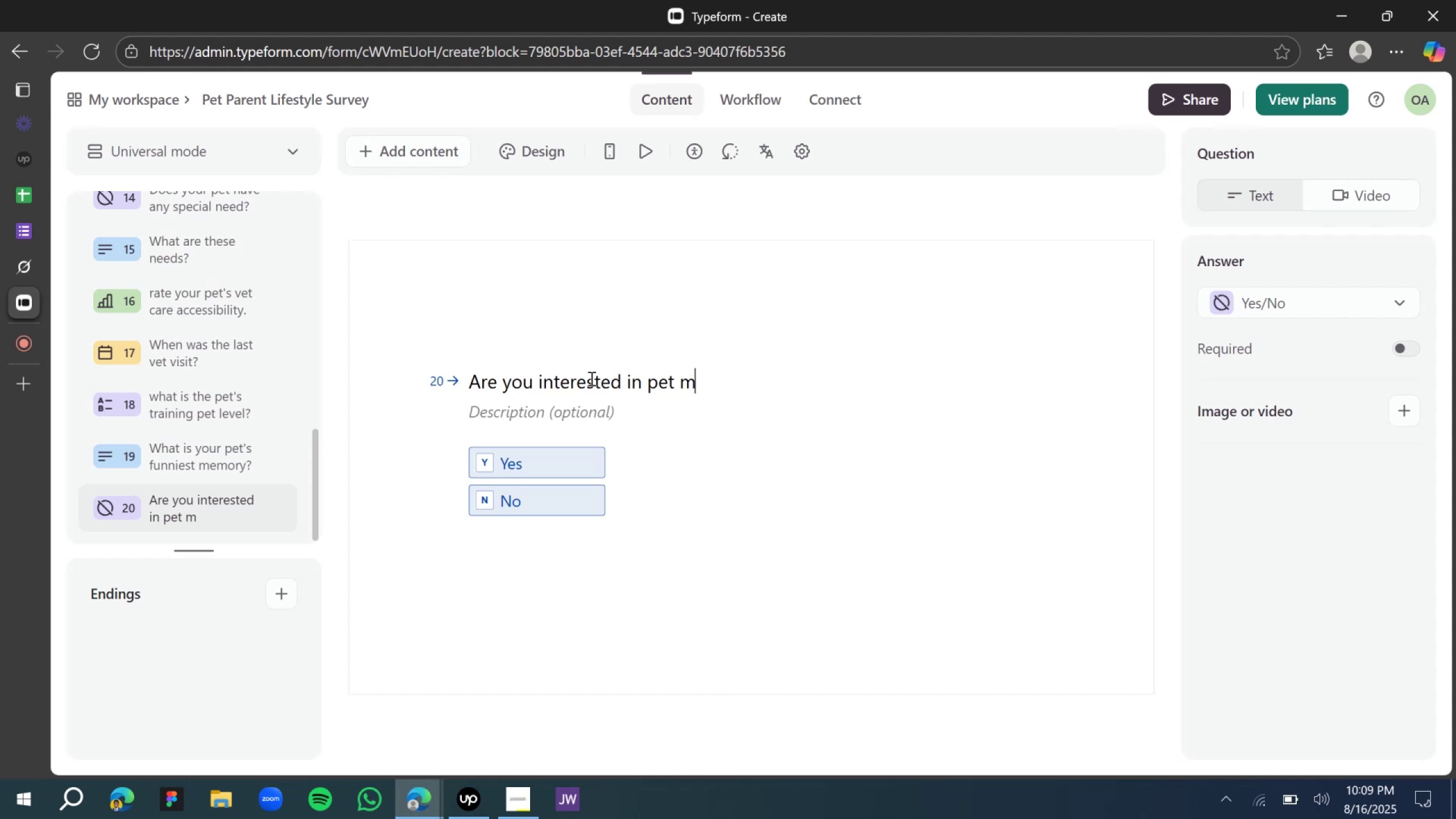 
wait(17.4)
 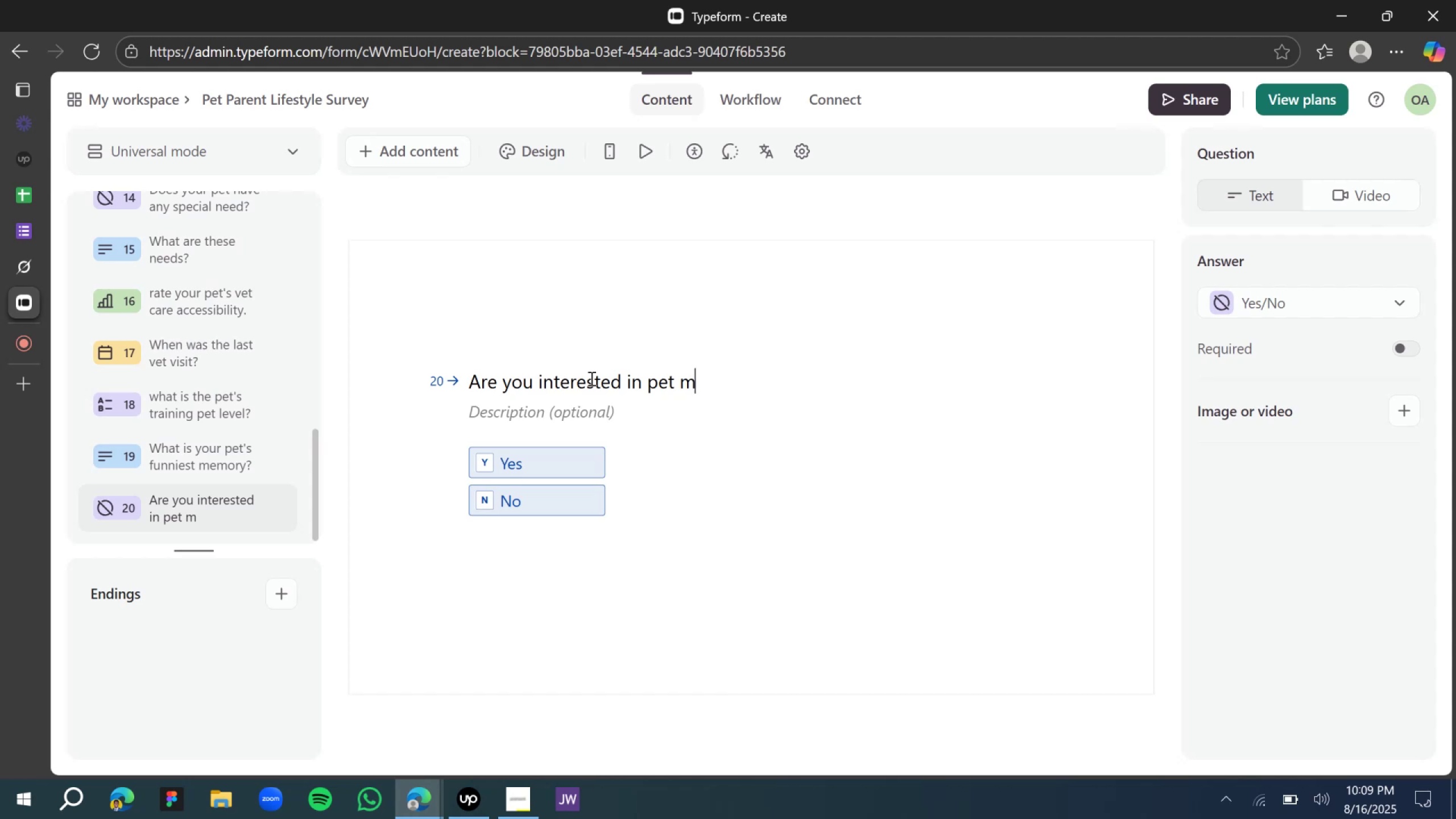 
key(Backspace)
type(meet)
 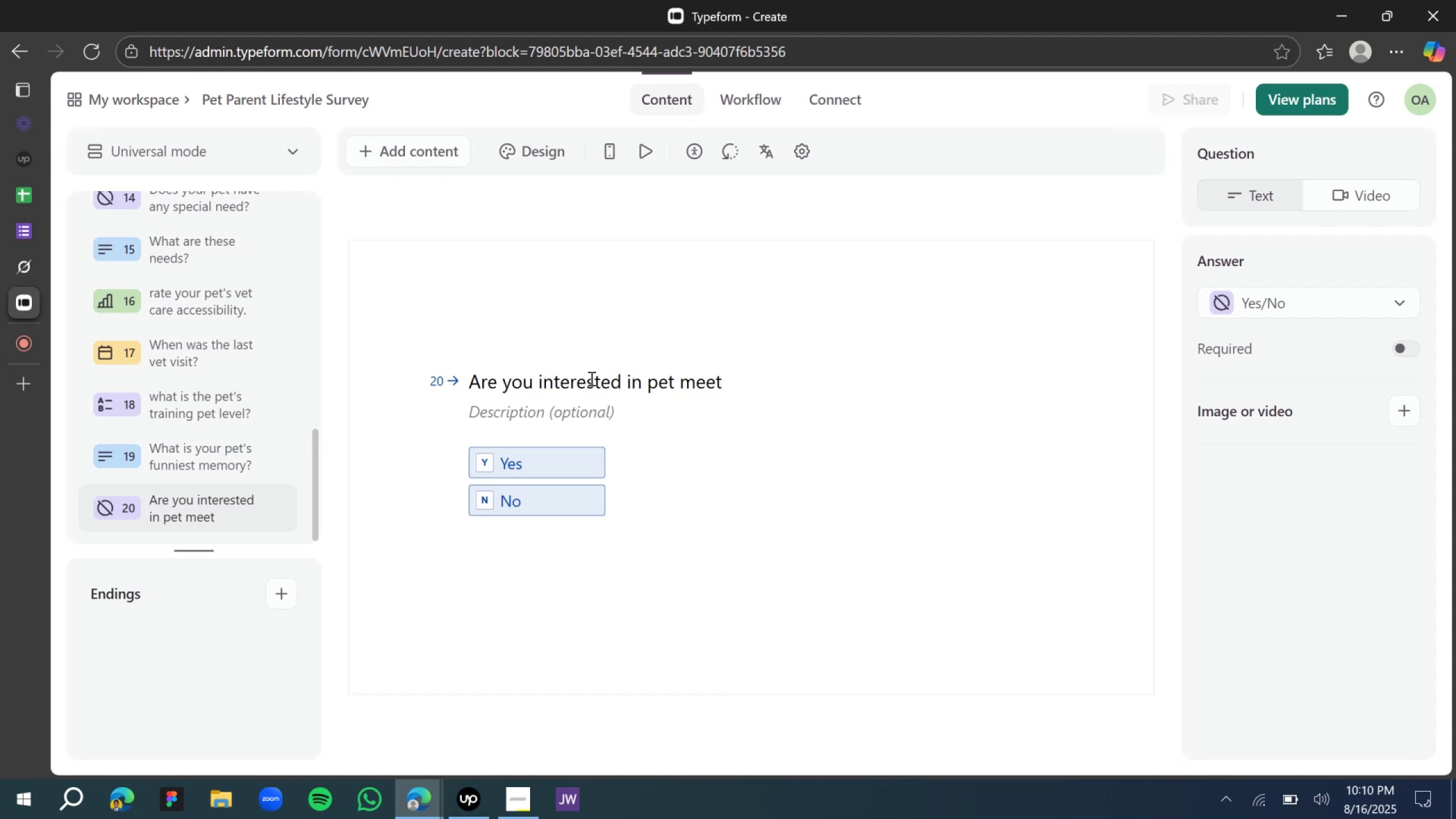 
wait(11.16)
 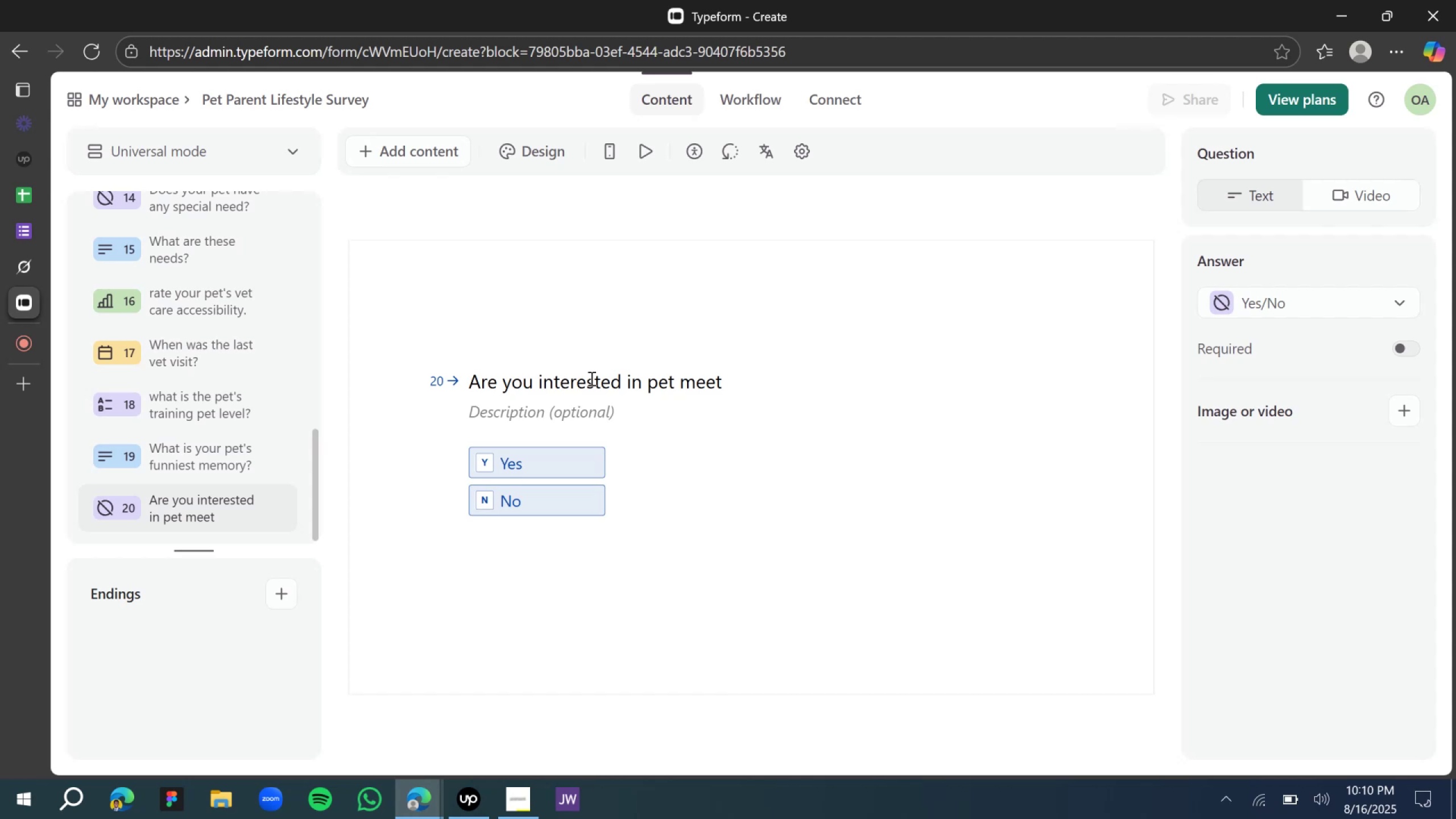 
type( ups?)
 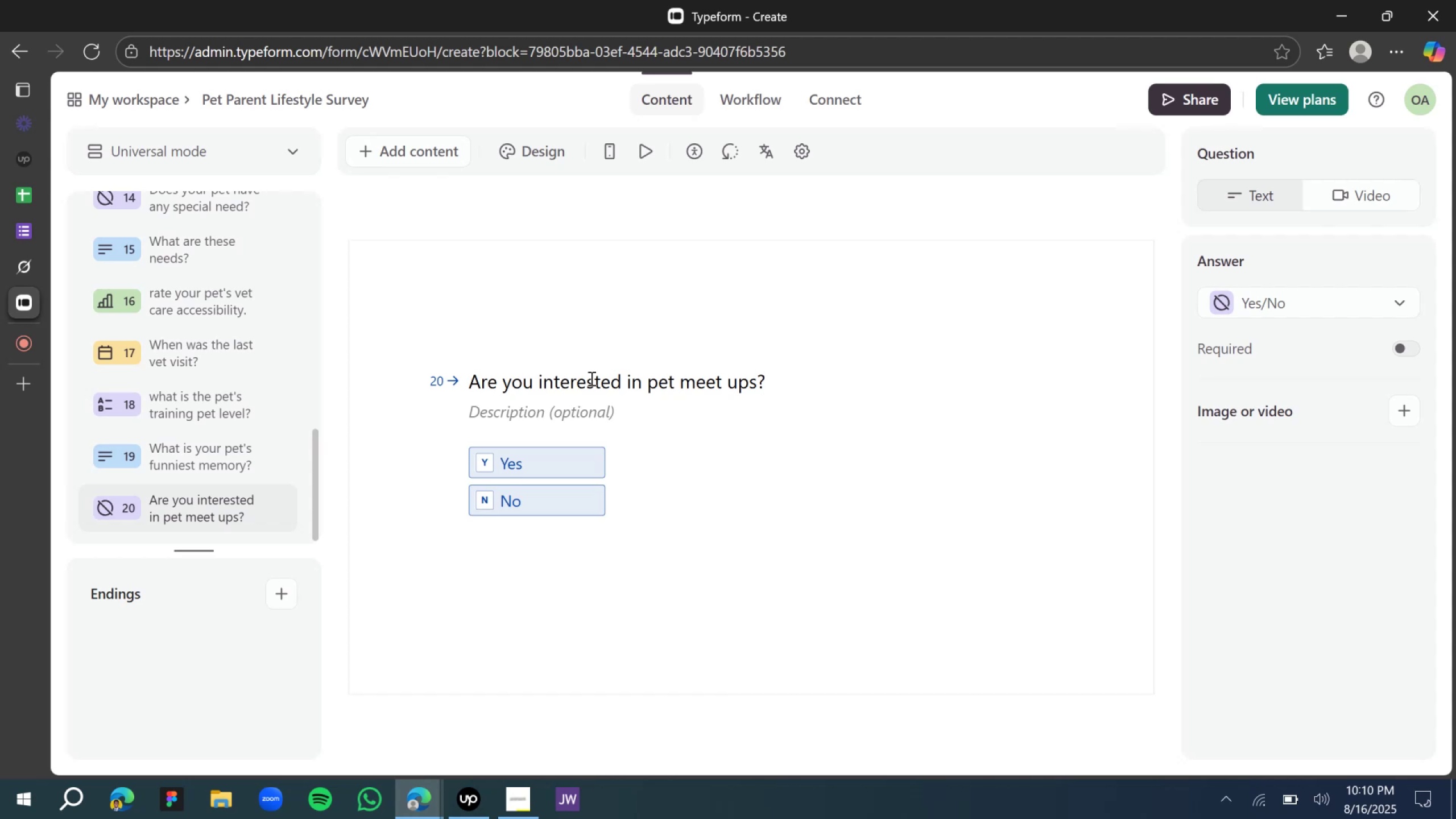 
wait(12.99)
 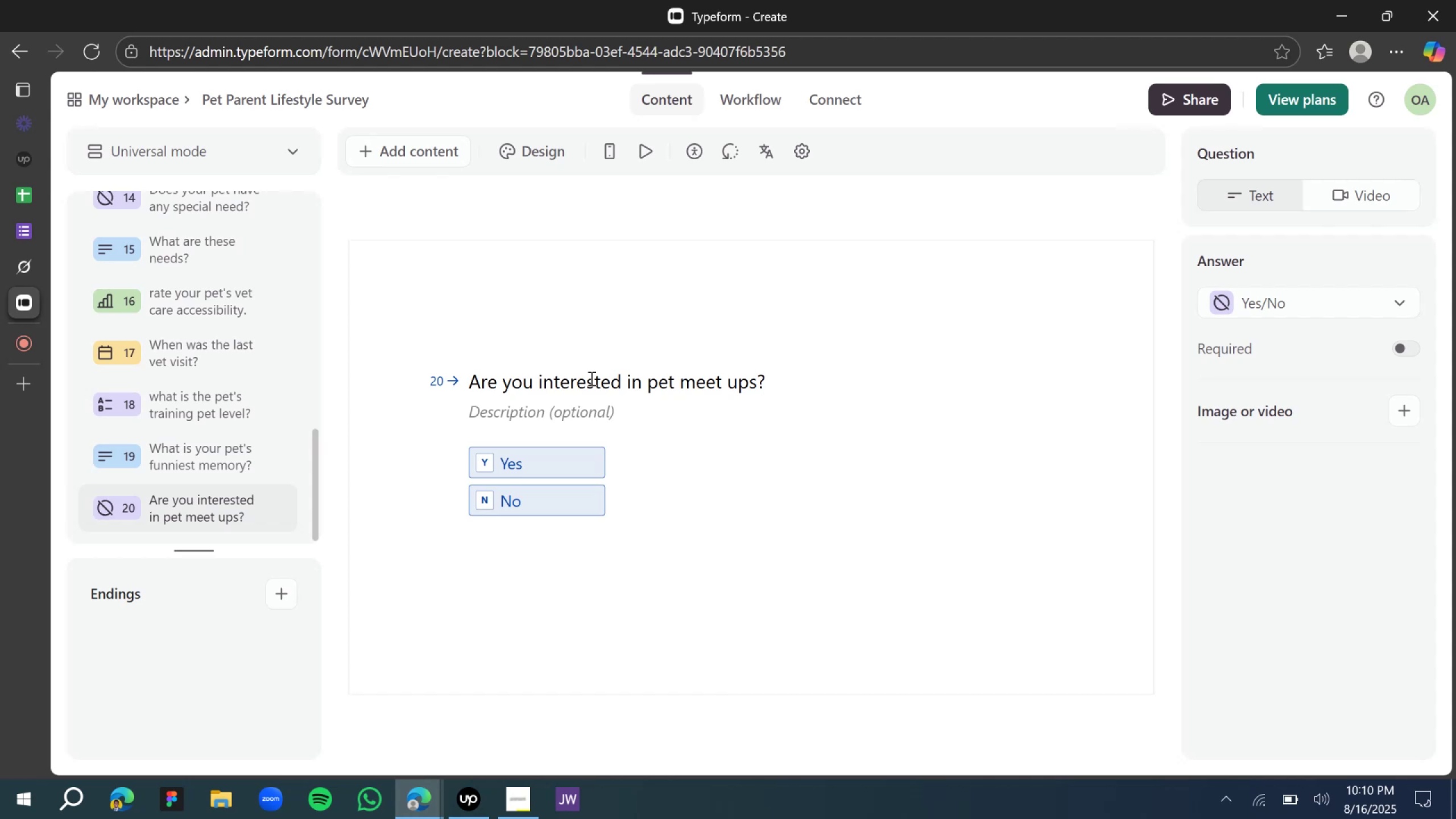 
left_click([455, 216])
 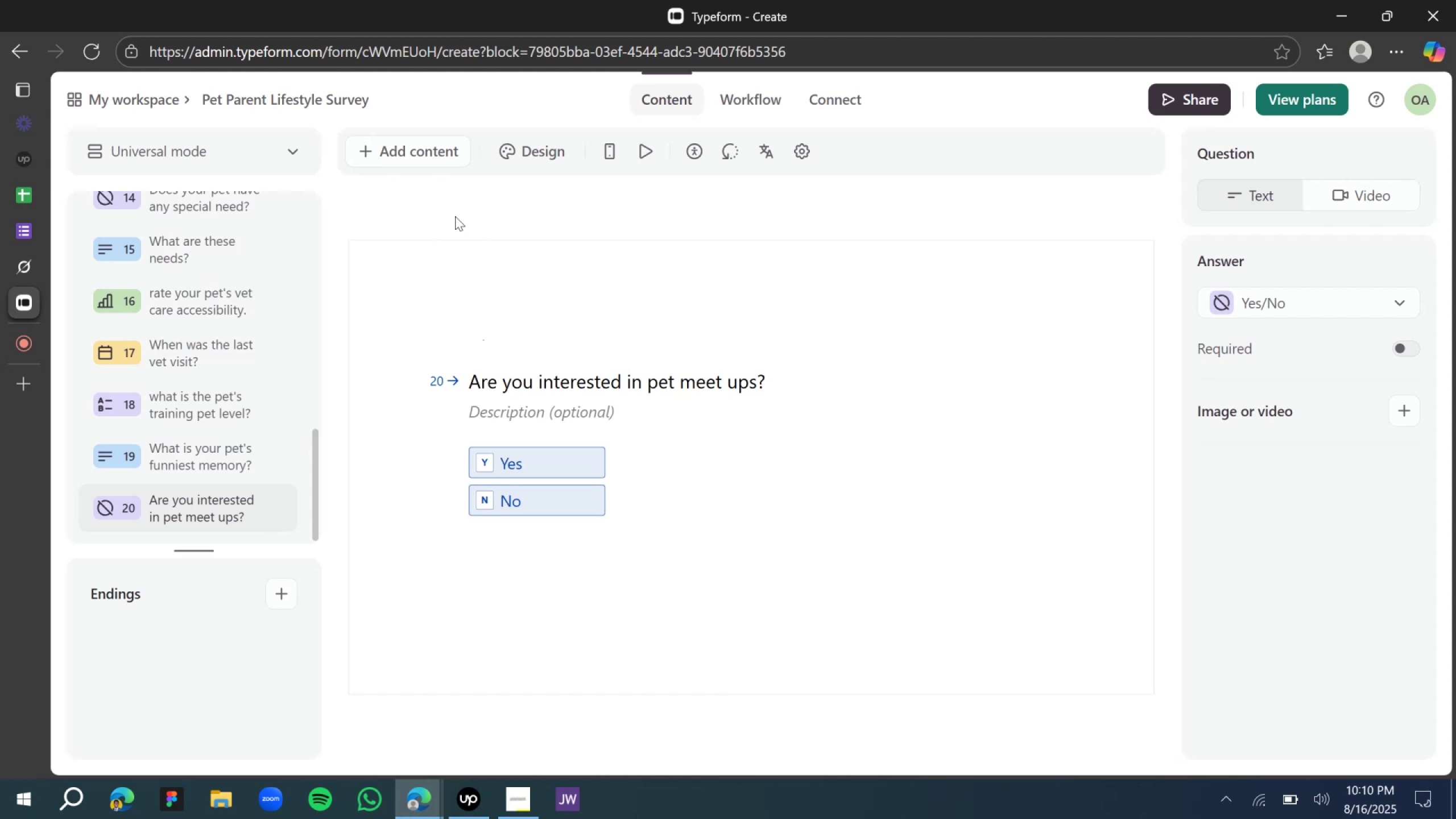 
wait(9.75)
 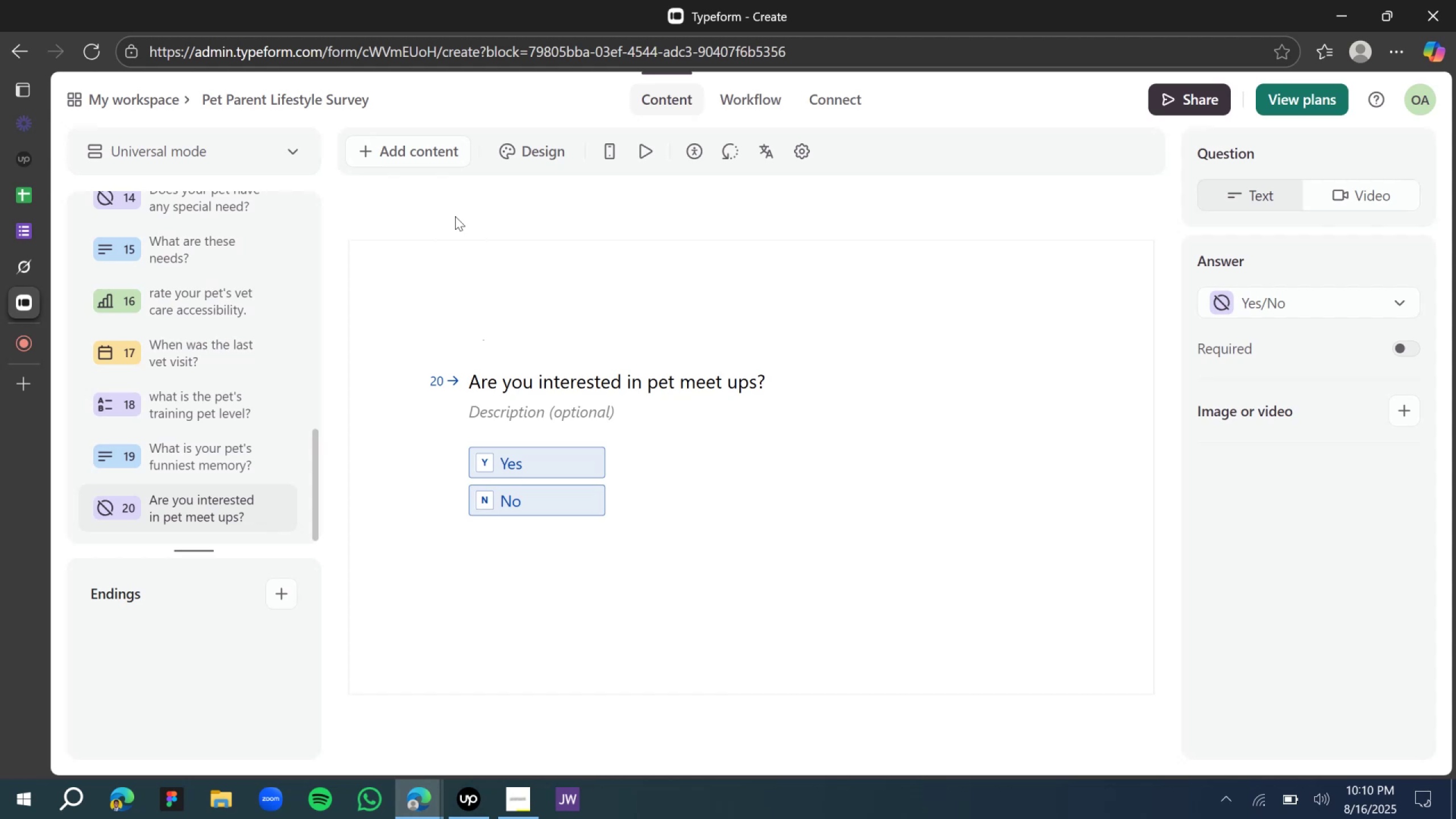 
left_click([27, 275])
 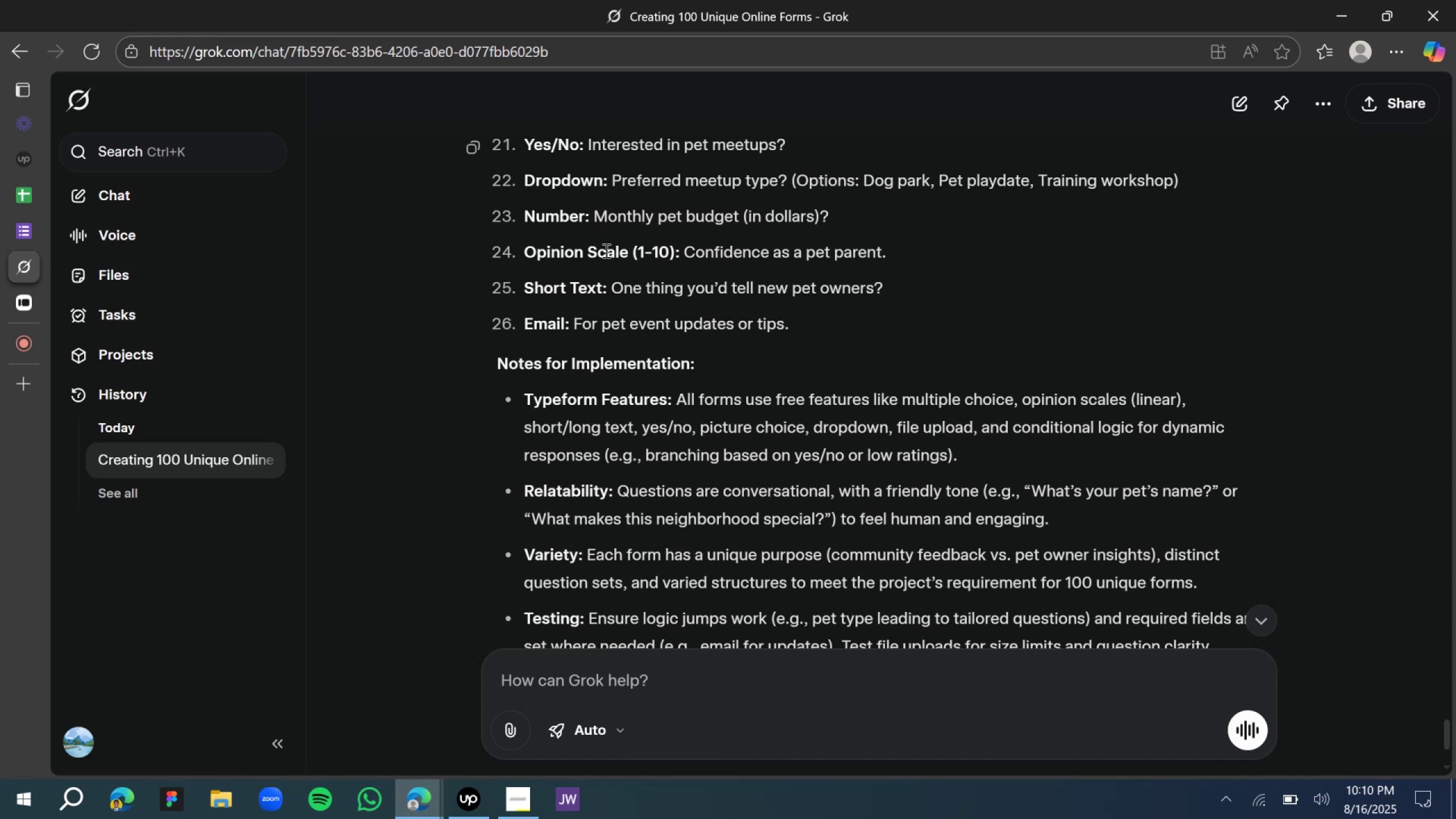 
wait(27.2)
 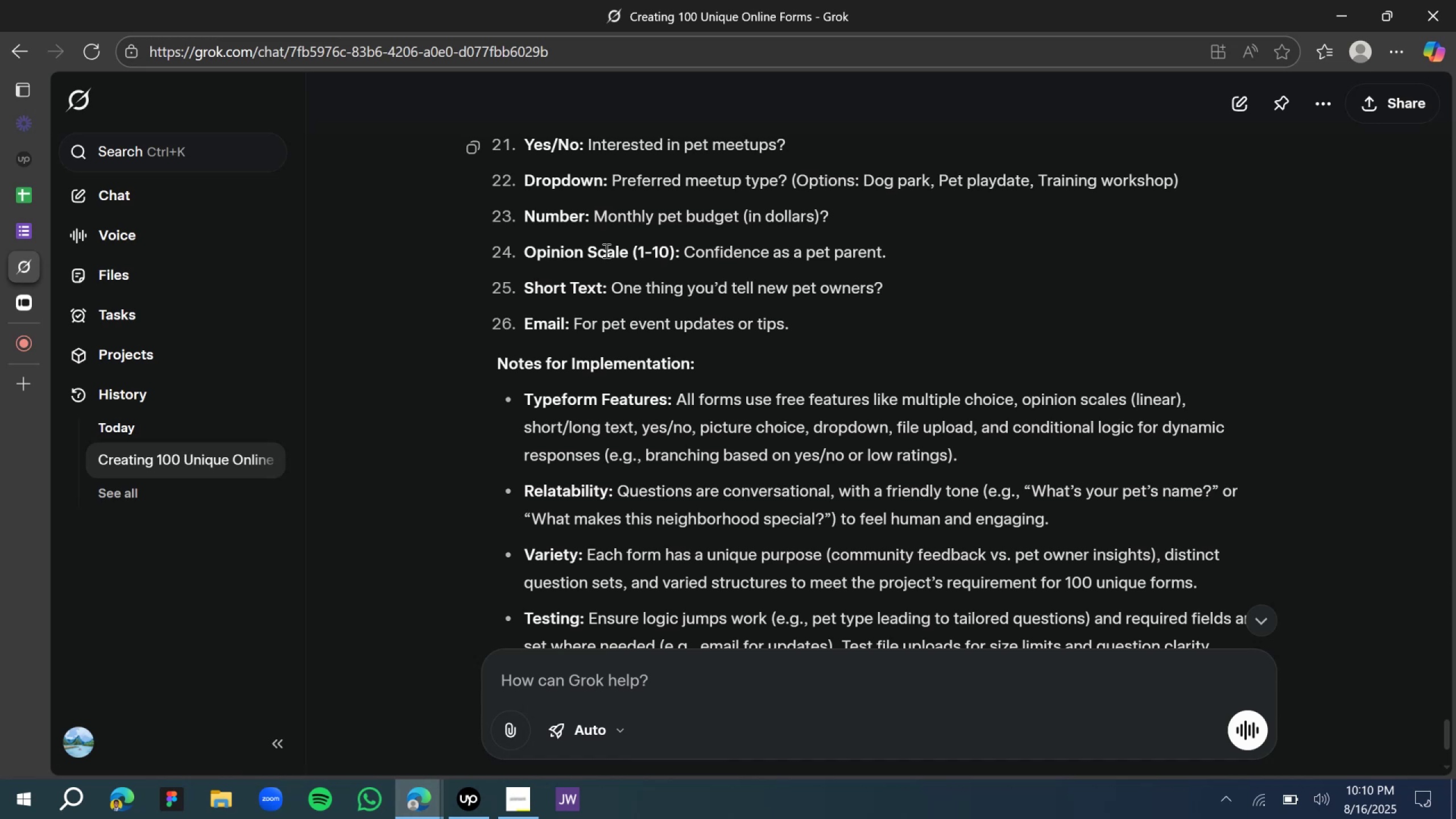 
scroll: coordinate [661, 303], scroll_direction: up, amount: 2.0
 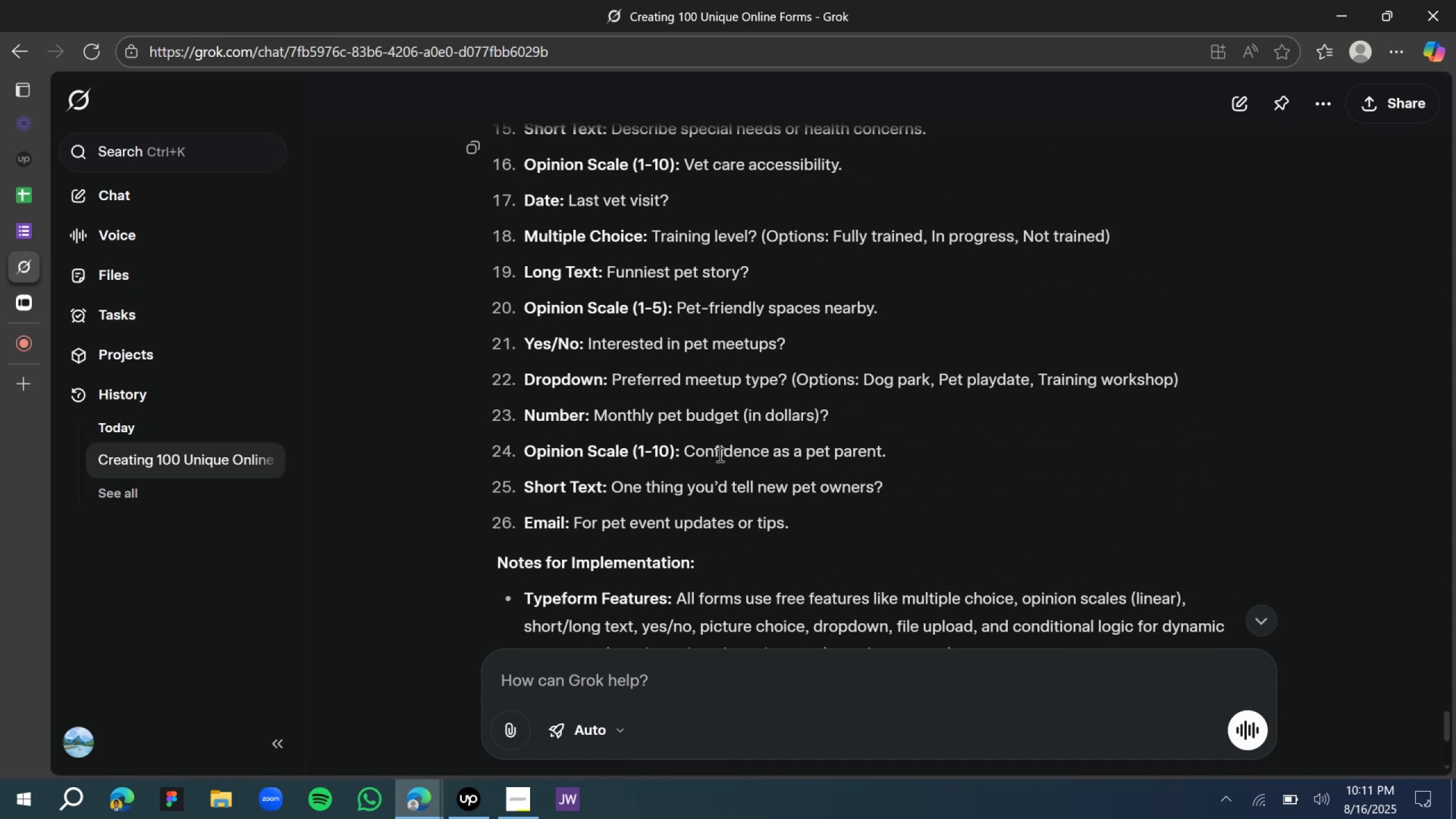 
wait(10.63)
 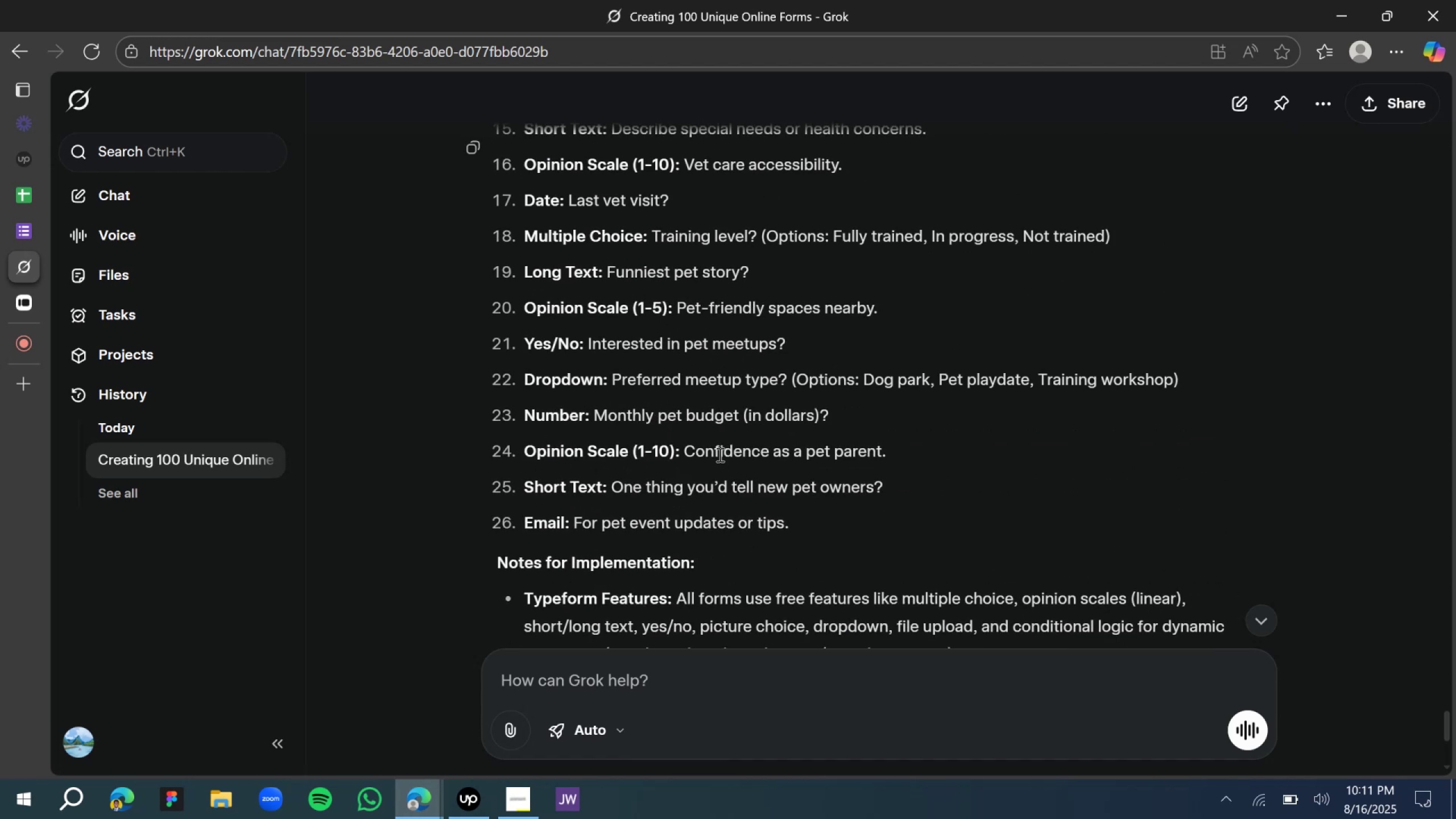 
mouse_move([42, 299])
 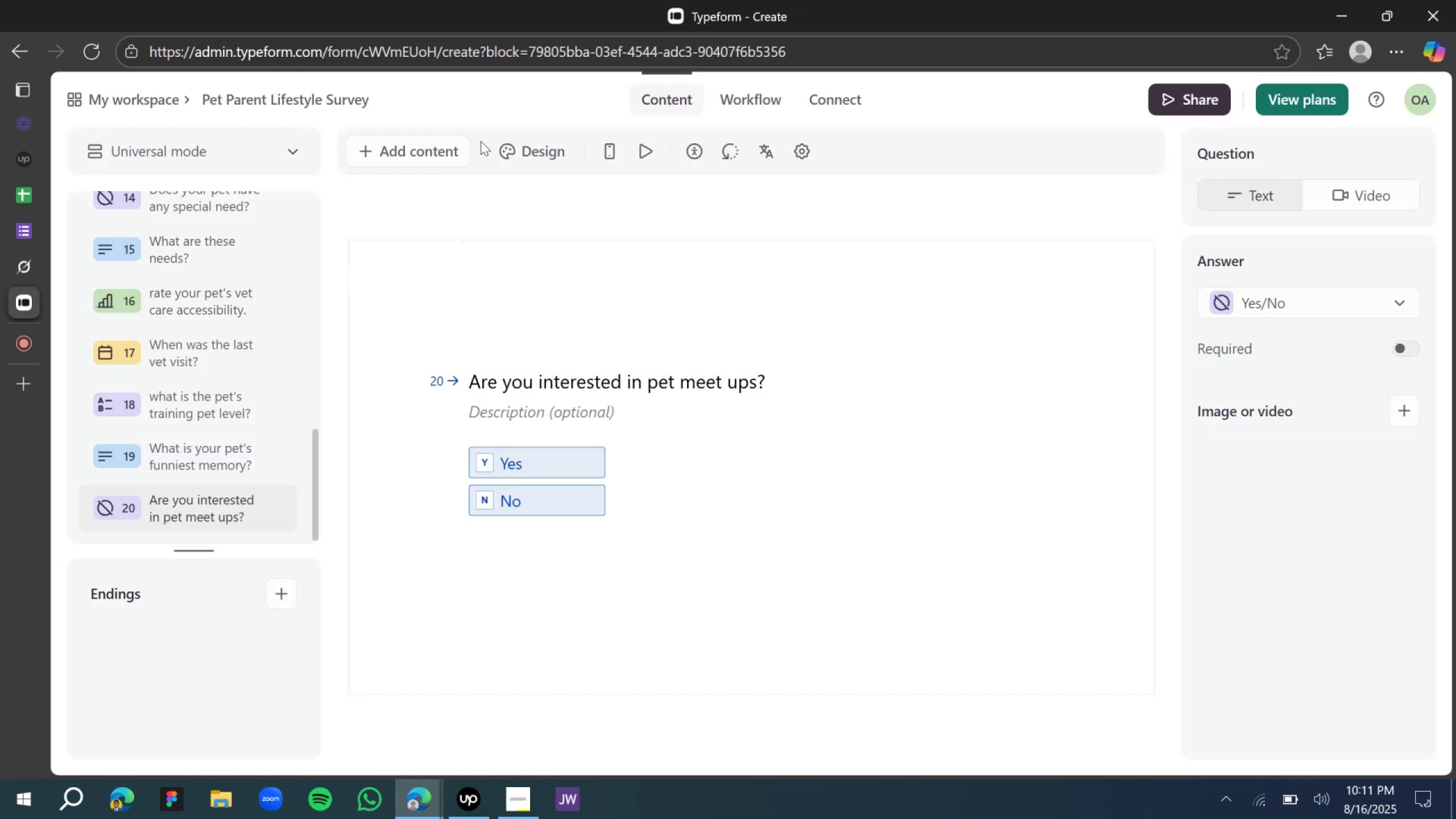 
left_click([377, 151])
 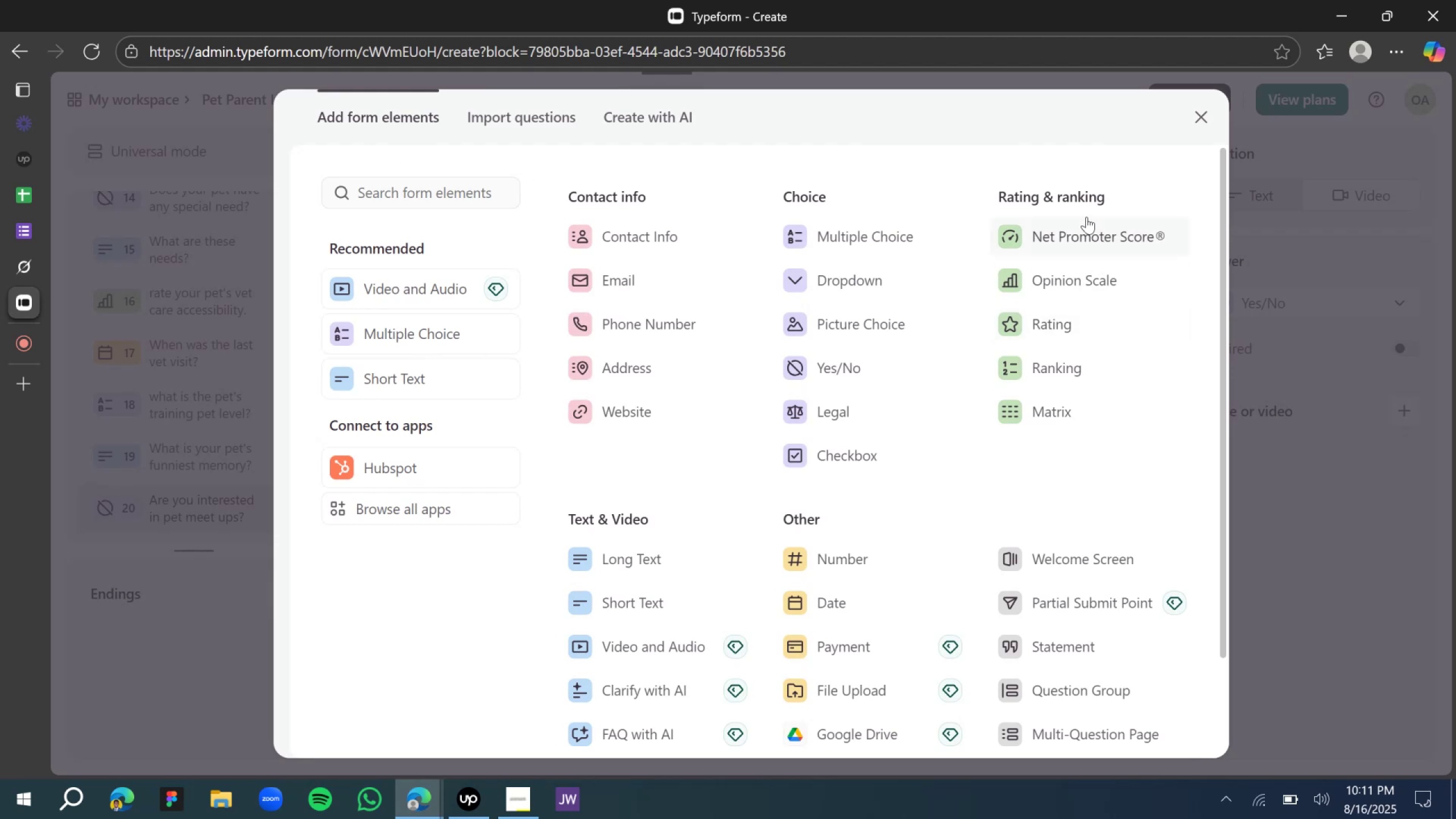 
wait(5.46)
 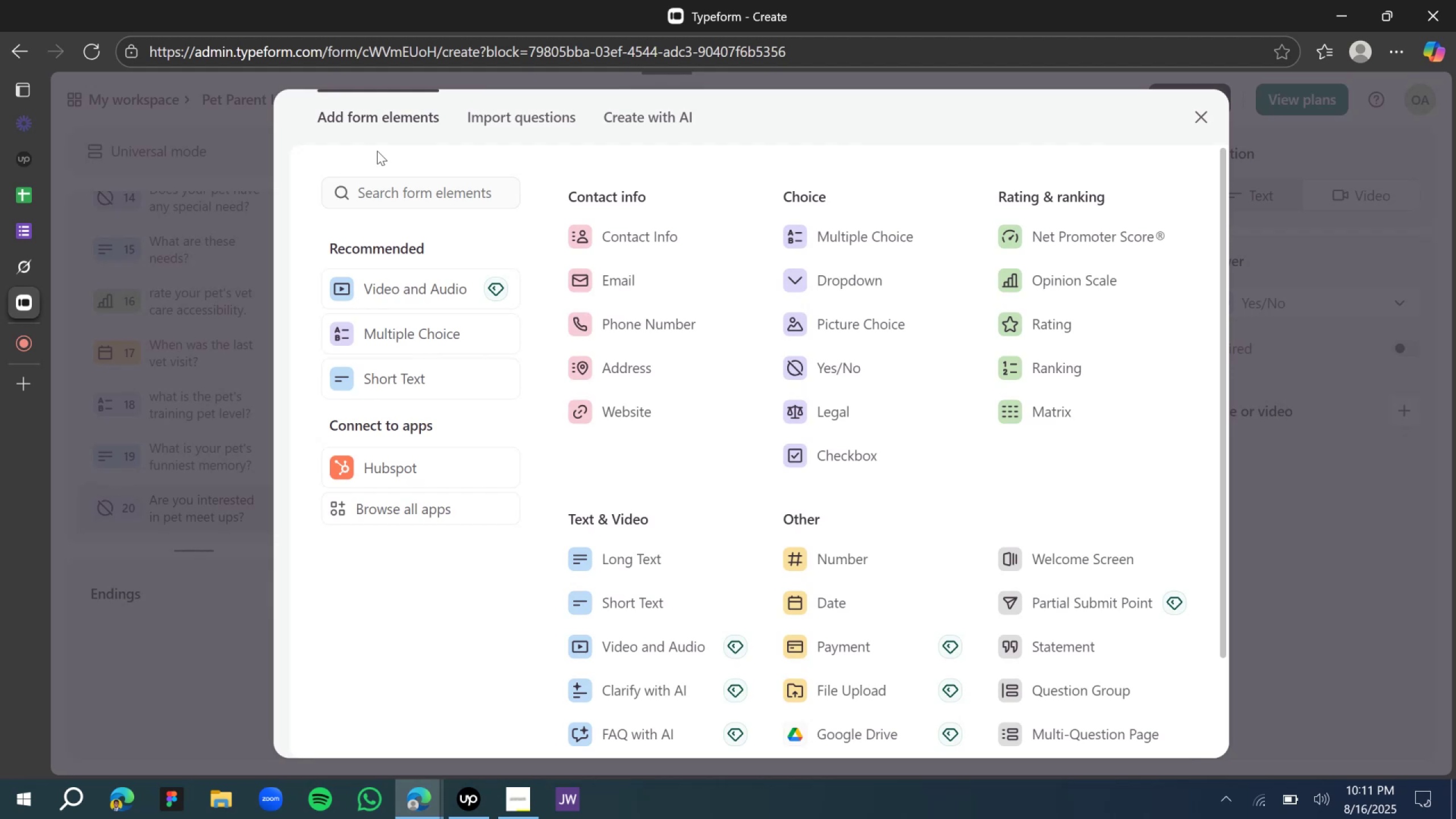 
left_click([876, 279])
 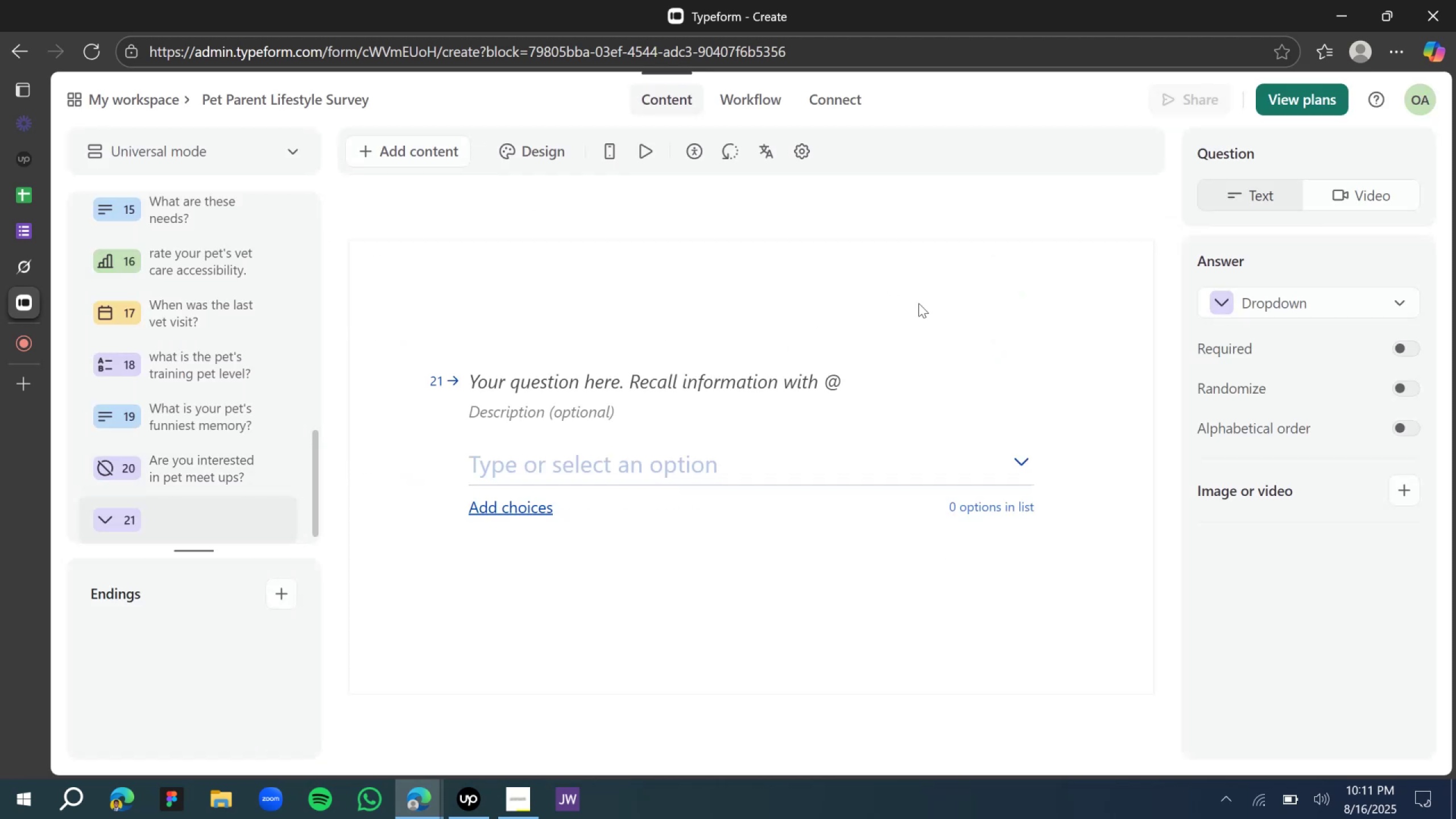 
wait(7.31)
 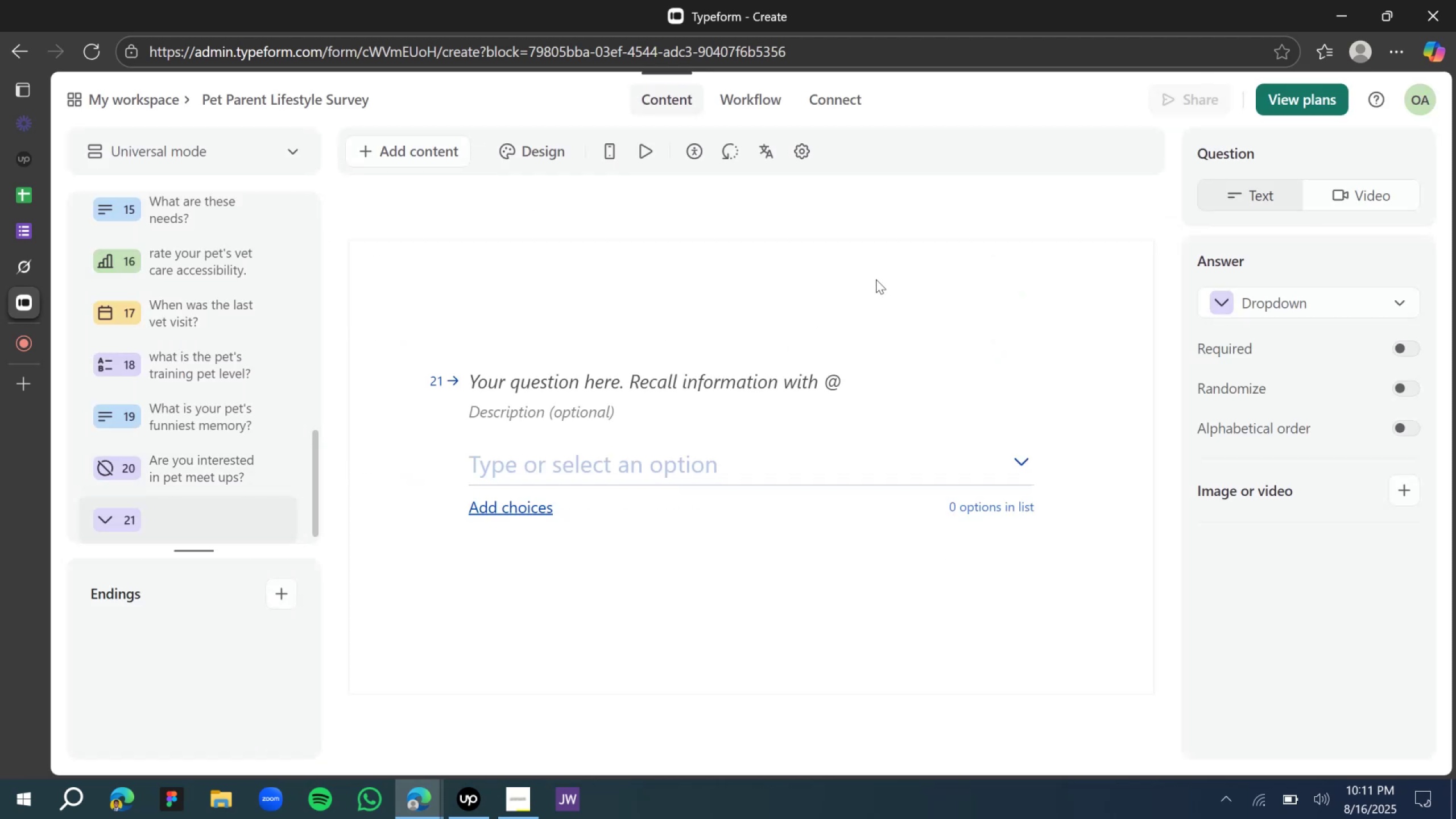 
left_click([1405, 366])
 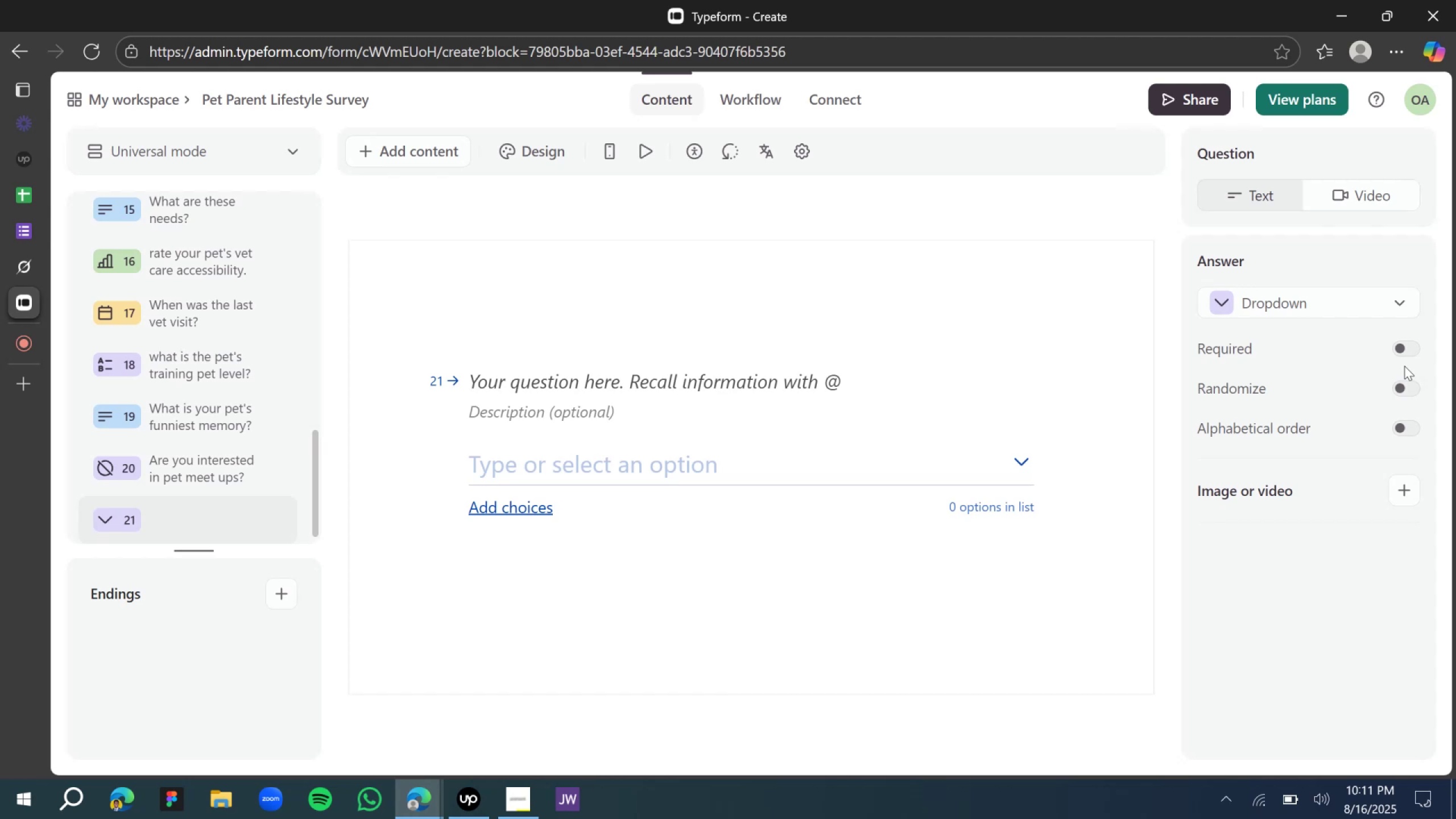 
wait(15.41)
 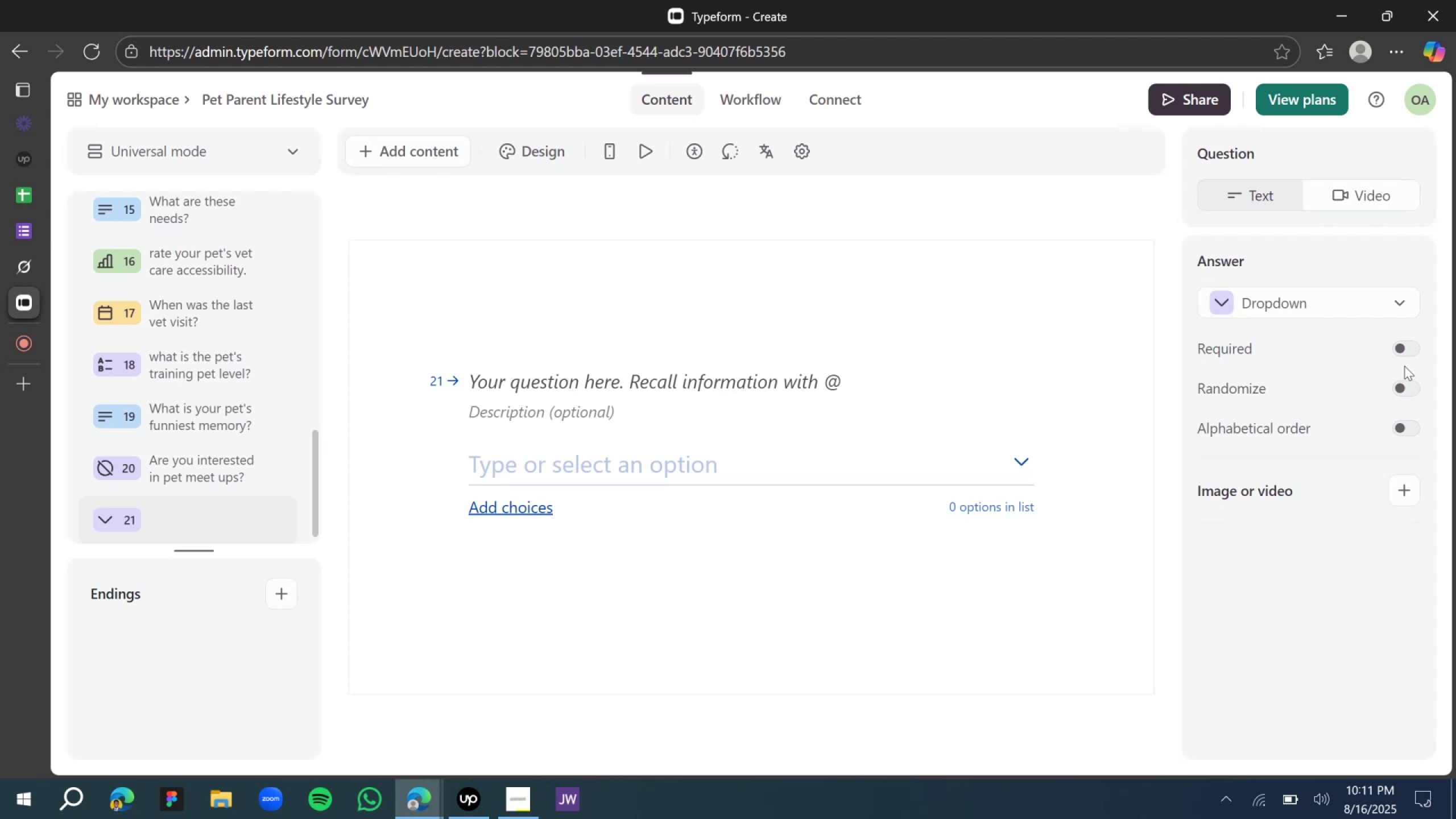 
left_click([713, 384])
 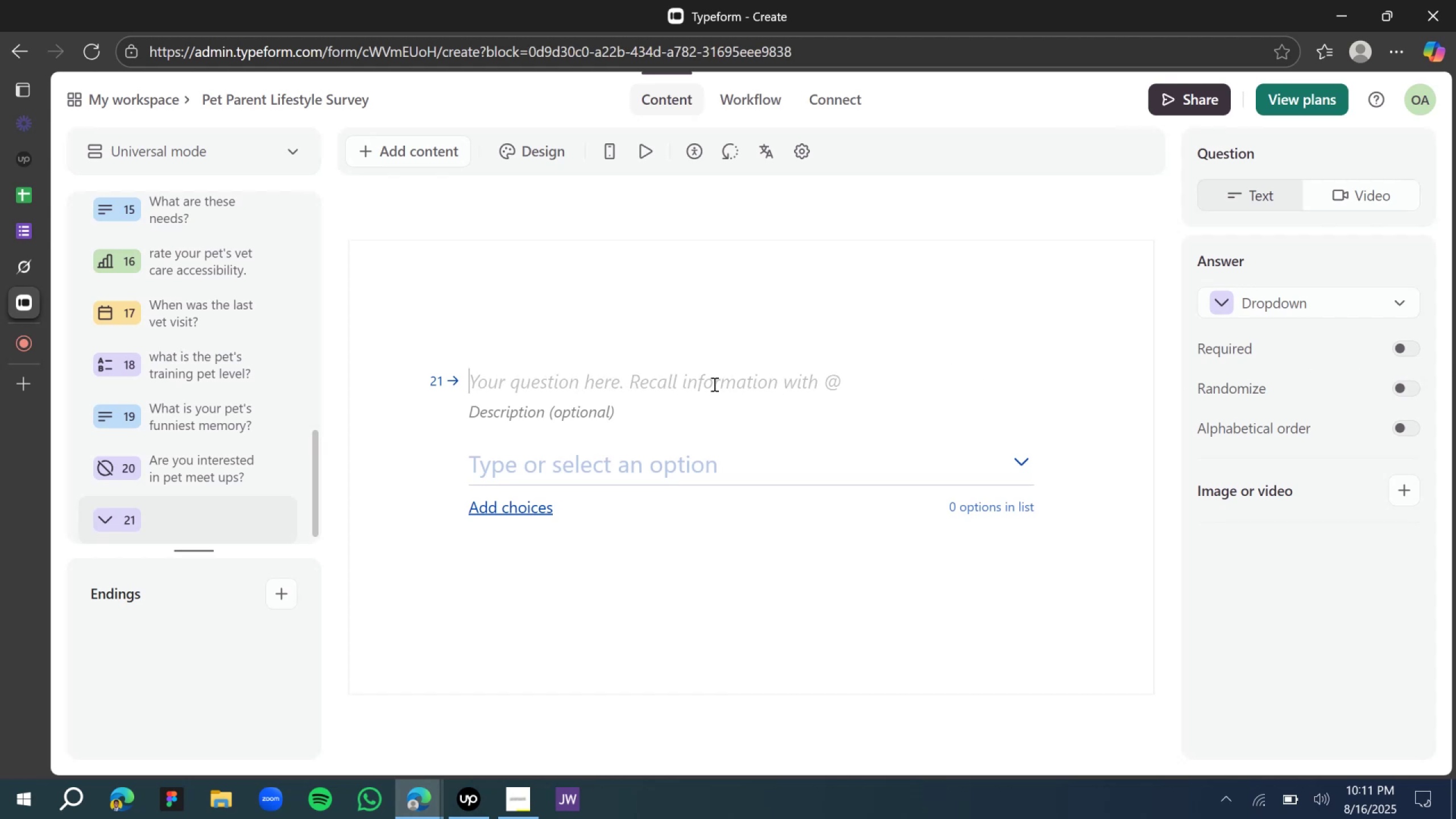 
type(What is )
 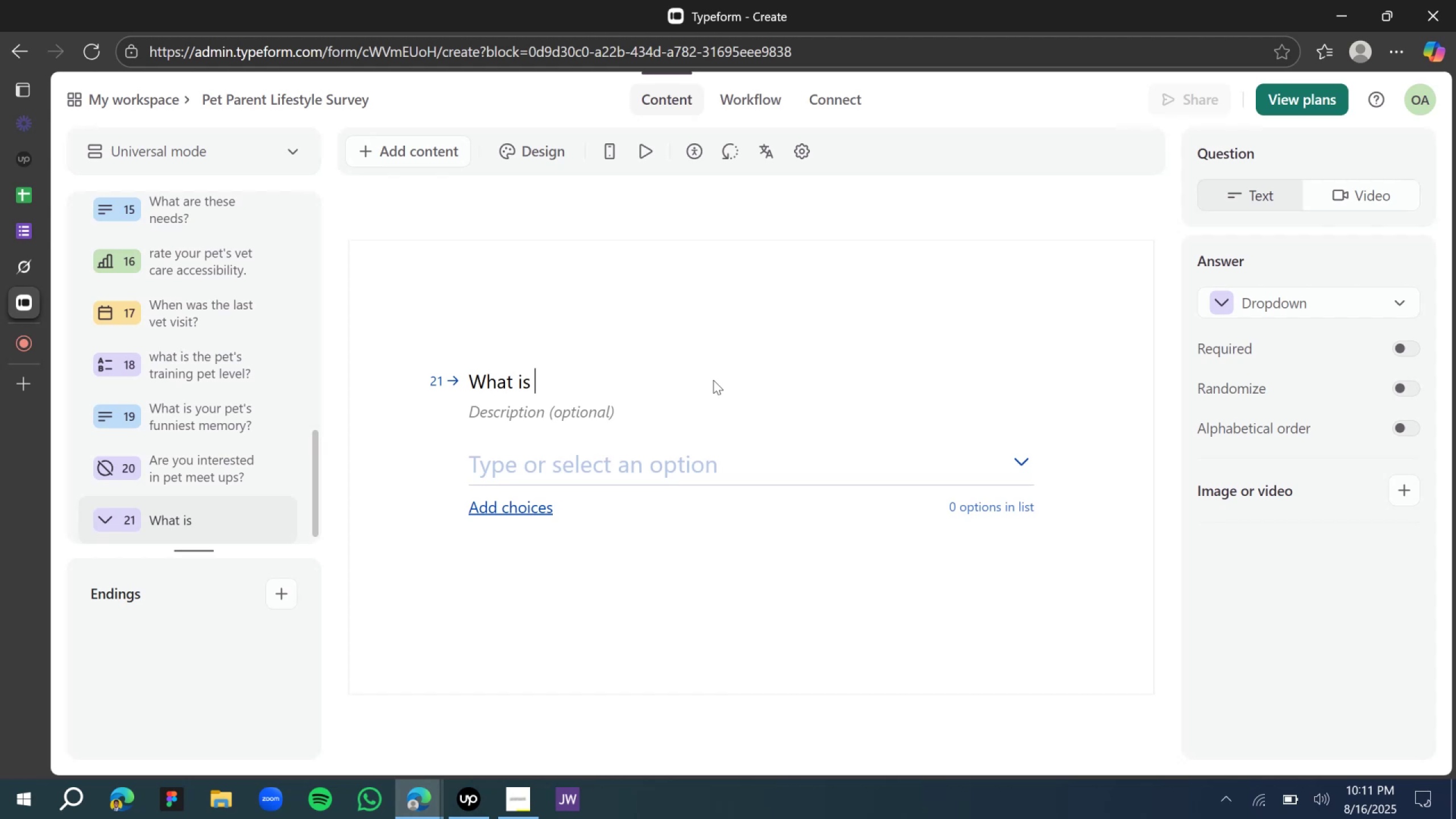 
wait(8.69)
 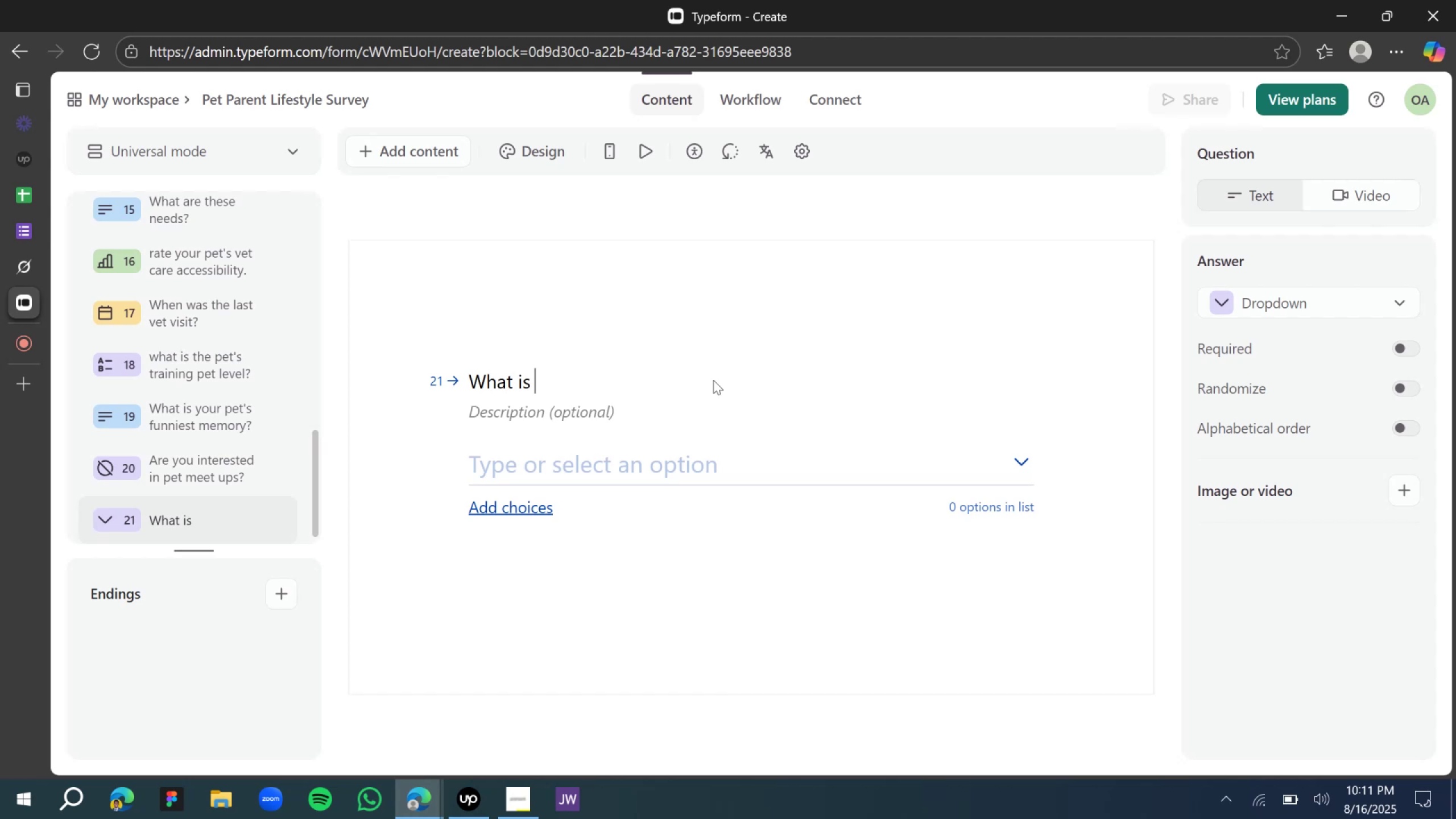 
type(your prefered )
key(Backspace)
 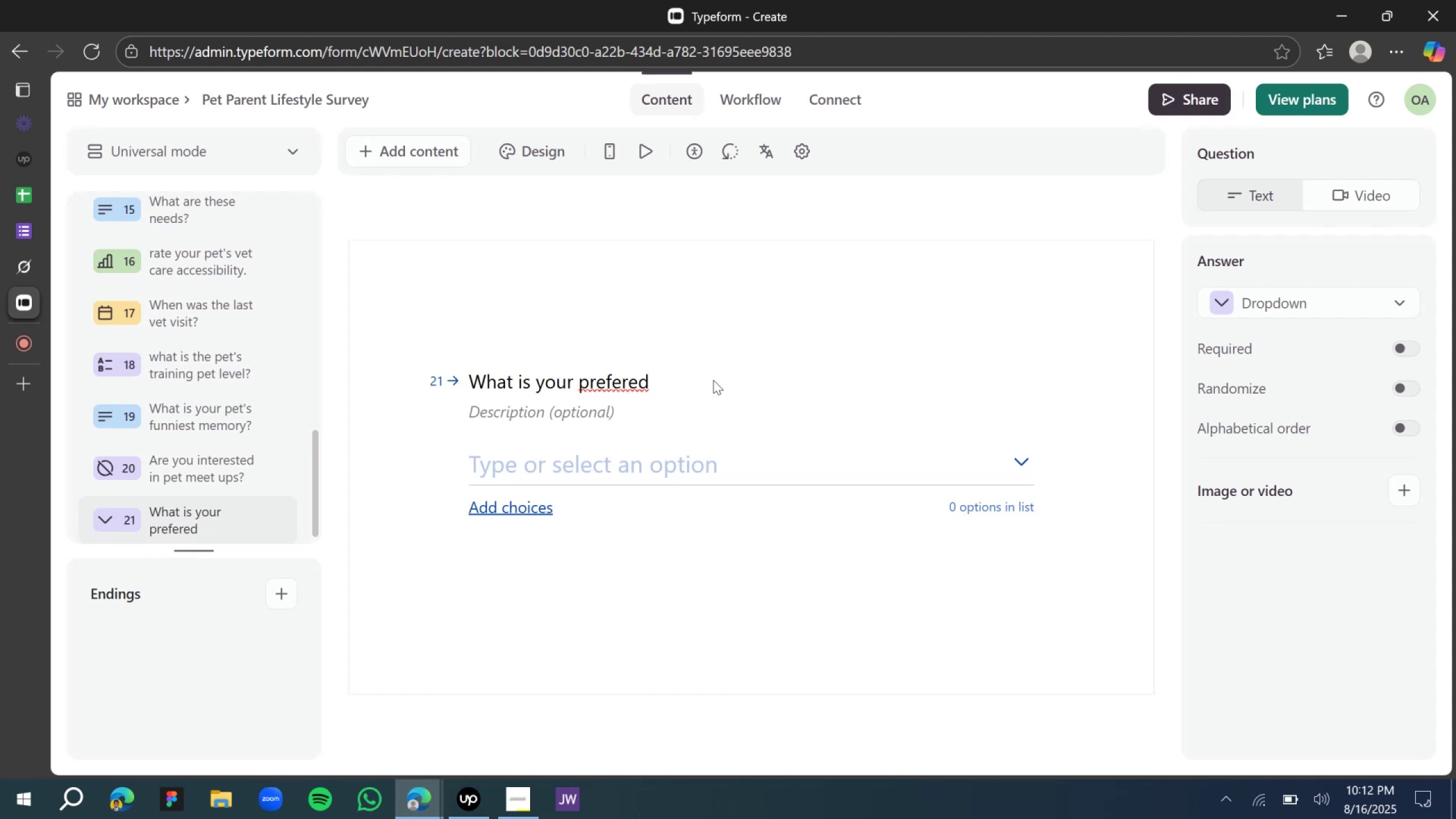 
wait(6.12)
 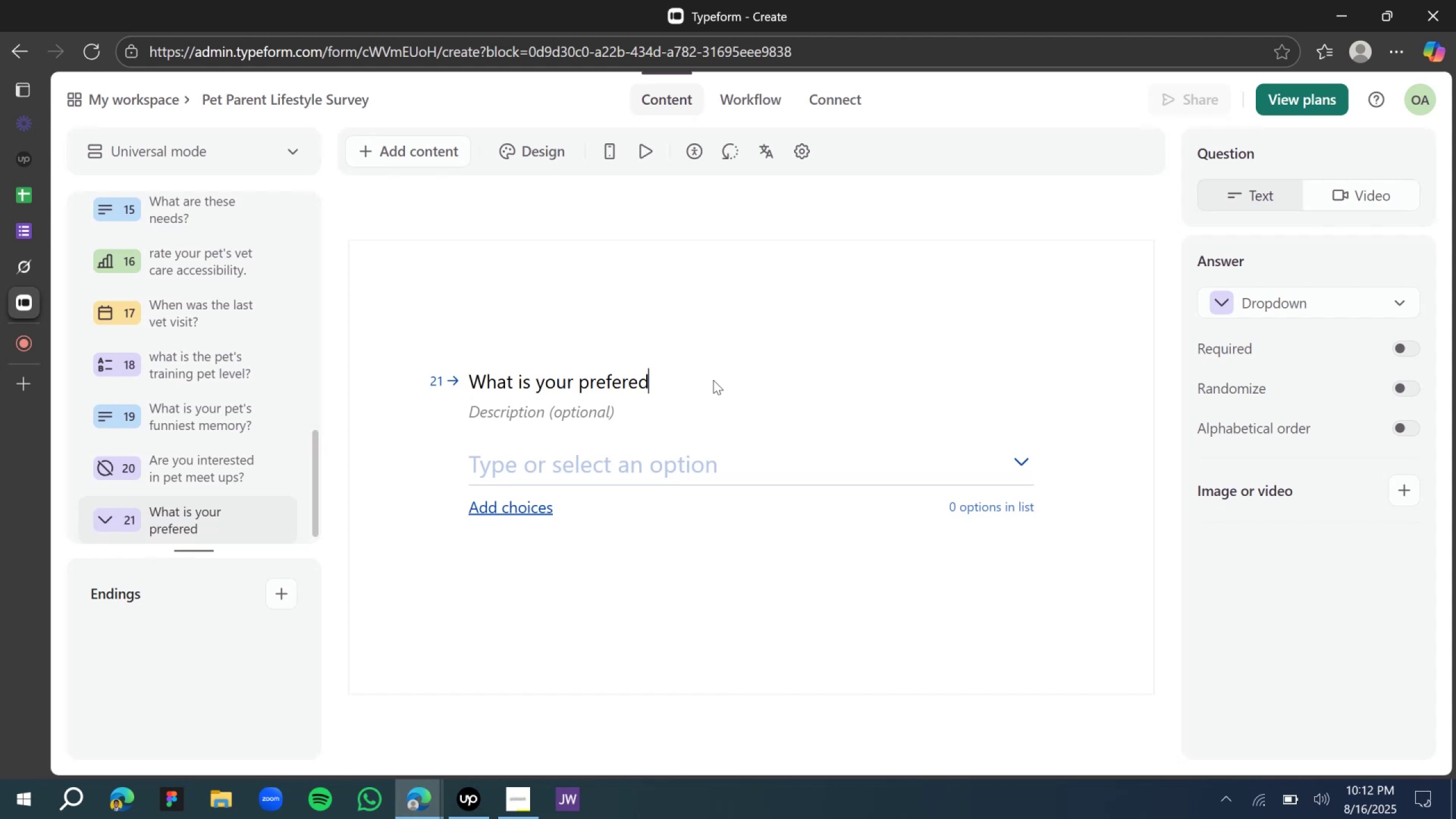 
left_click([617, 382])
 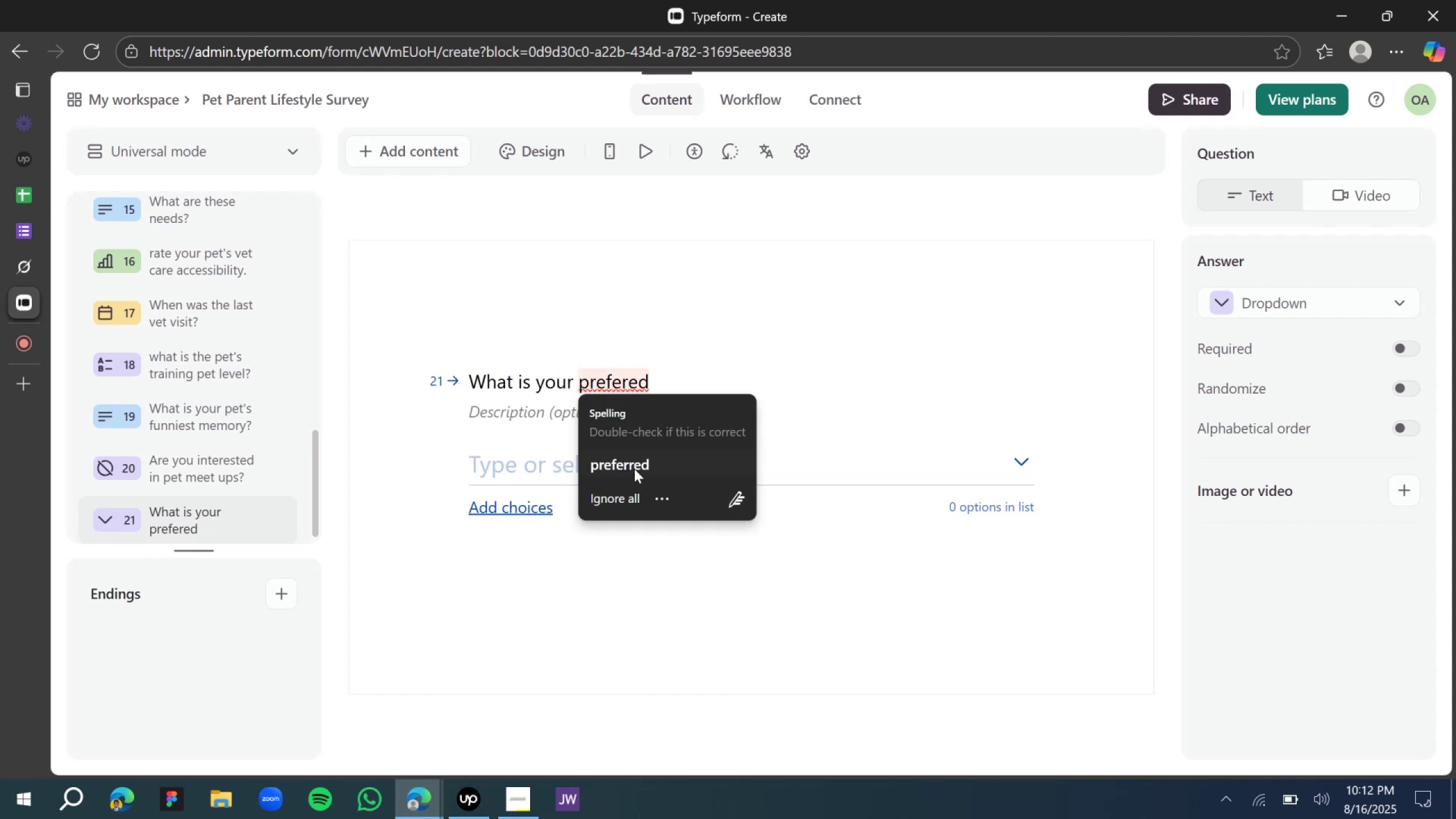 
left_click([634, 469])
 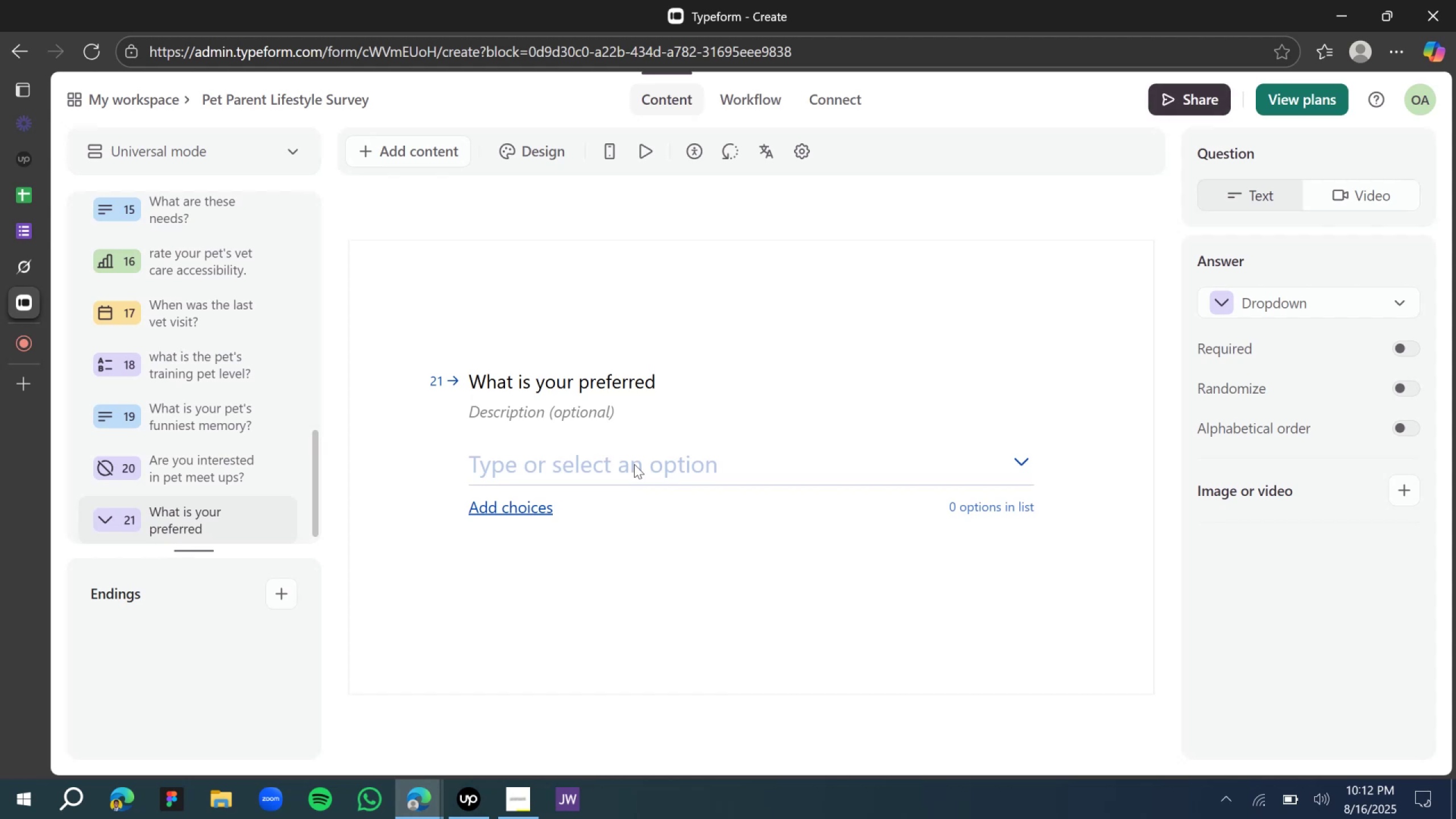 
wait(12.56)
 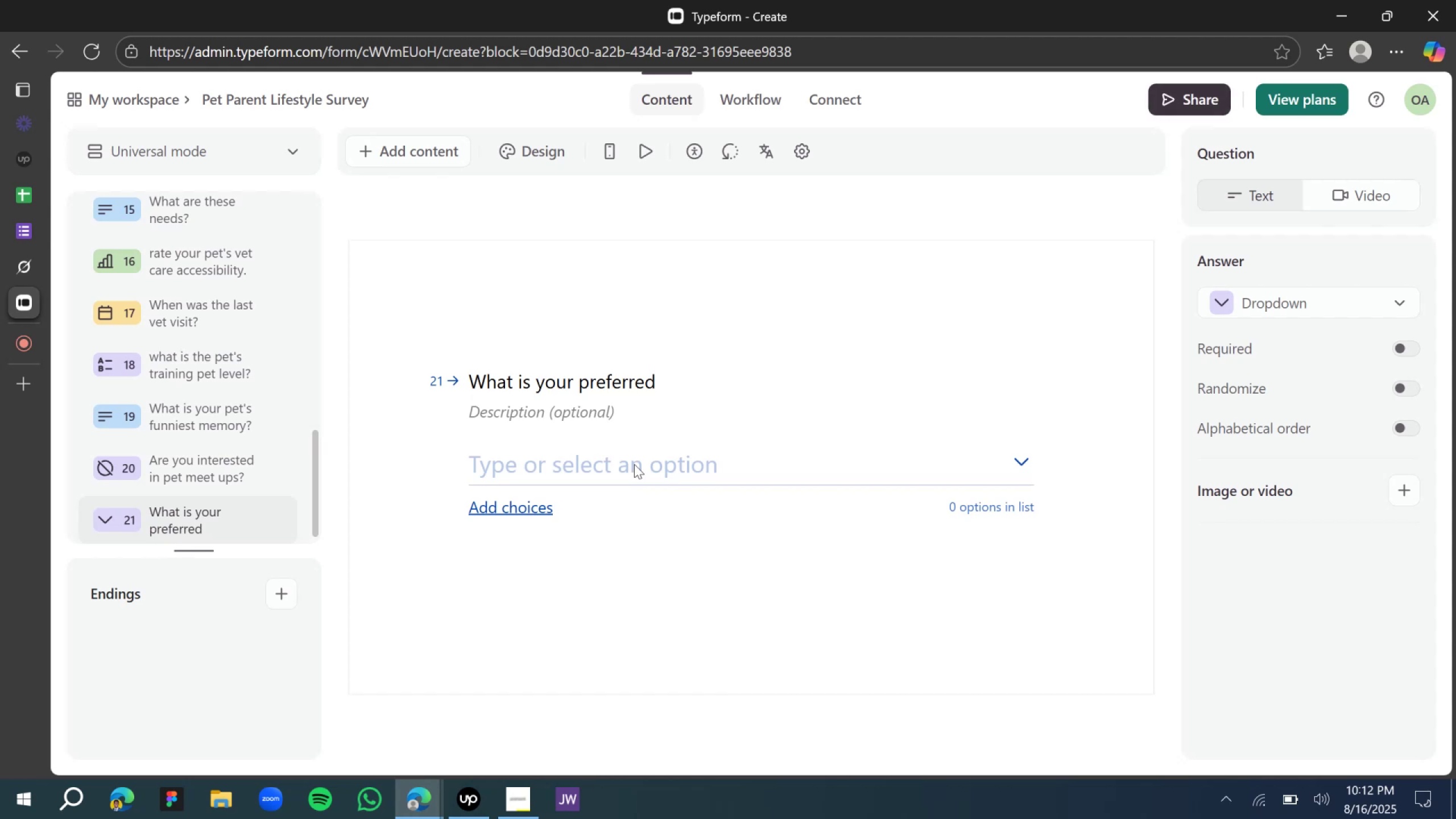 
type( meet up type)
 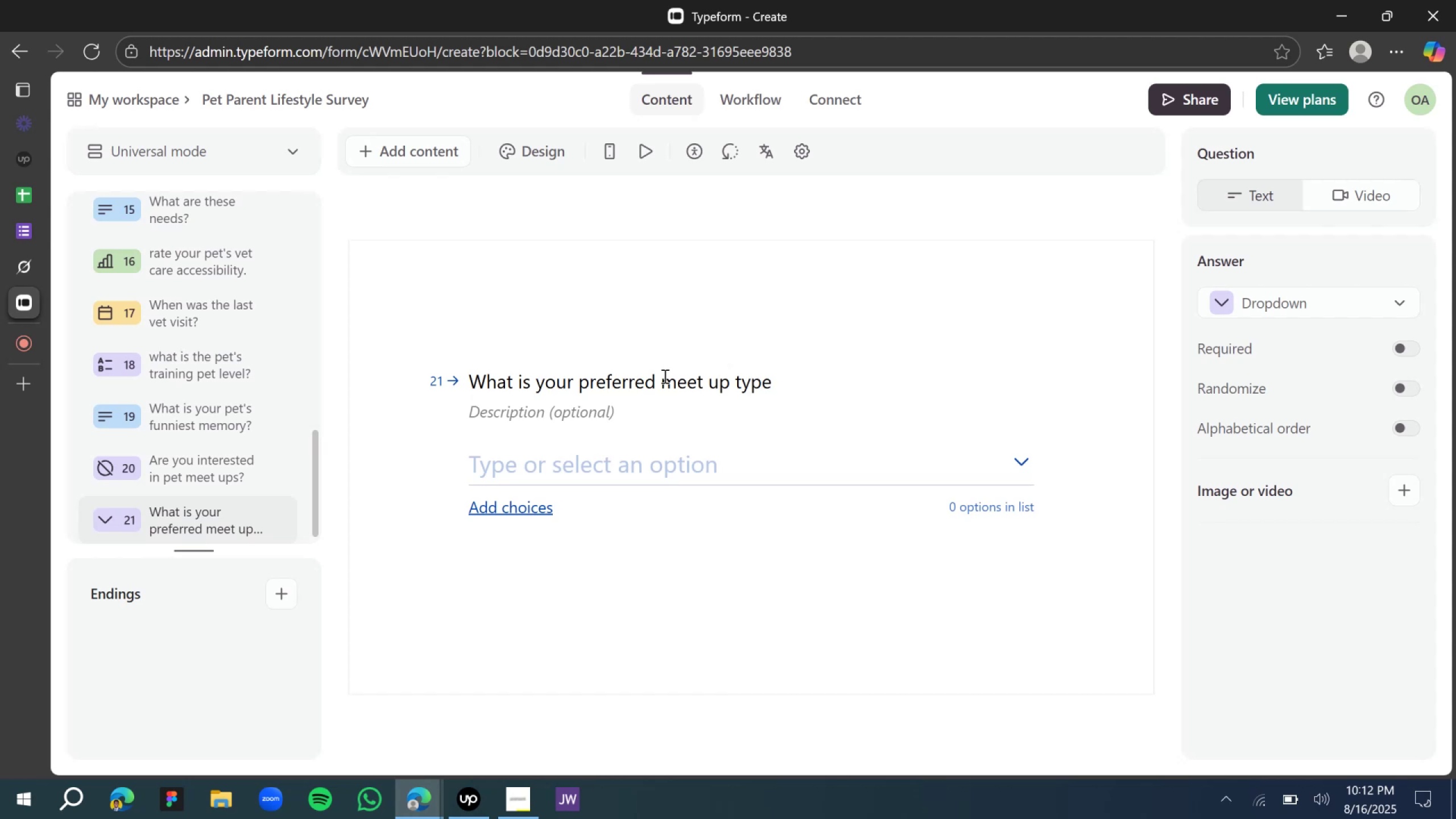 
wait(6.94)
 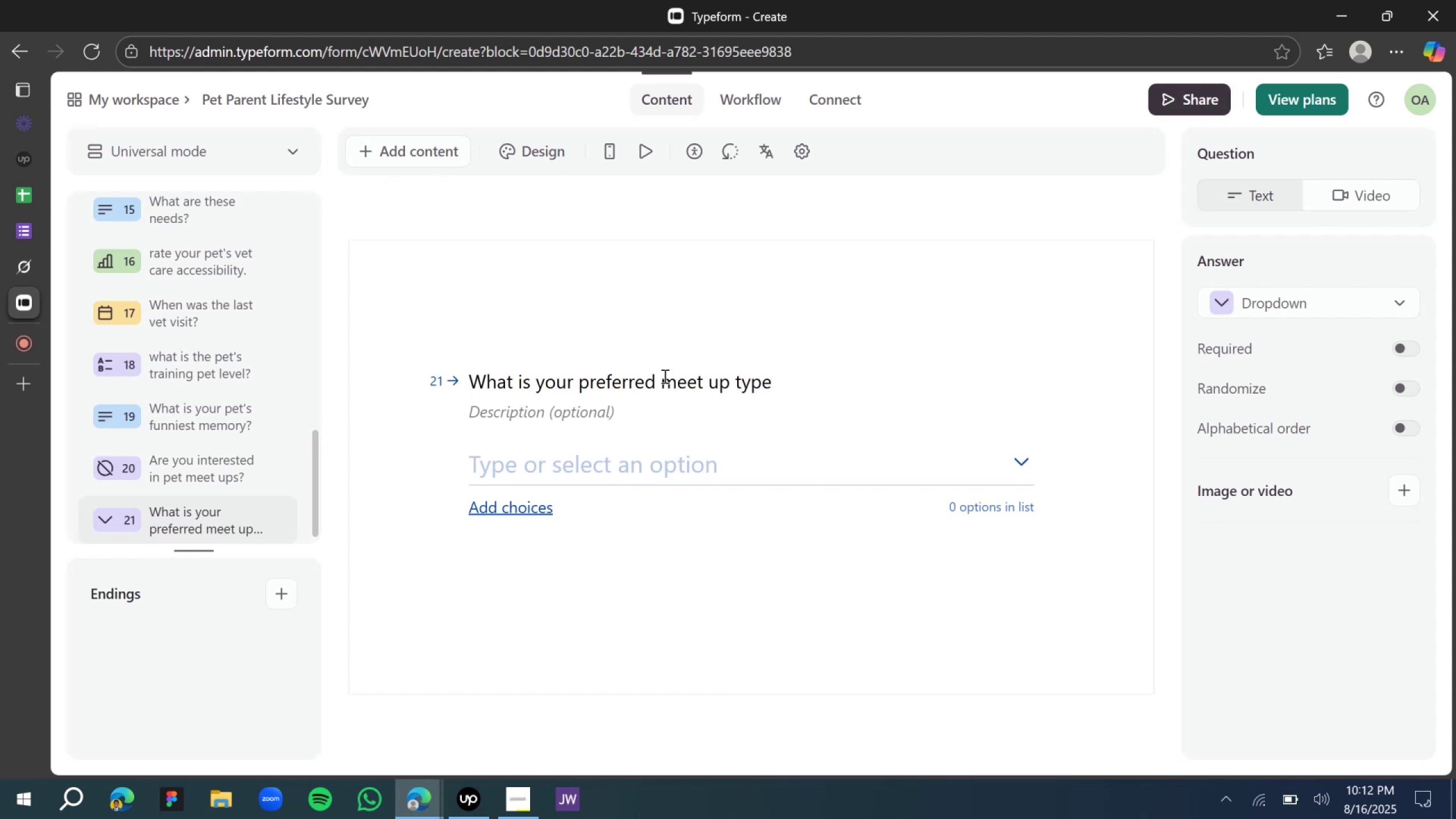 
key(Shift+Slash)
 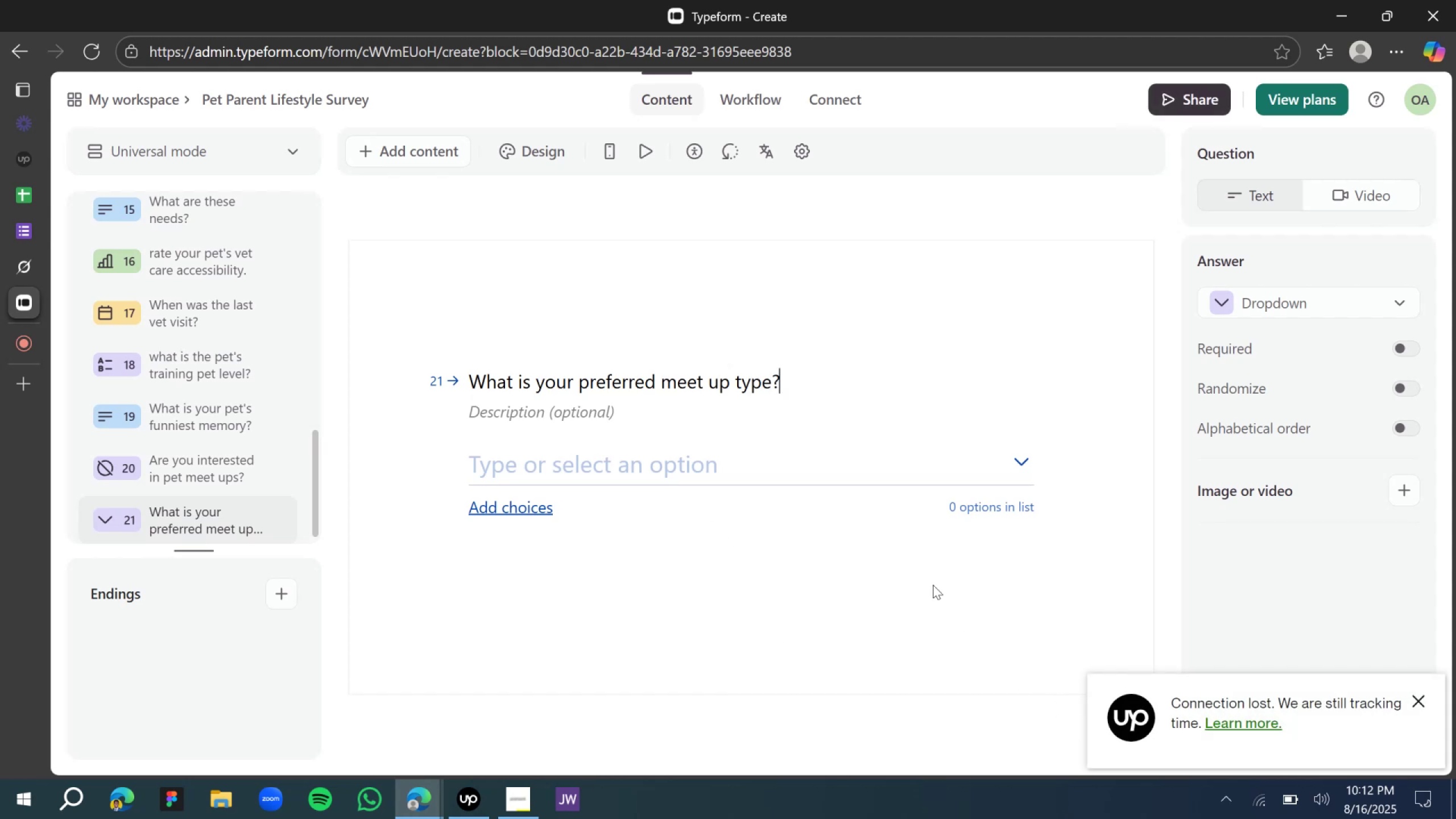 
wait(6.56)
 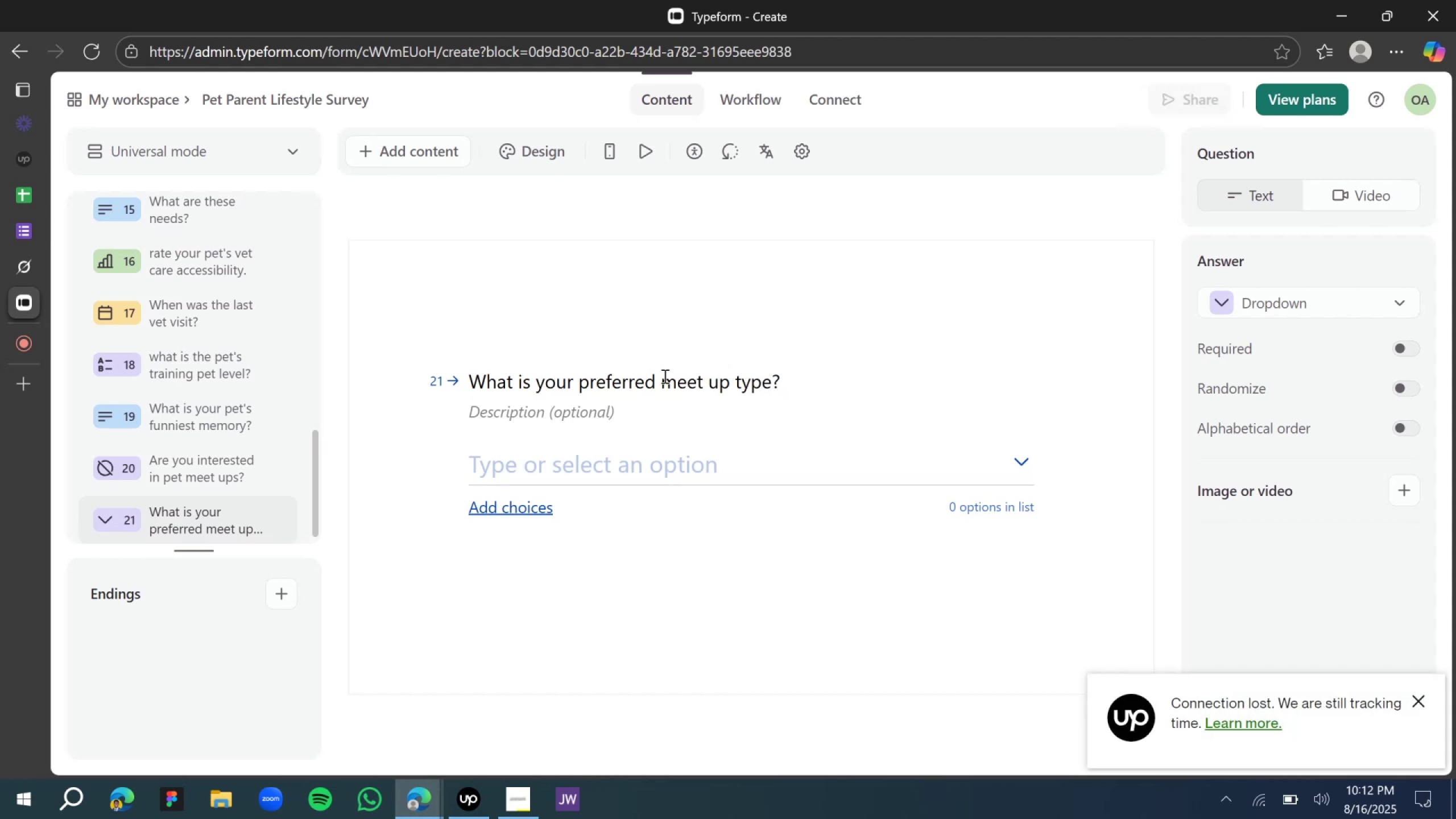 
scroll: coordinate [900, 551], scroll_direction: down, amount: 5.0
 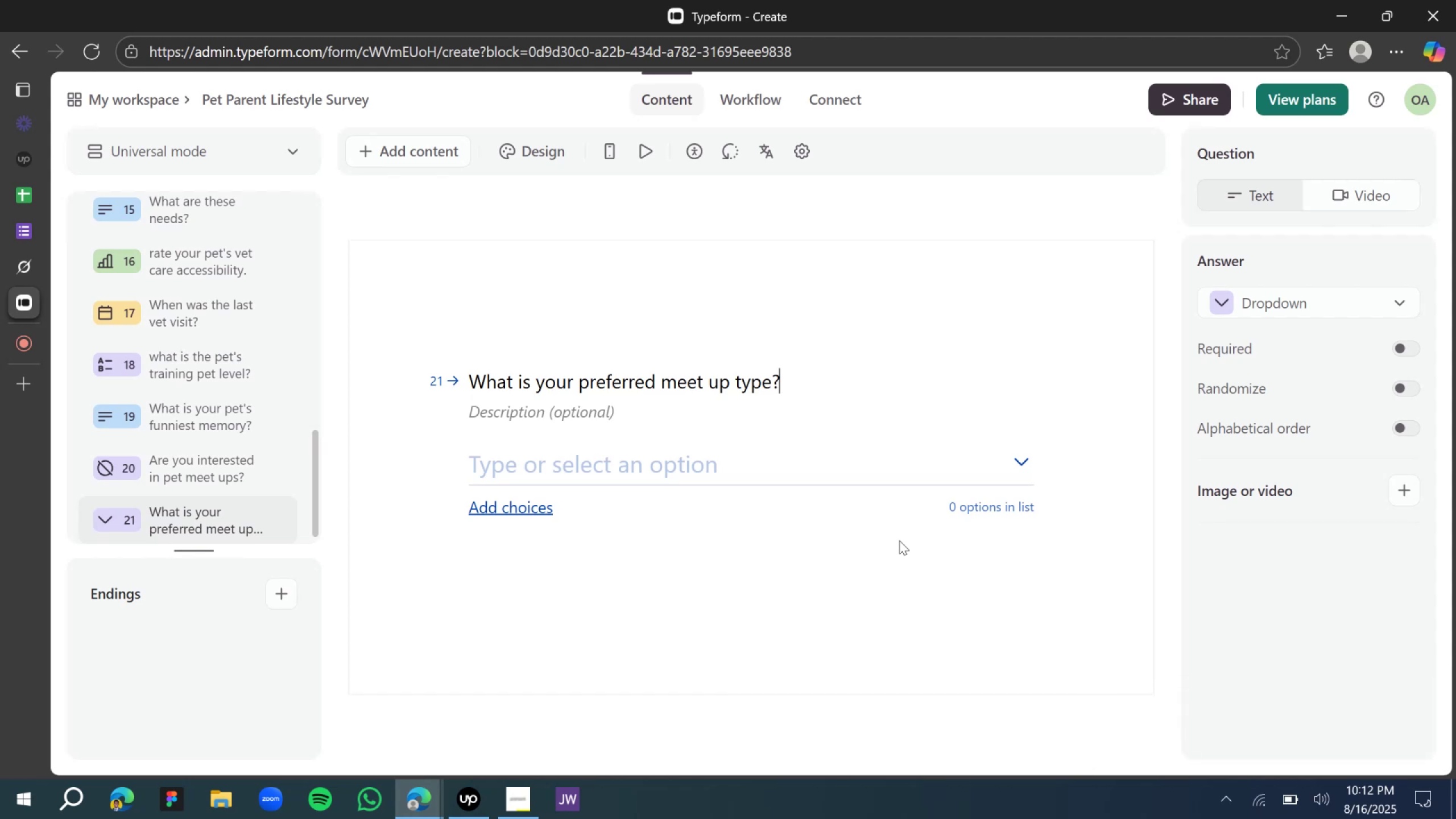 
wait(5.72)
 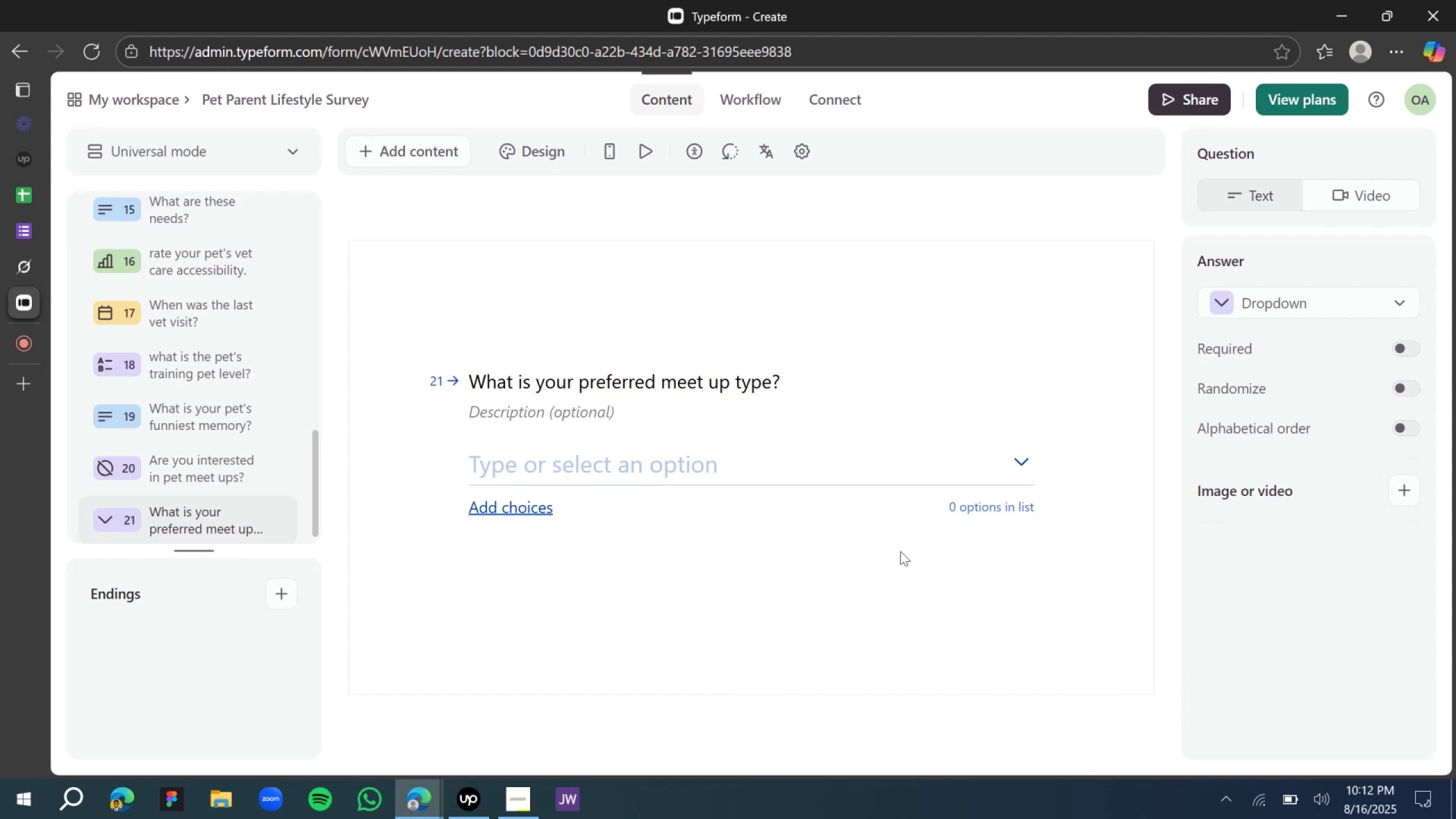 
left_click([506, 511])
 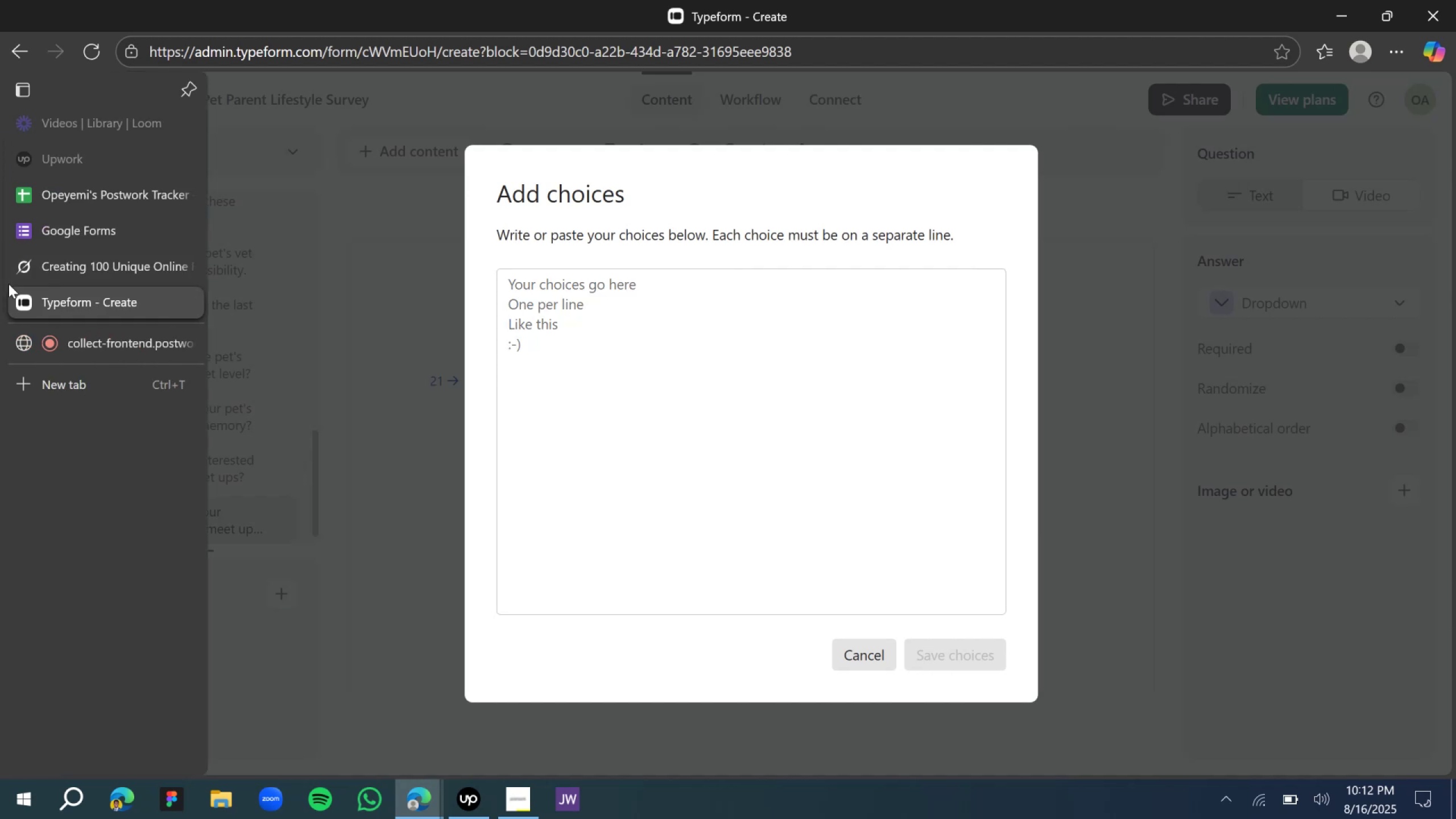 
left_click([20, 267])
 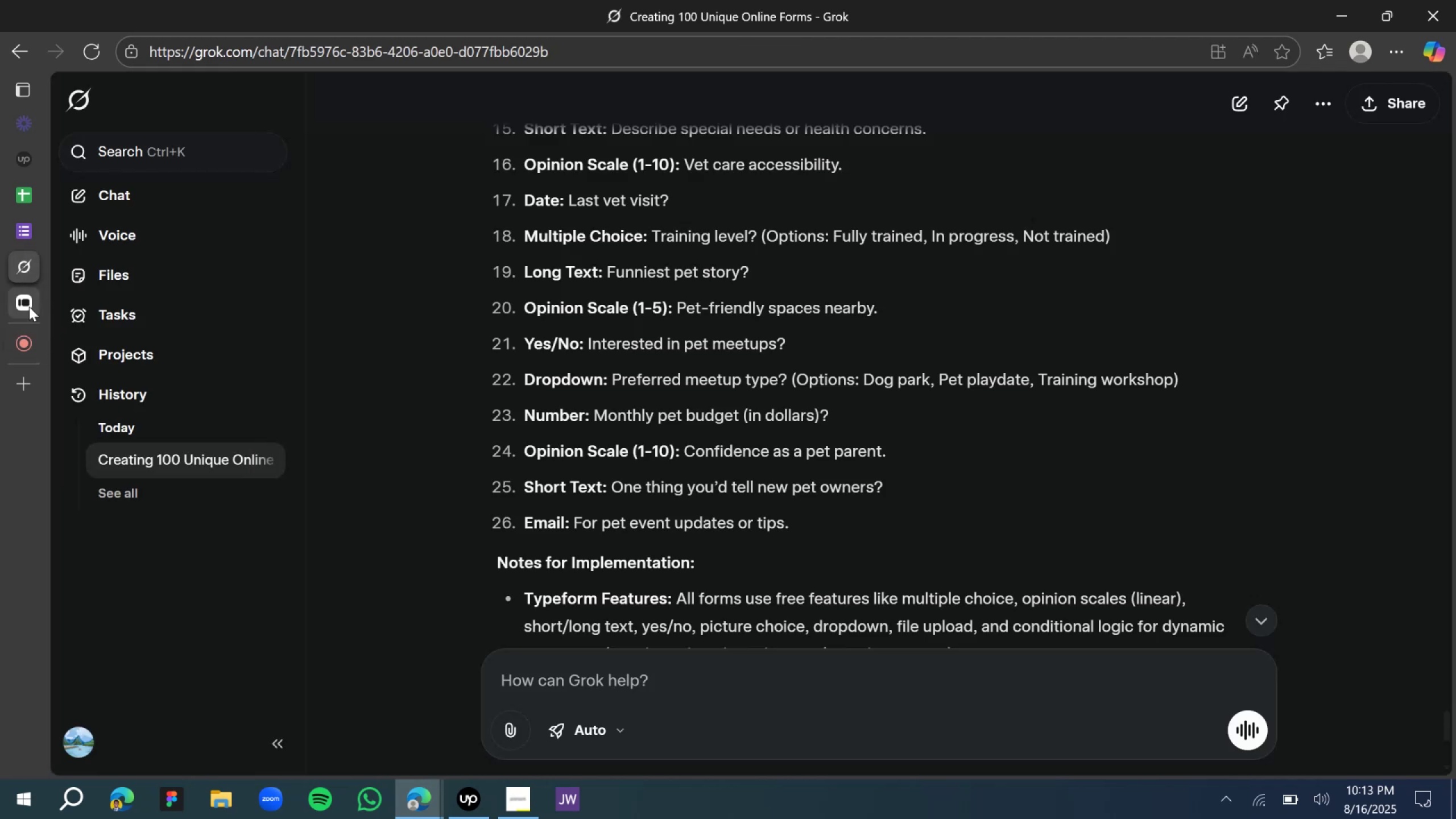 
left_click([29, 301])
 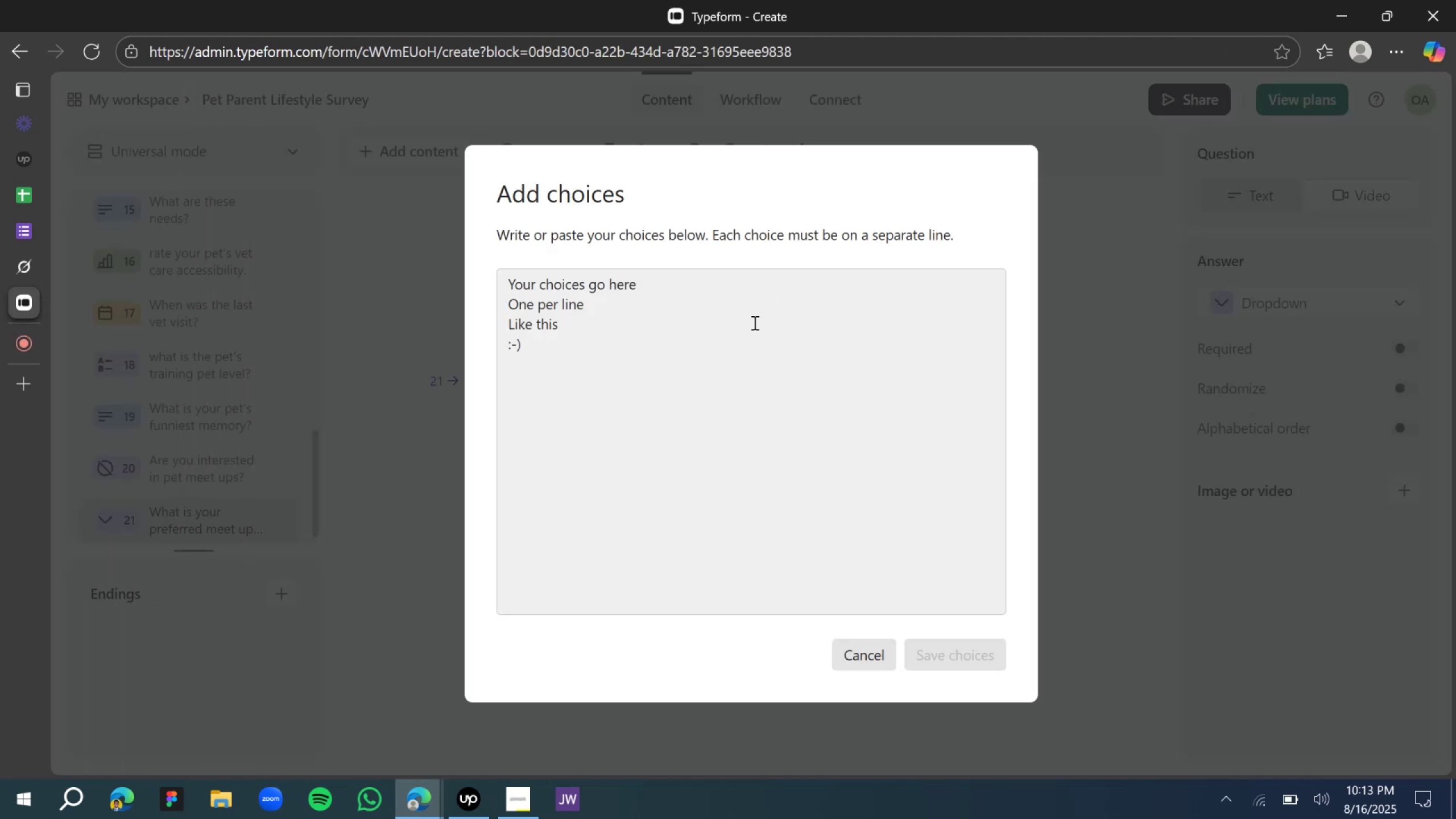 
left_click([636, 340])
 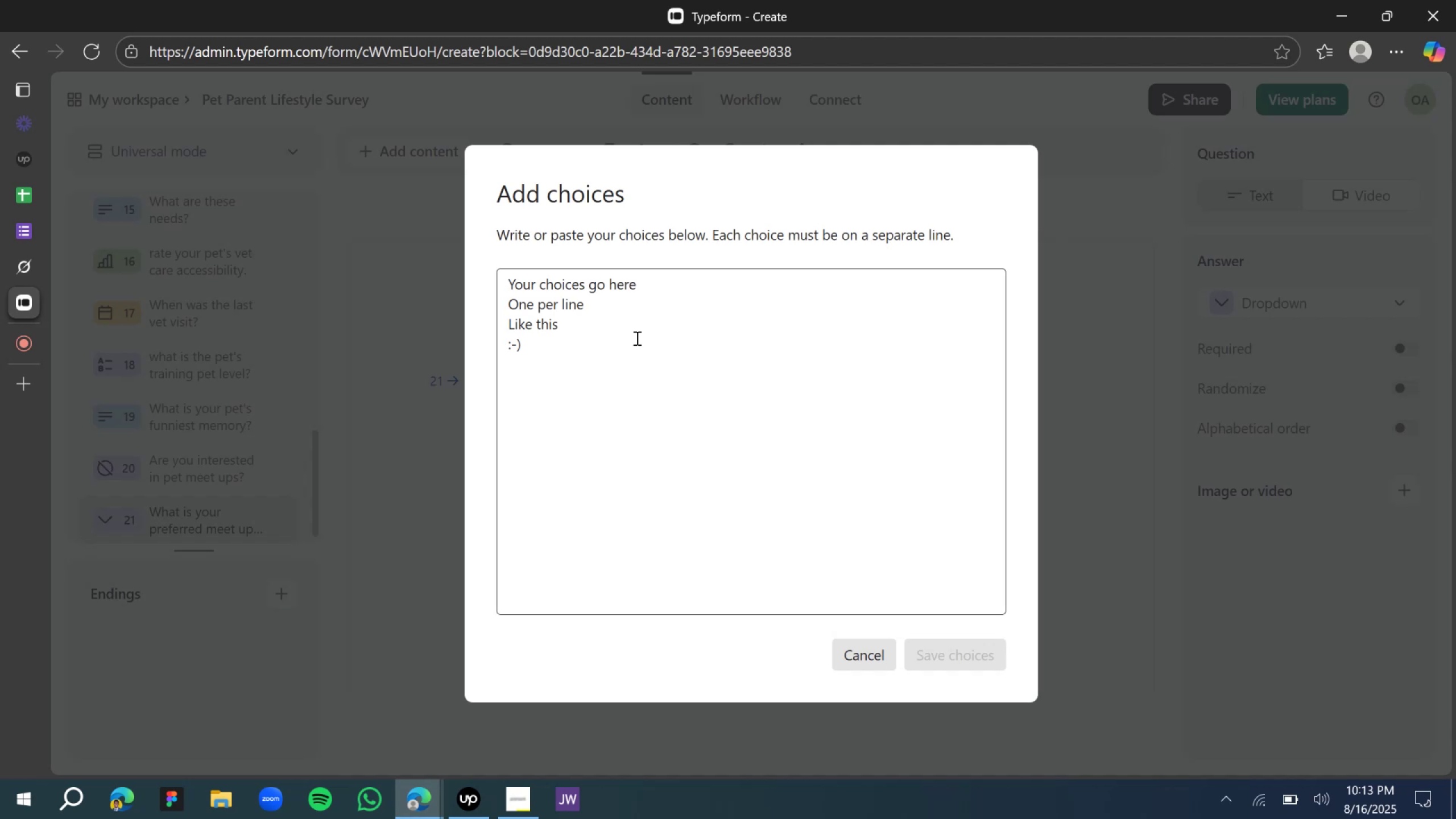 
wait(5.09)
 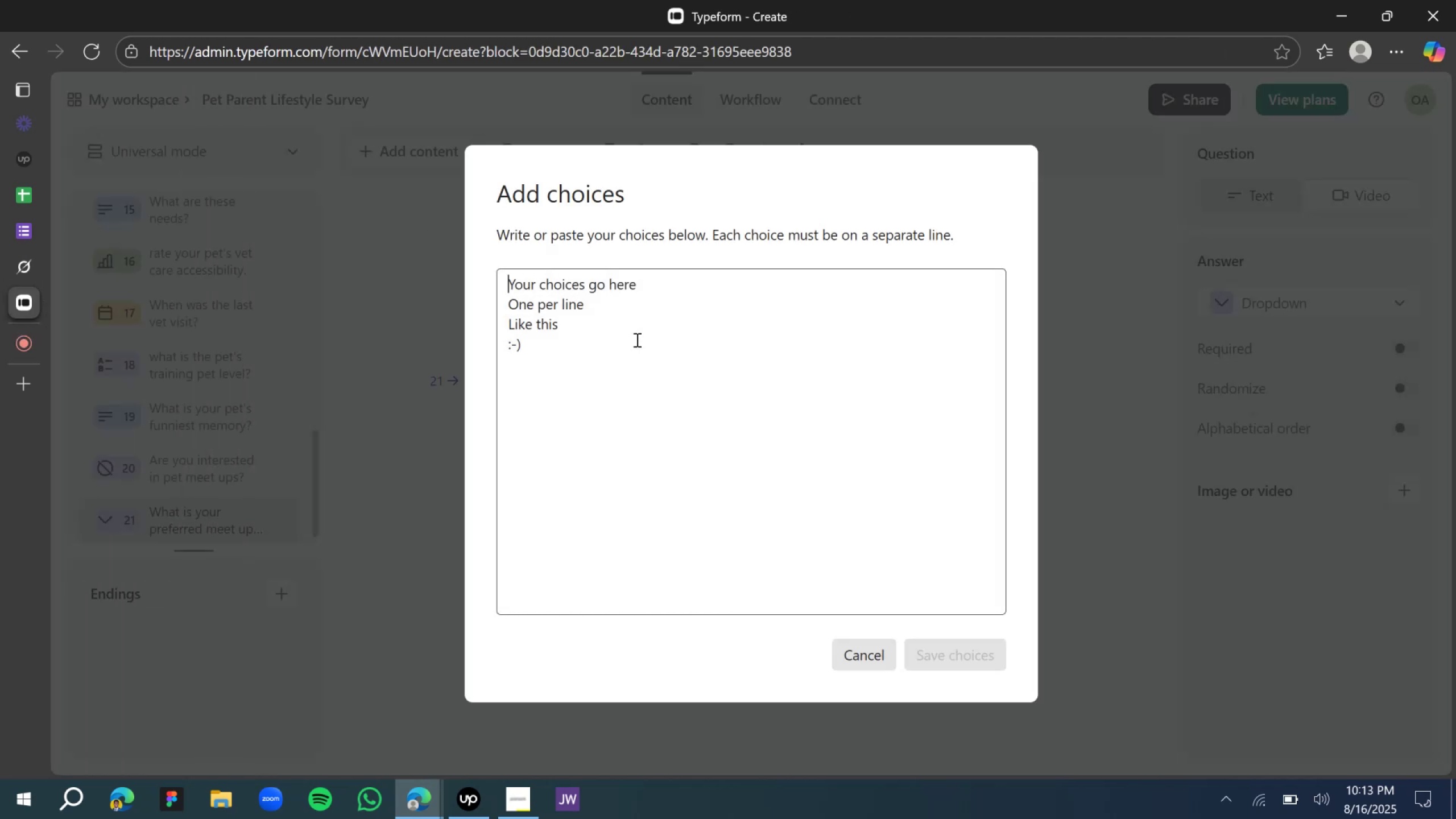 
type(Dog pa)
 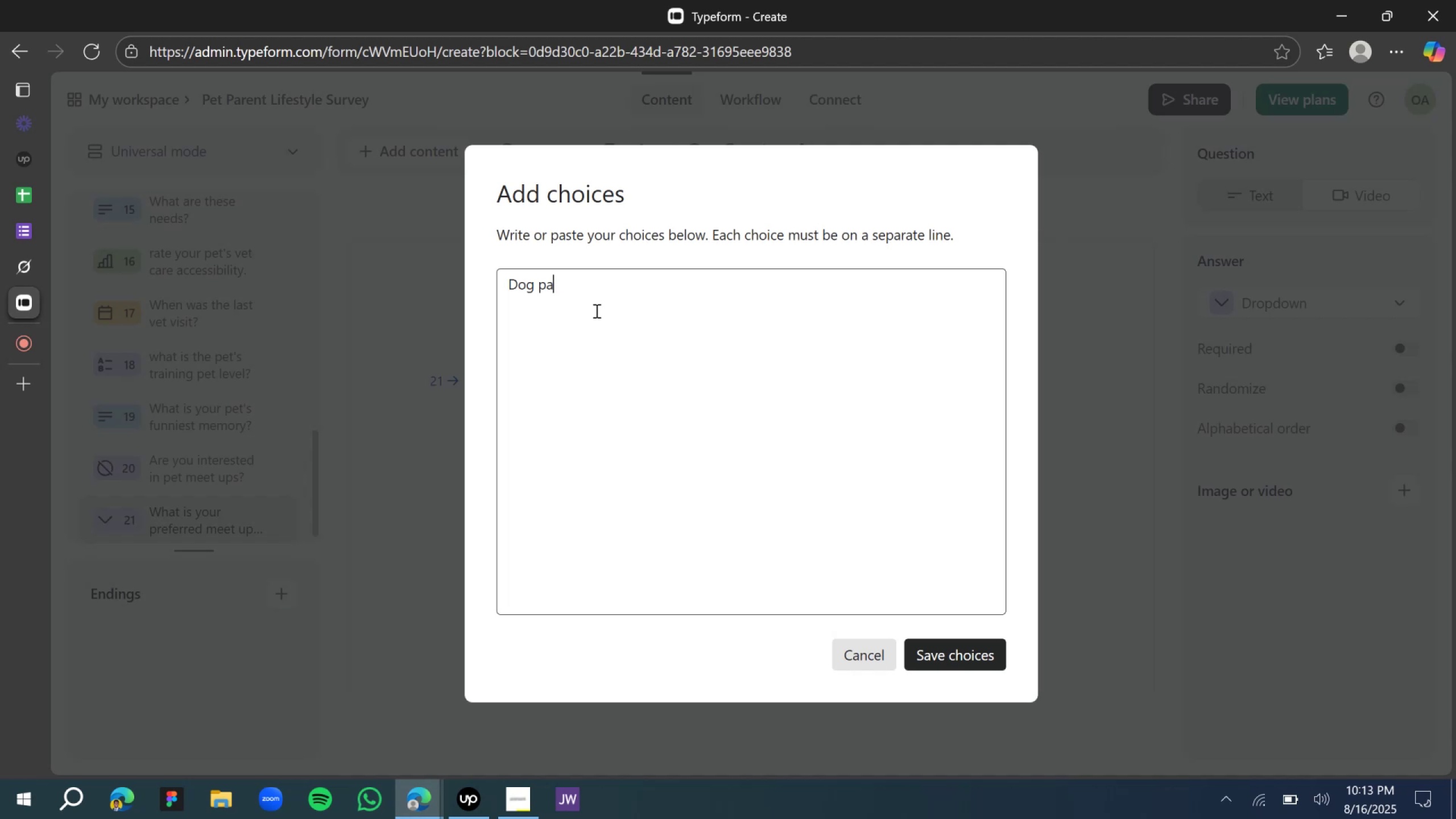 
wait(8.49)
 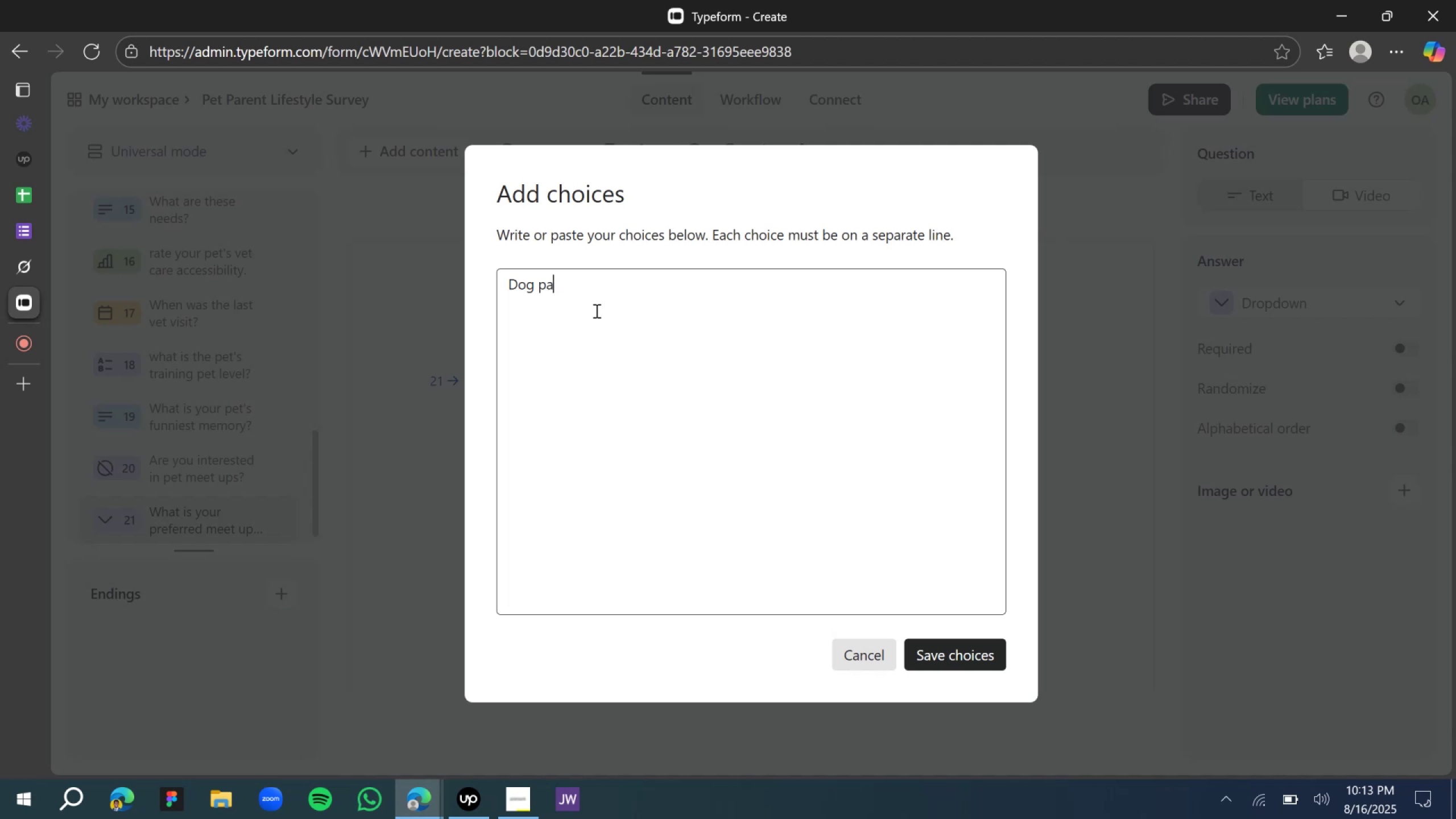 
type(rks)
 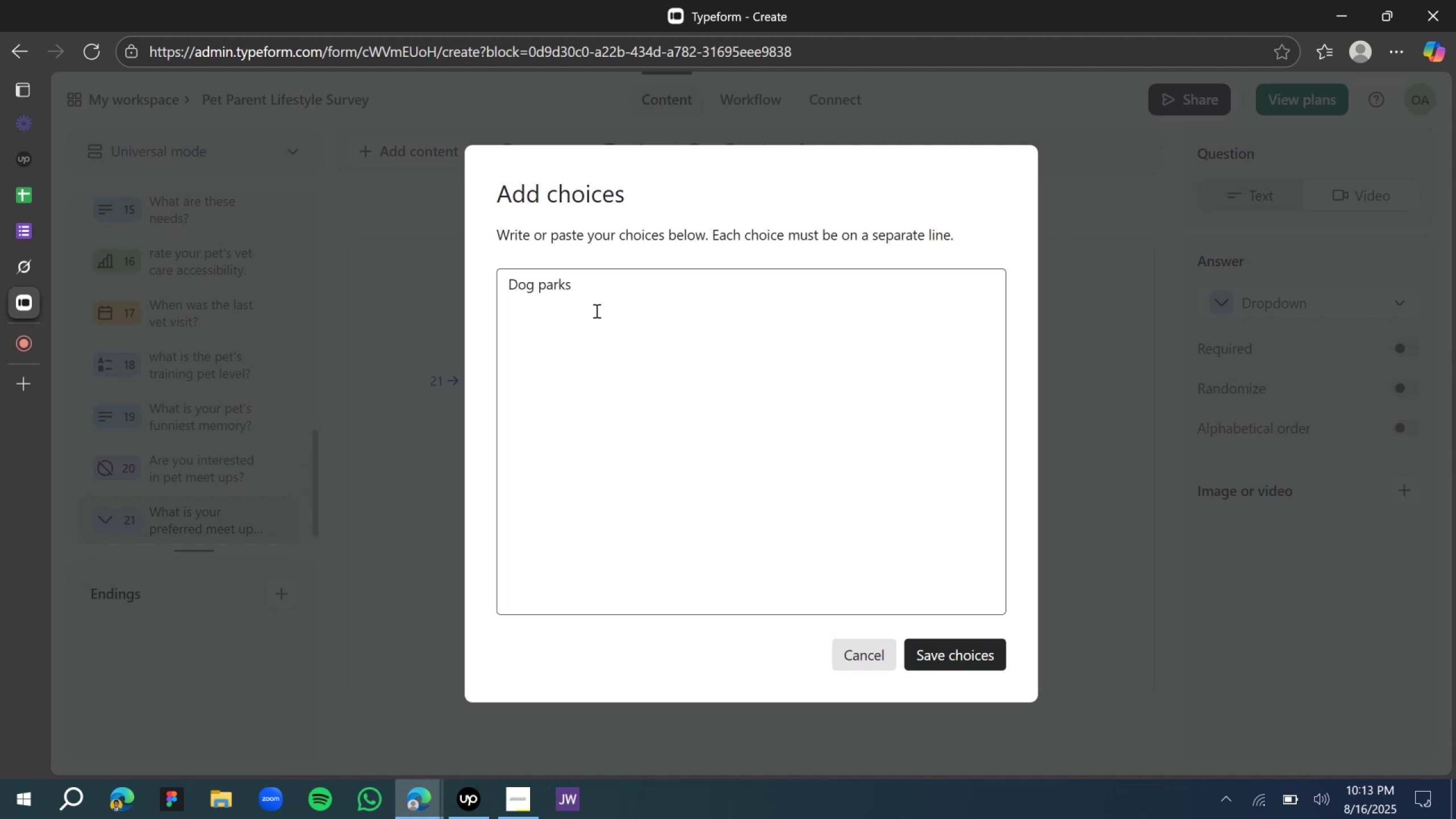 
key(Backspace)
 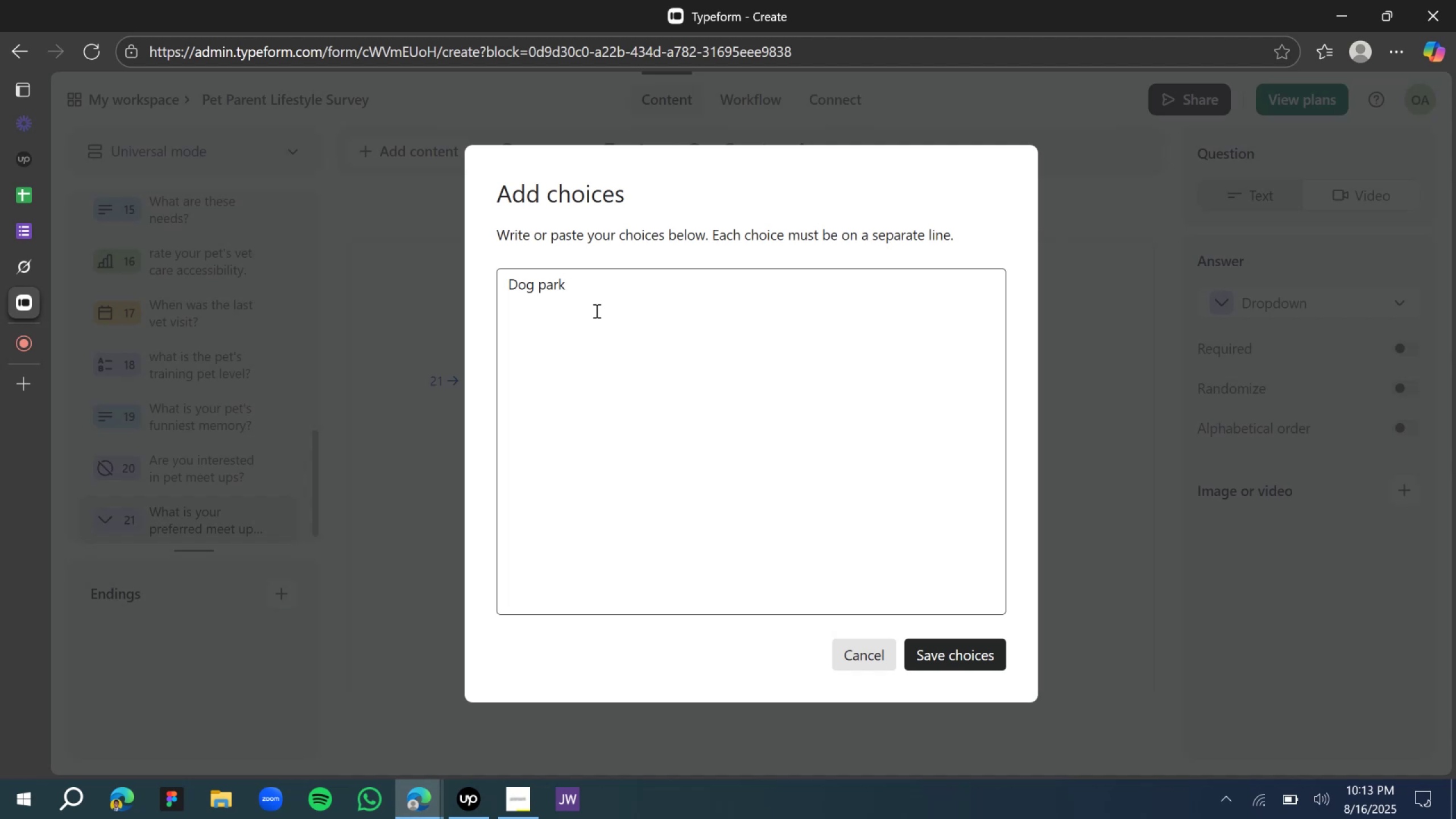 
key(Enter)
 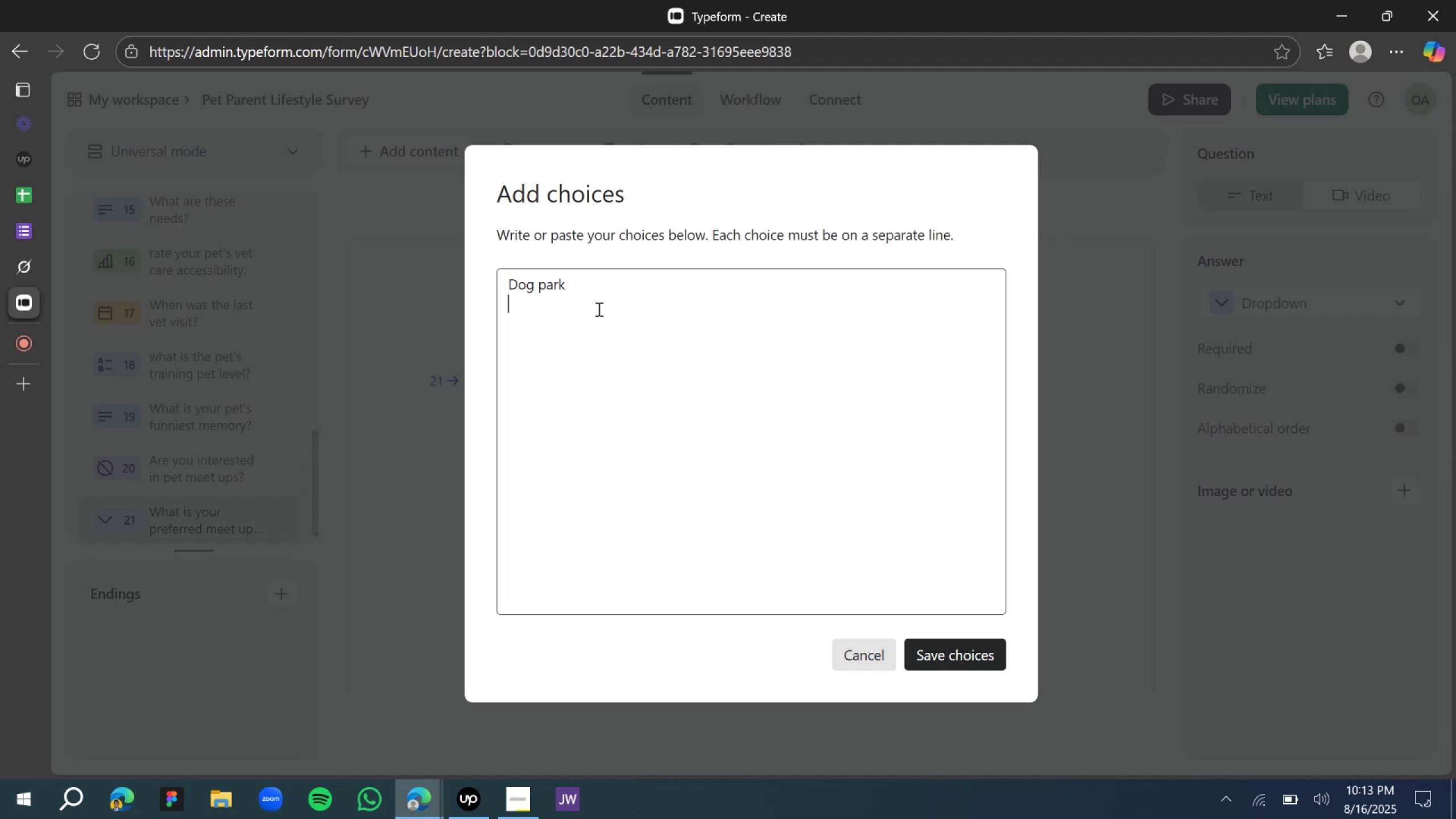 
wait(9.64)
 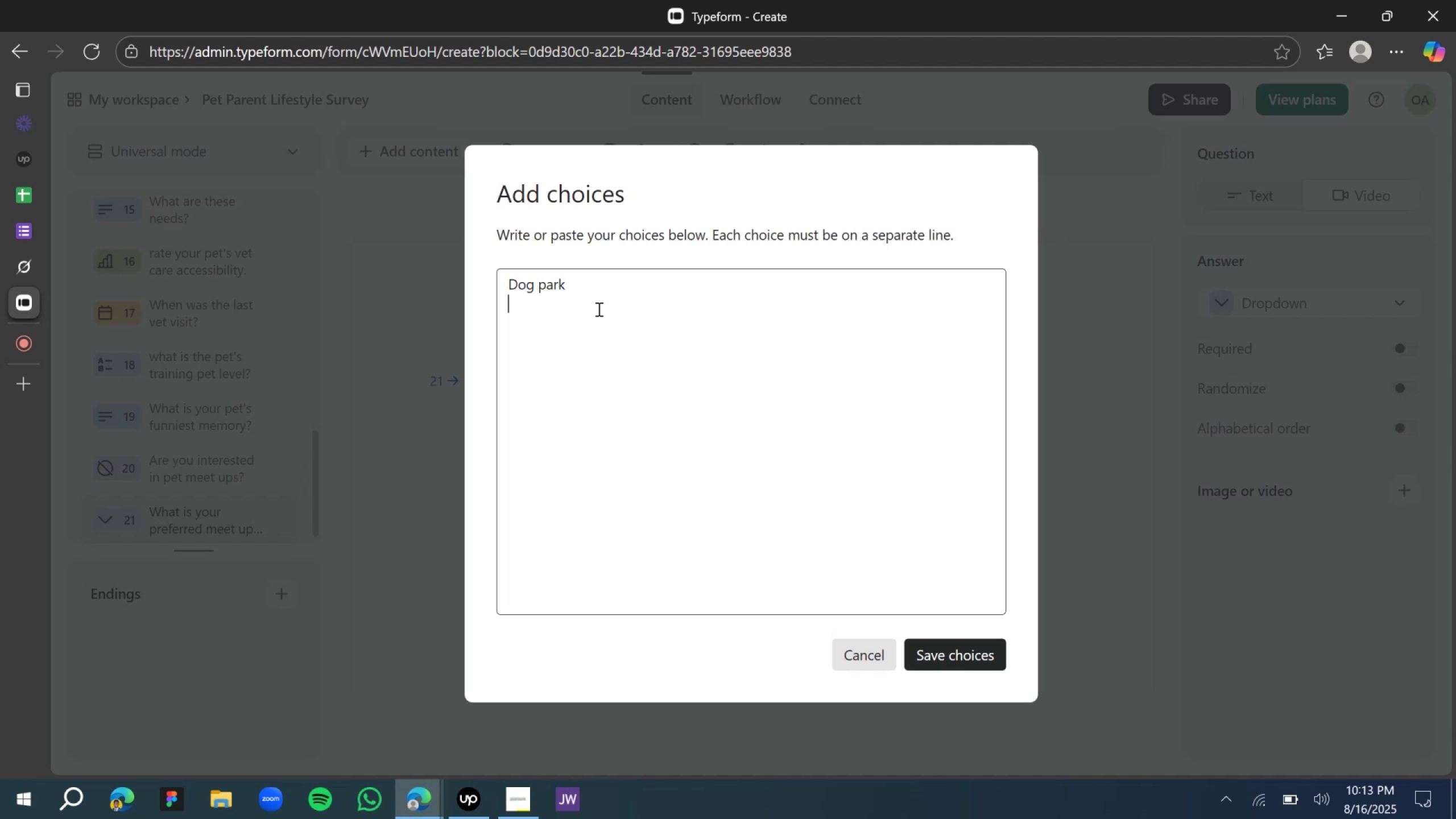 
left_click([25, 267])
 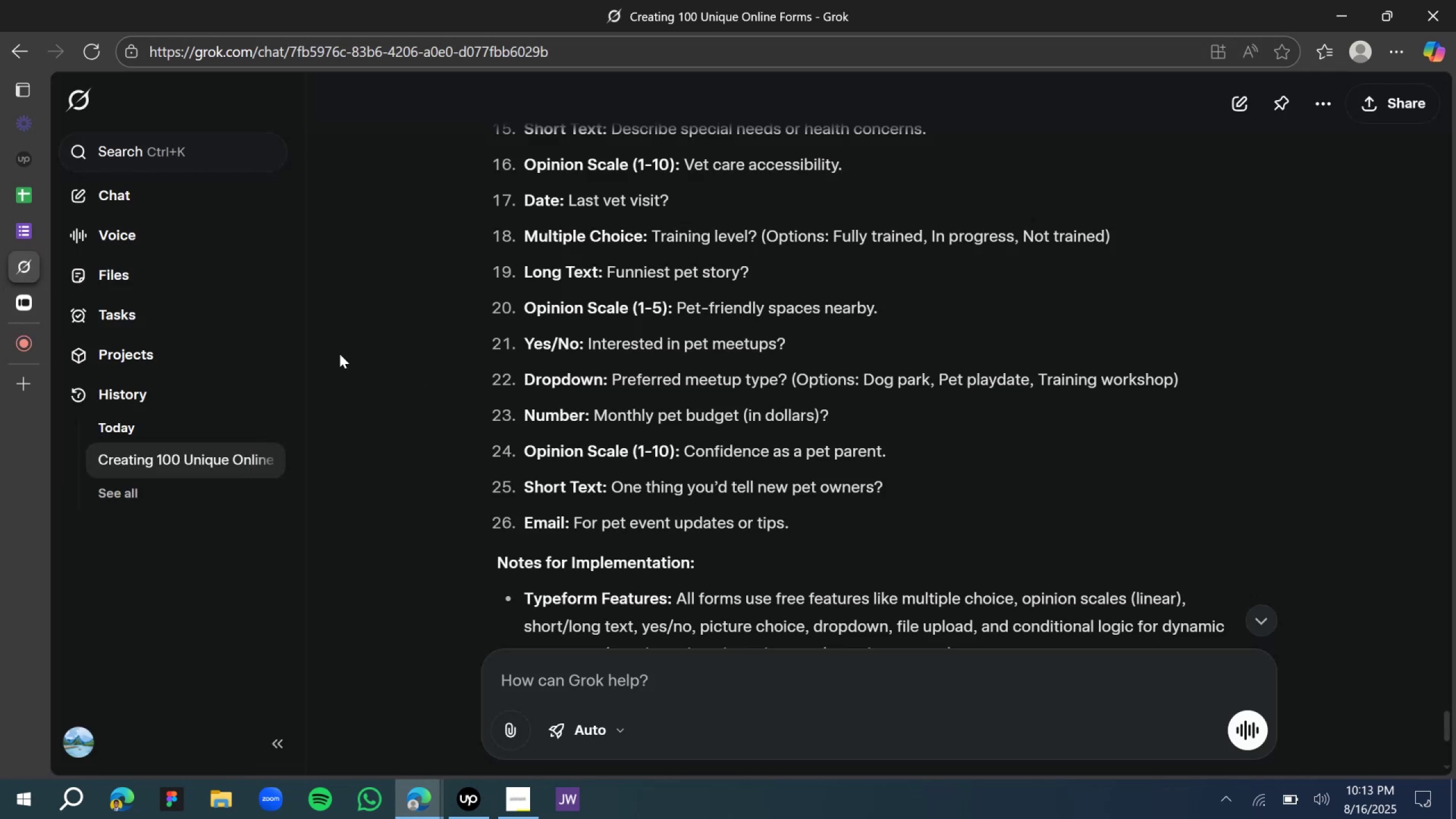 
left_click([15, 305])
 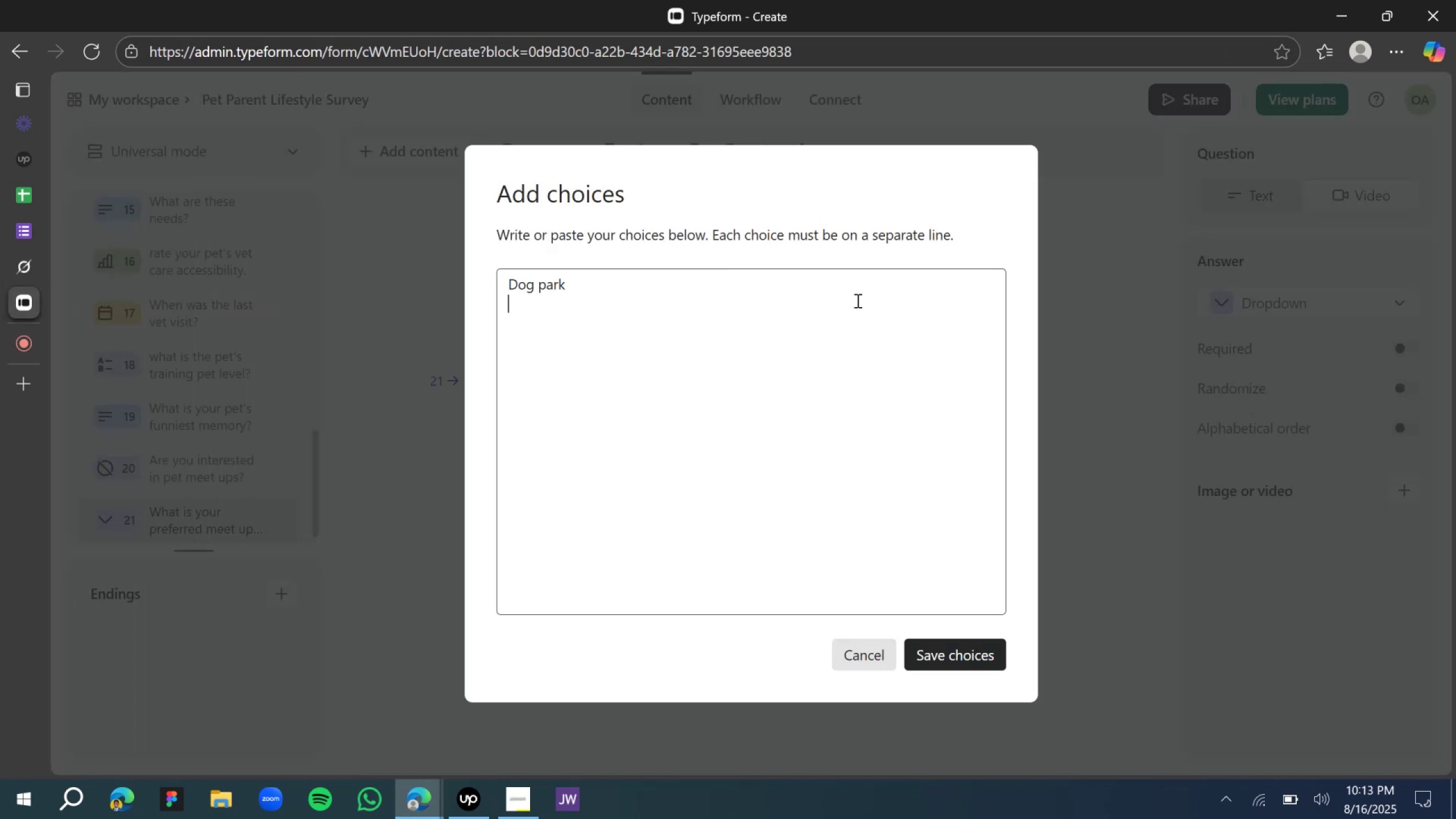 
type(Pet playdate)
 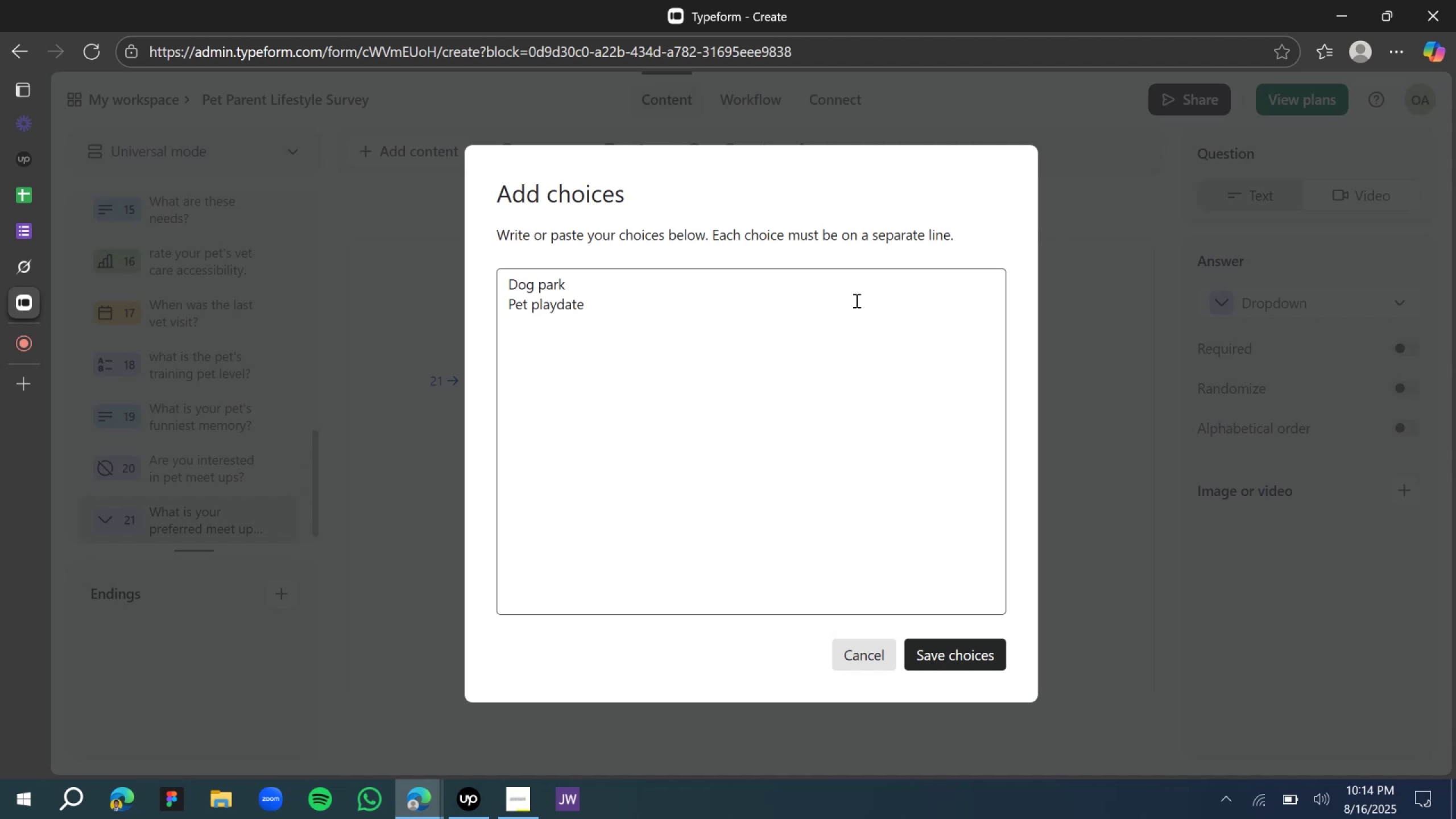 
wait(17.61)
 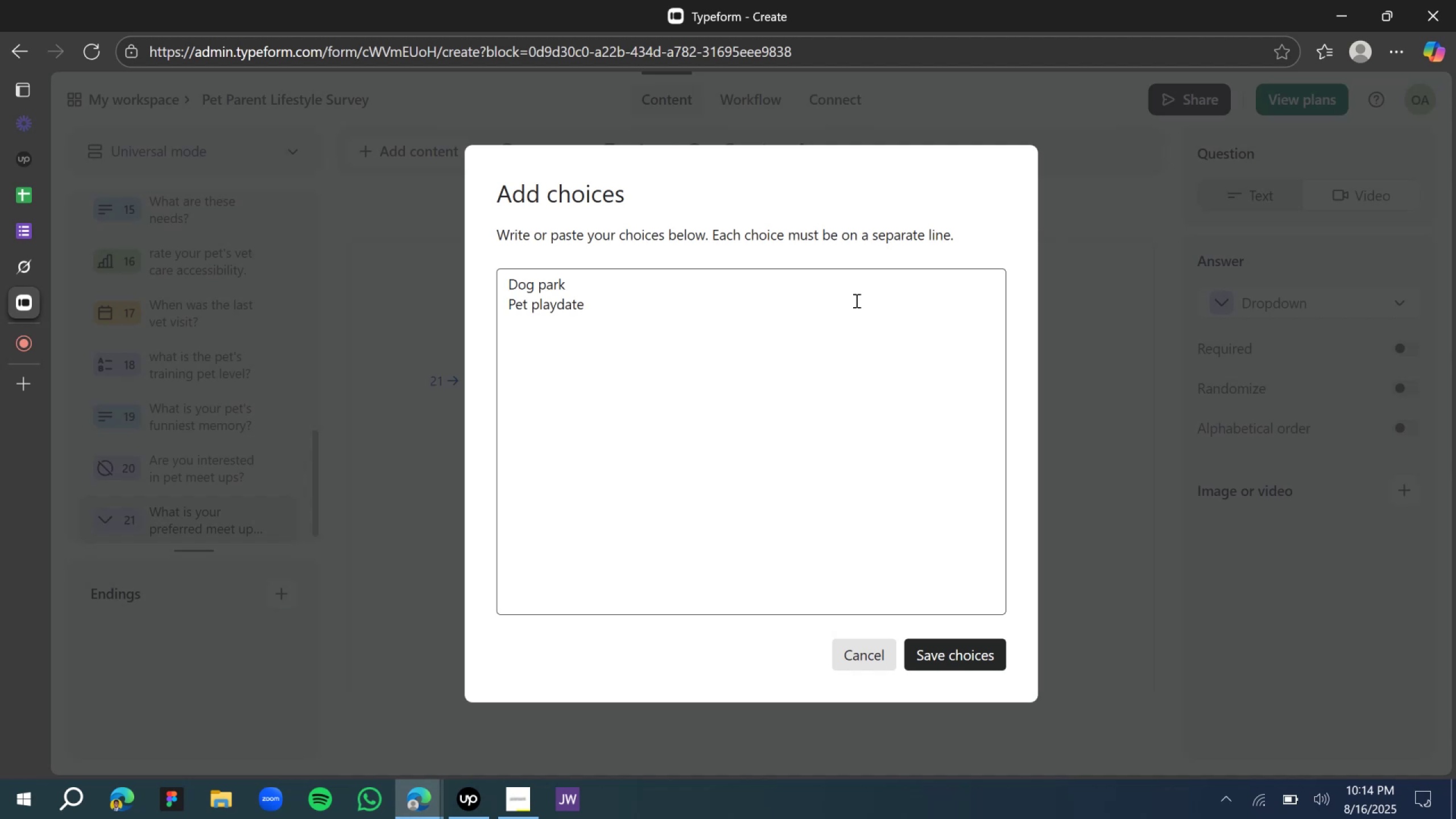 
mouse_move([26, 263])
 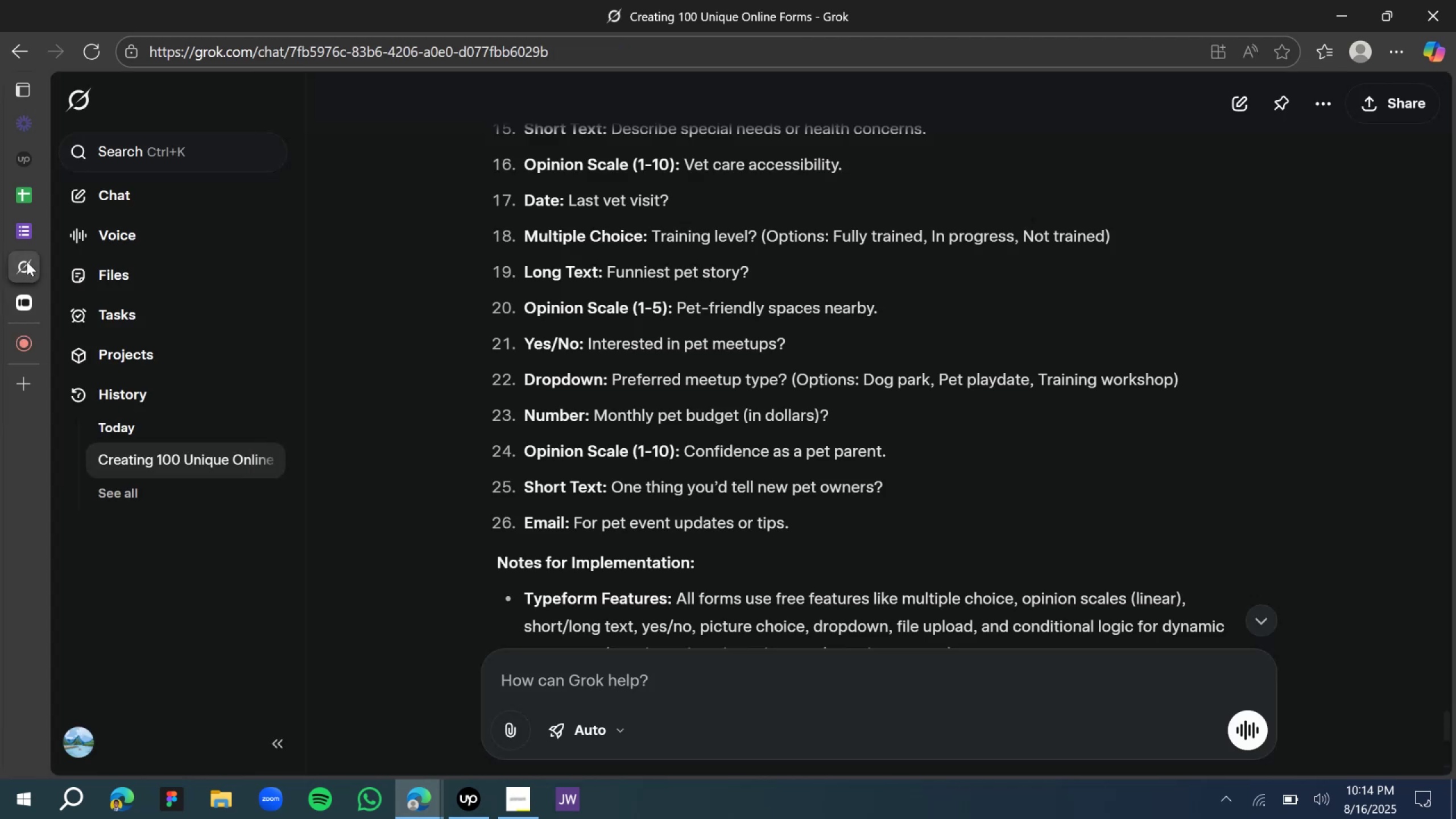 
wait(11.02)
 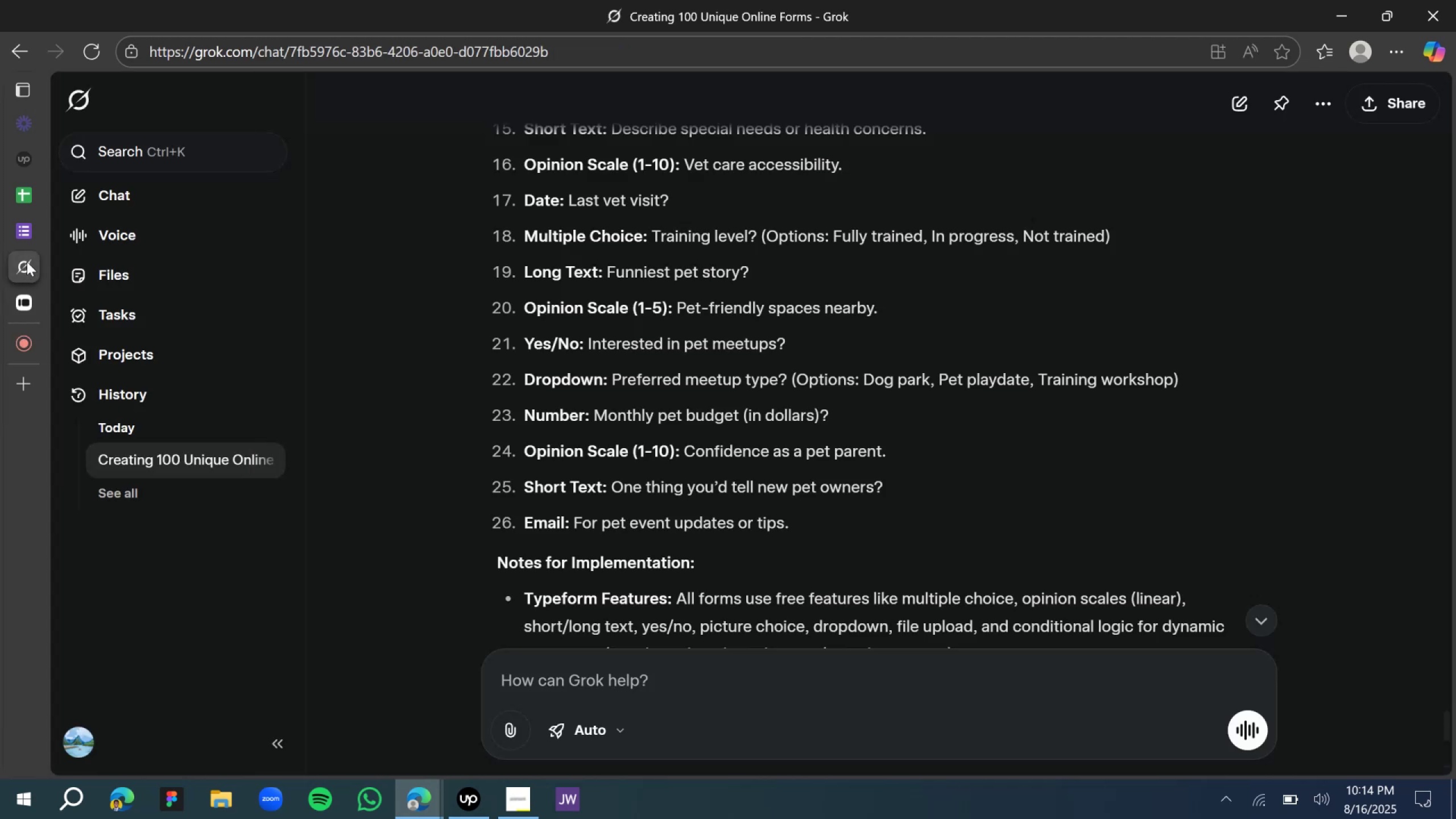 
left_click([26, 304])
 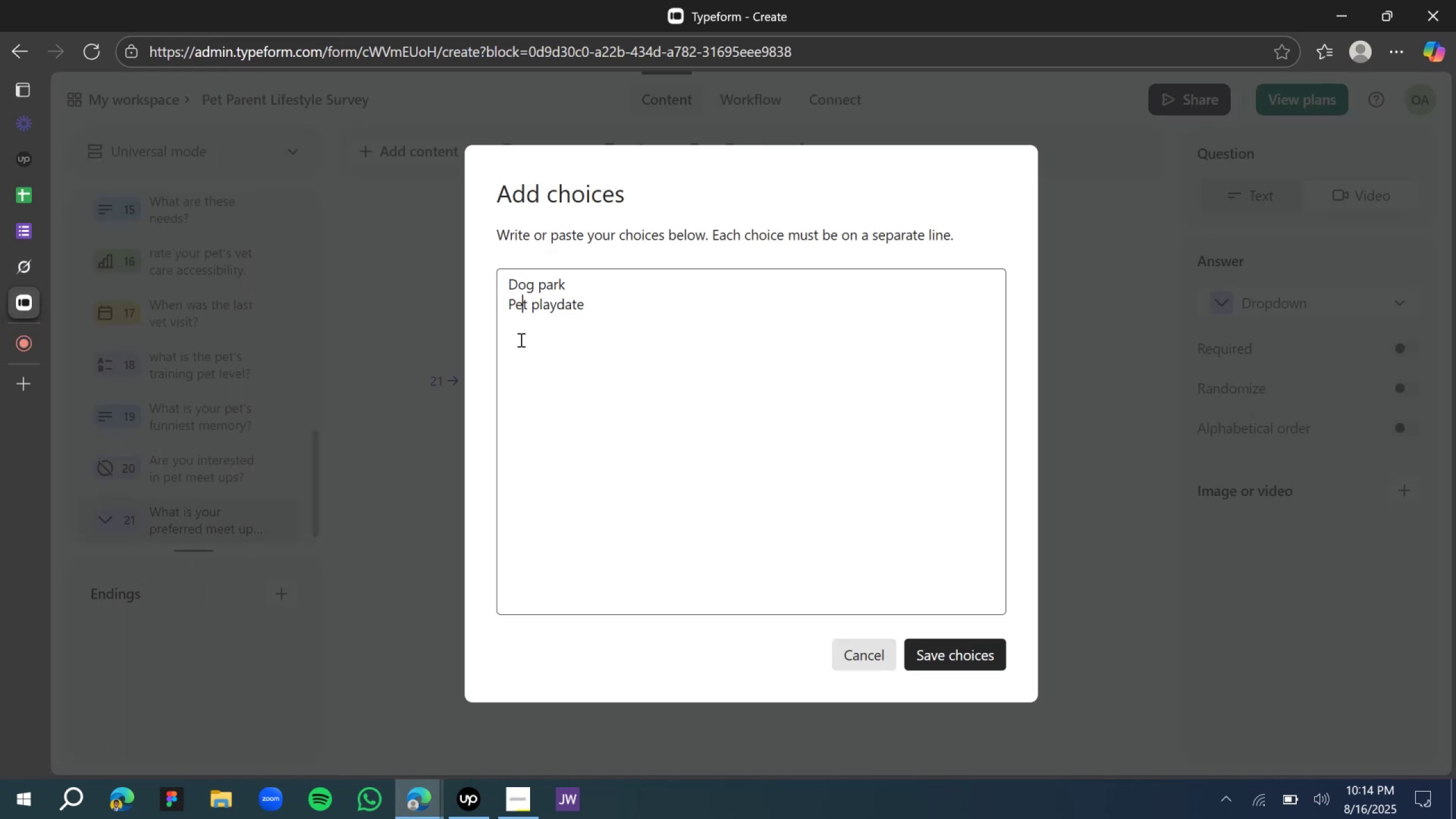 
left_click([611, 316])
 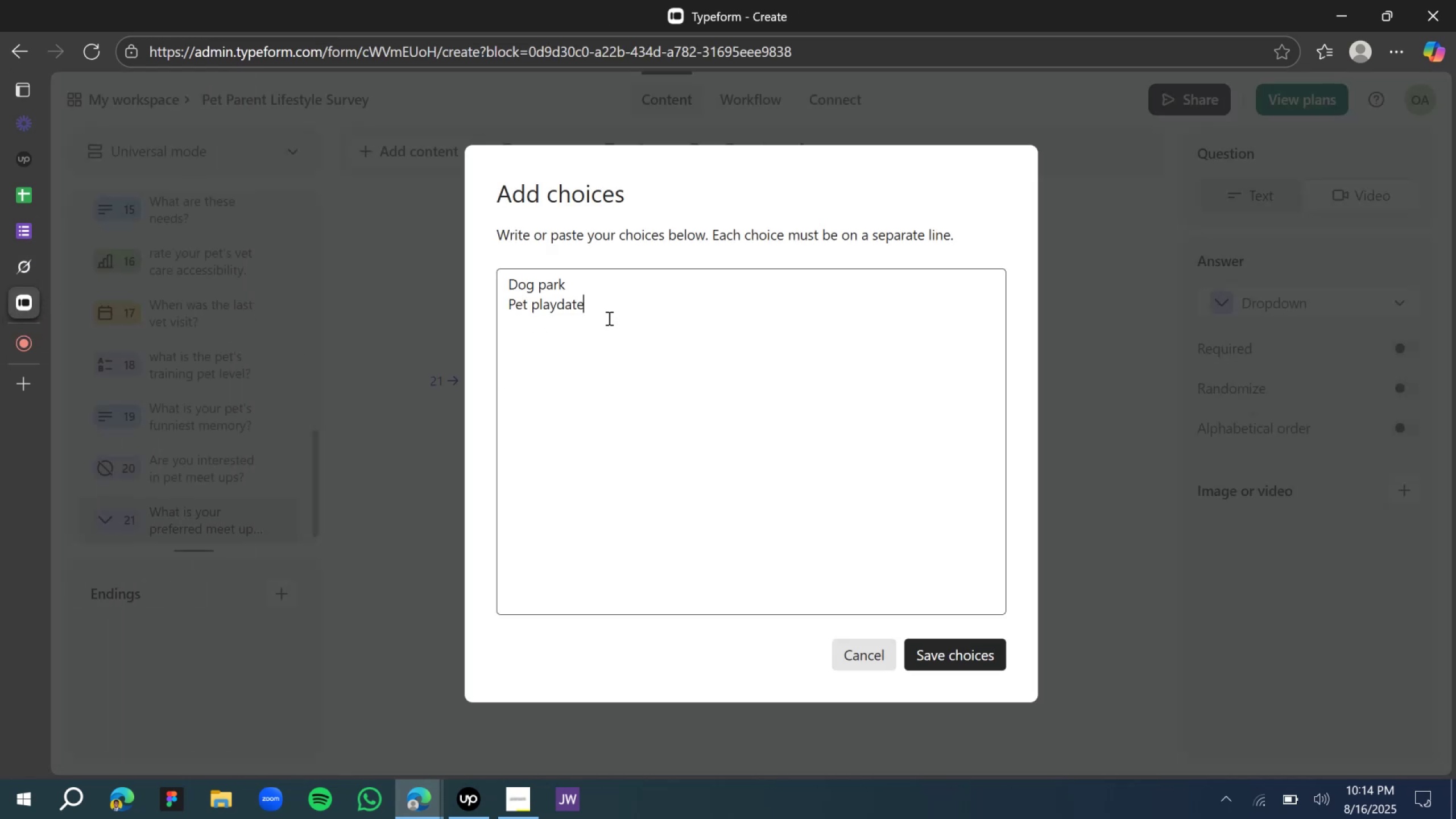 
key(Enter)
 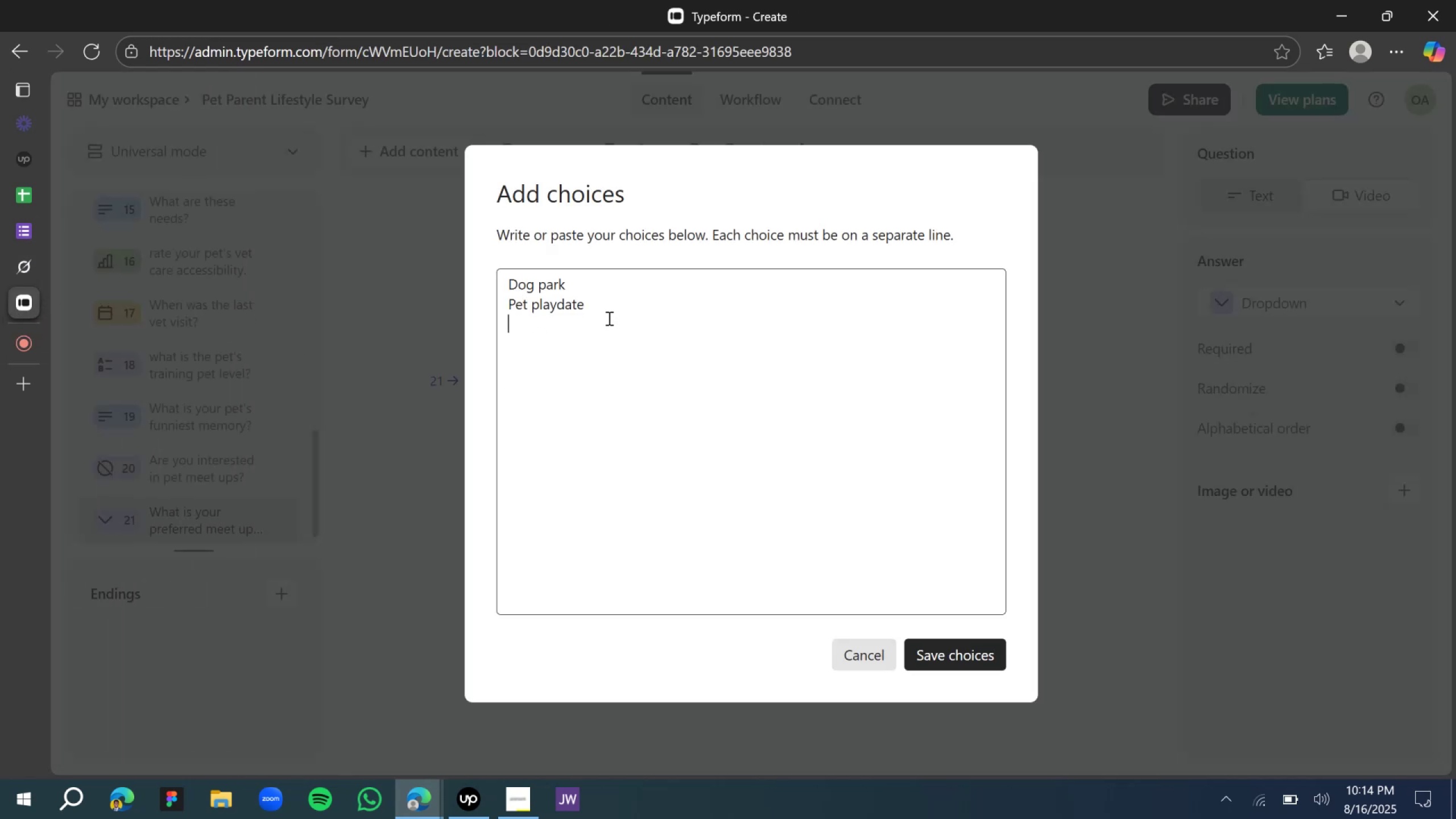 
type(Training workshop)
 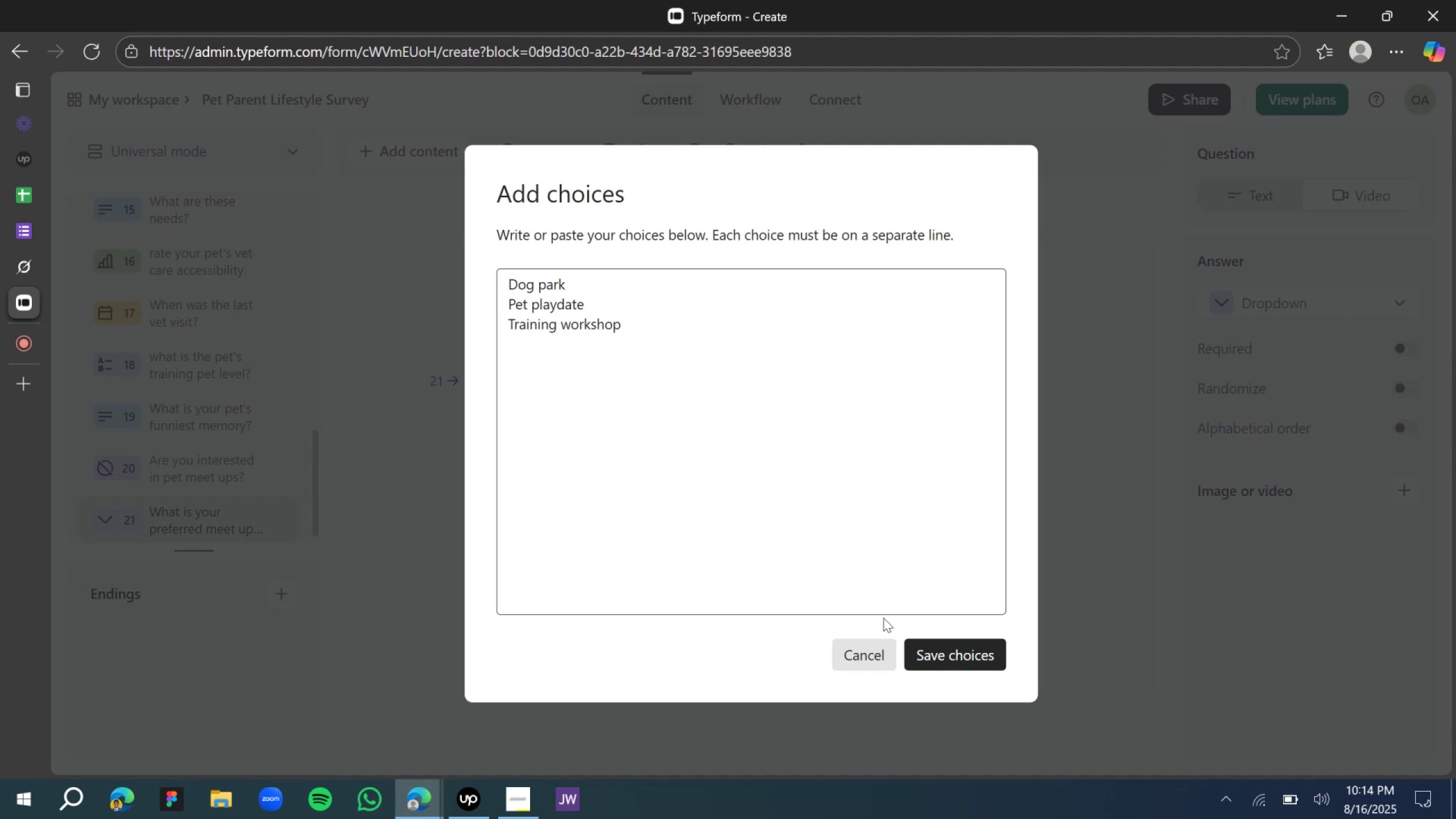 
left_click([923, 648])
 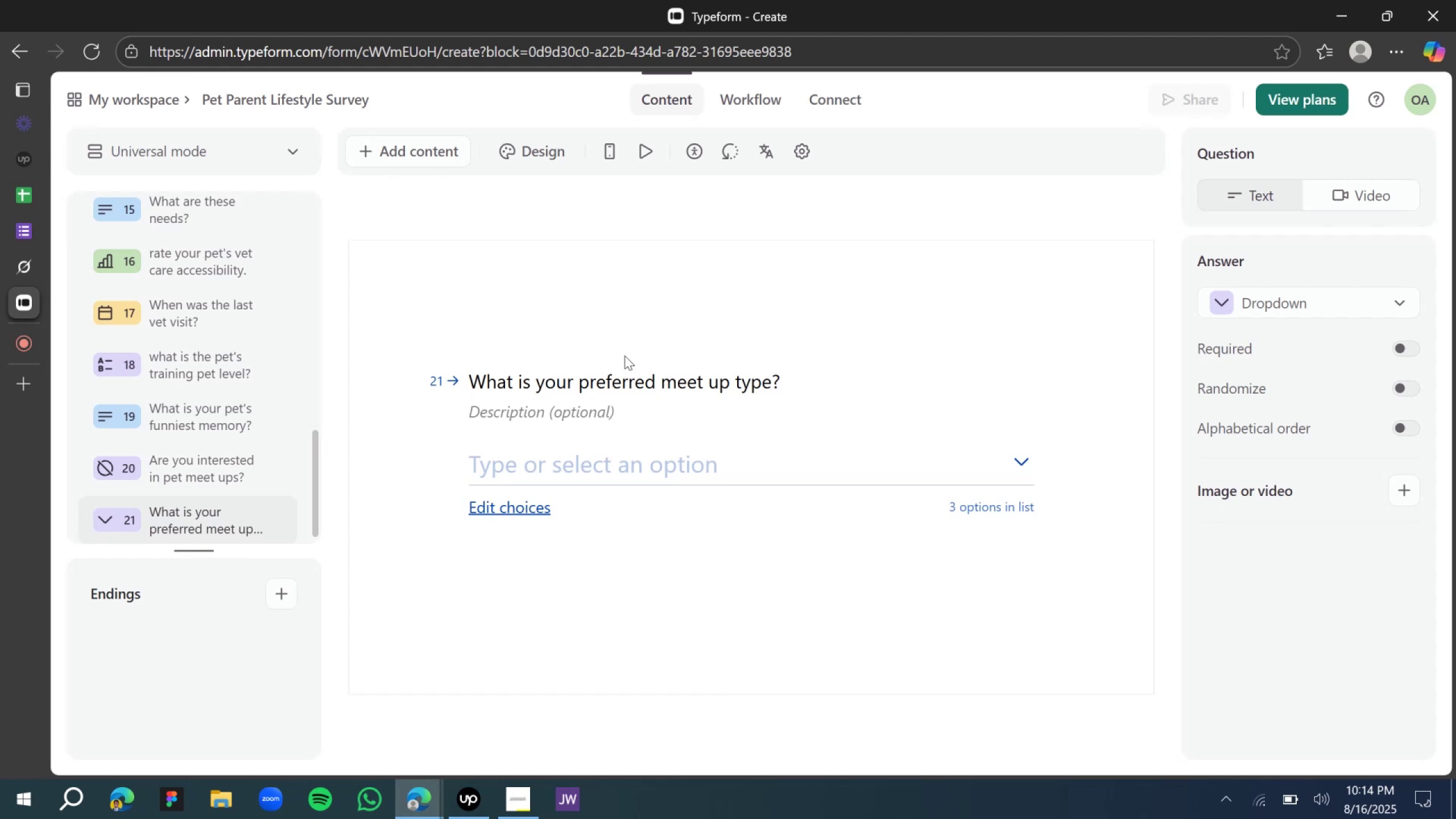 
scroll: coordinate [613, 390], scroll_direction: down, amount: 5.0
 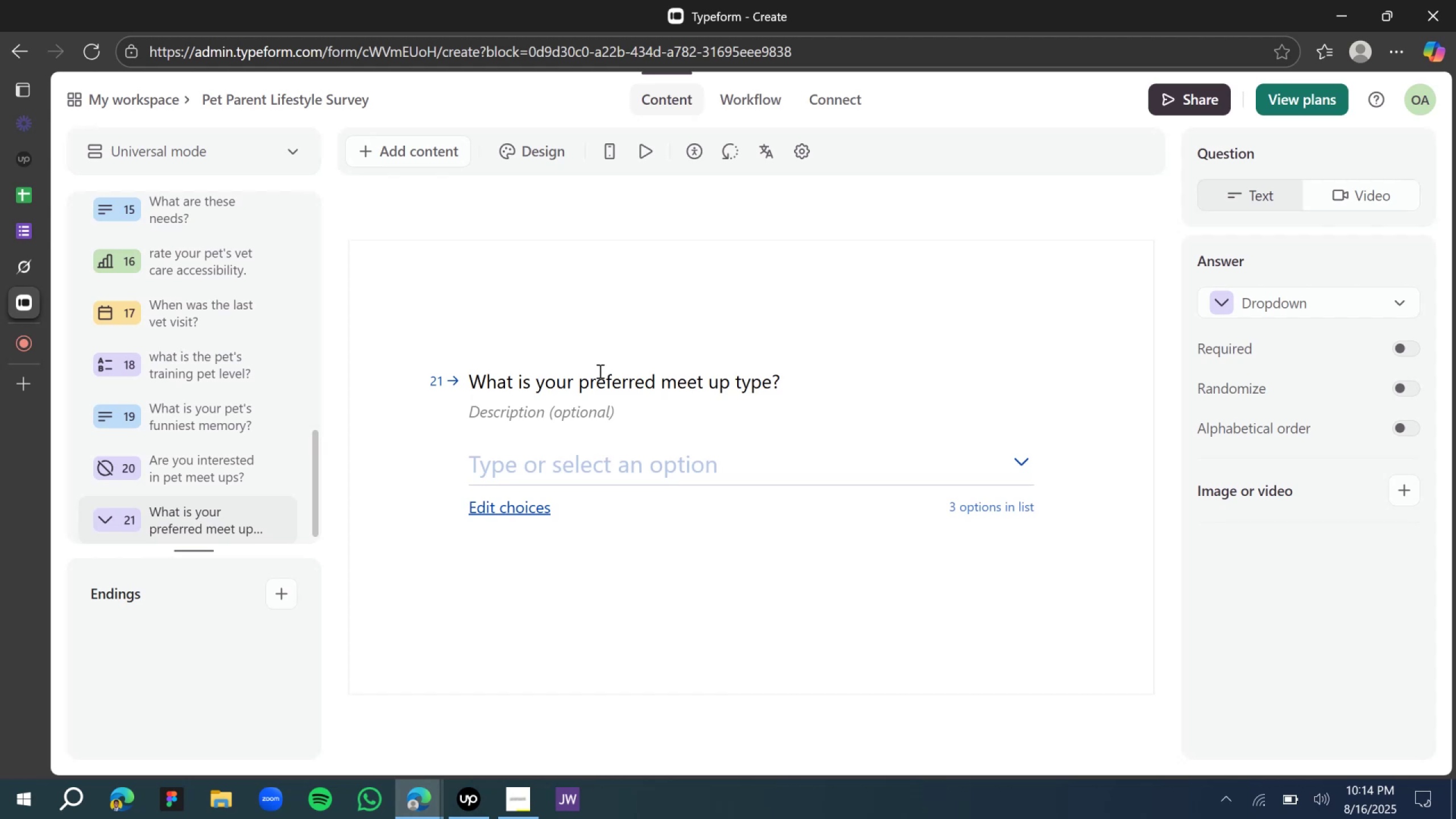 
wait(16.04)
 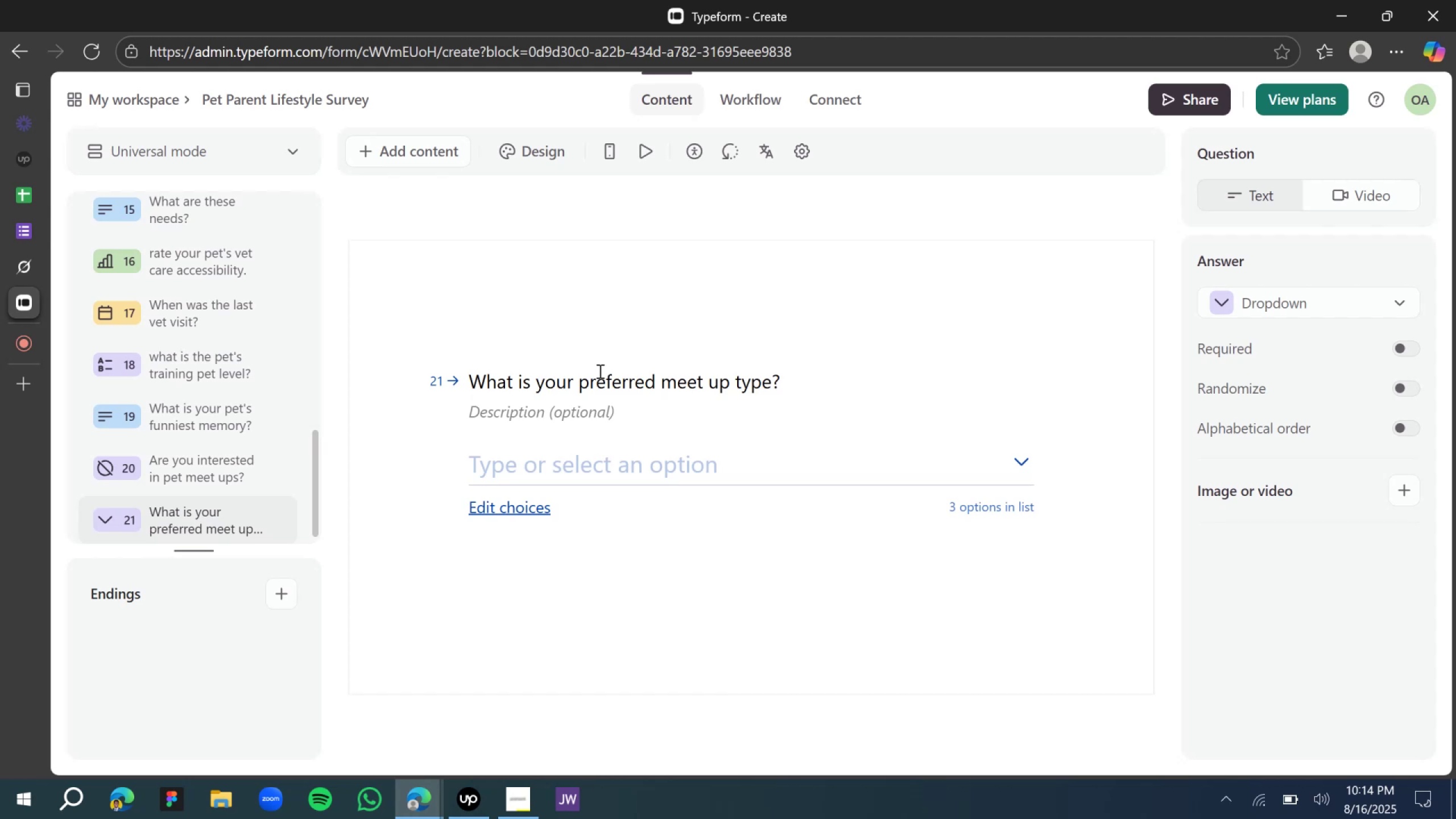 
left_click([475, 799])
 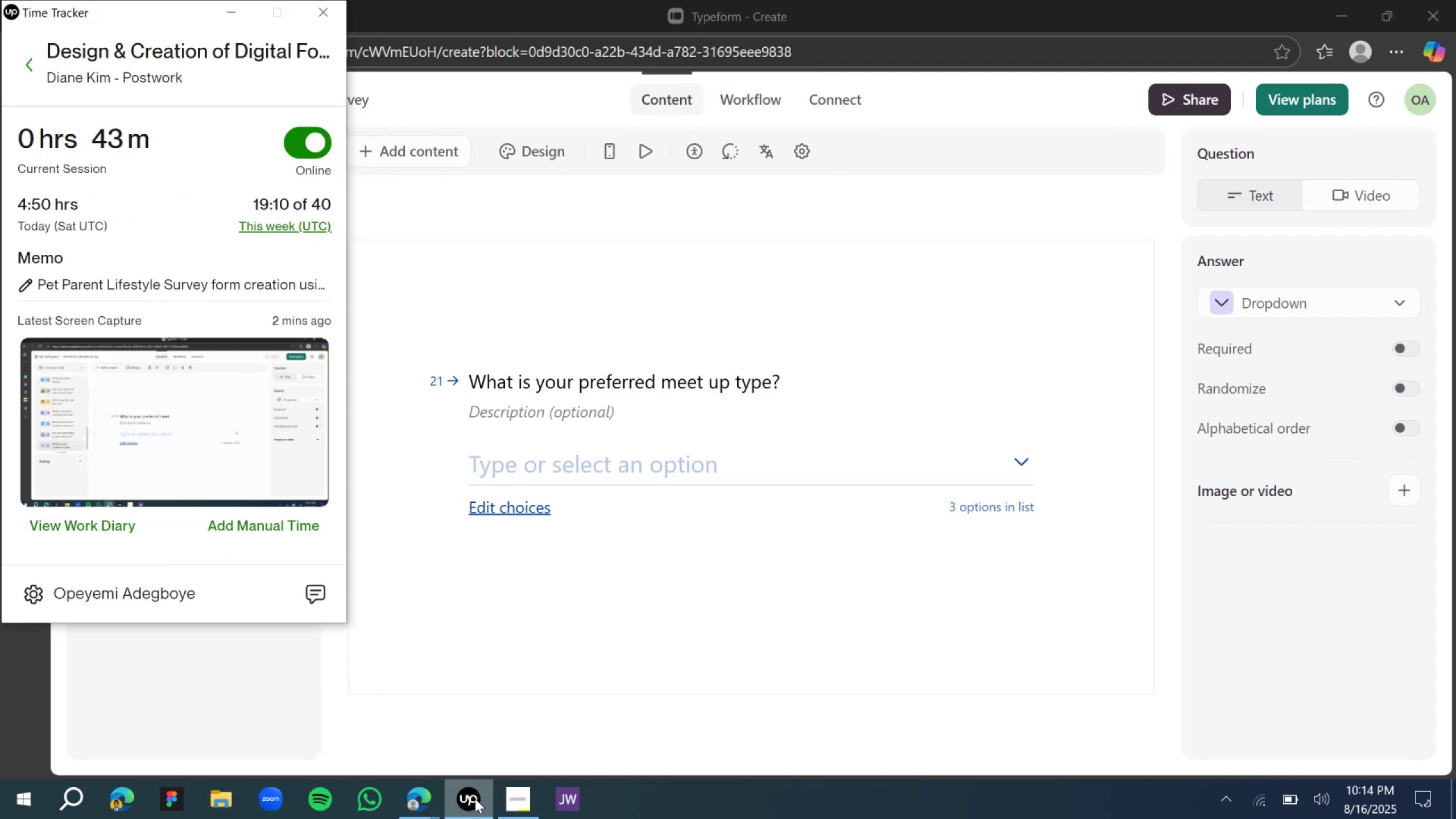 
left_click([475, 799])
 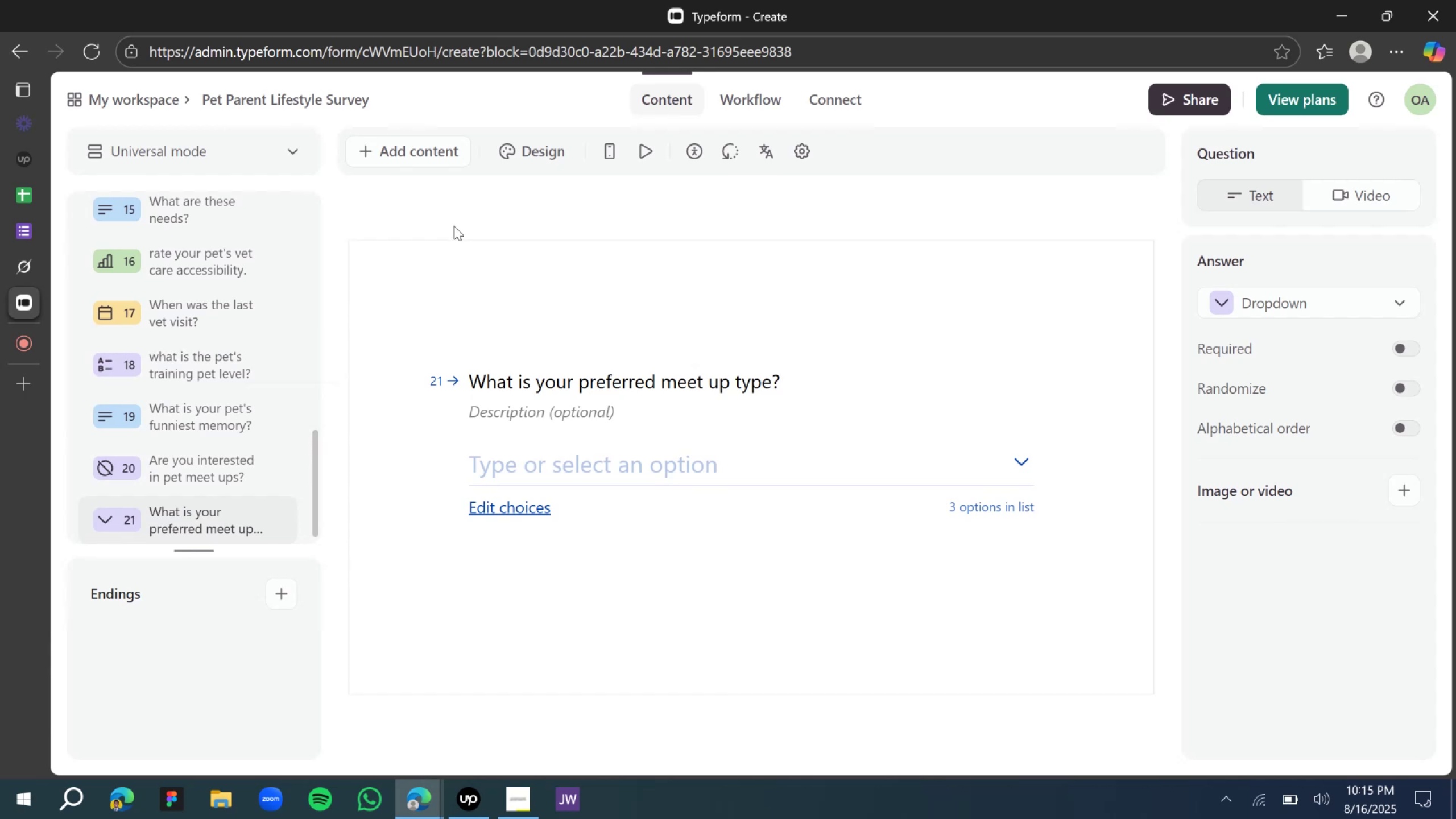 
scroll: coordinate [166, 417], scroll_direction: down, amount: 5.0
 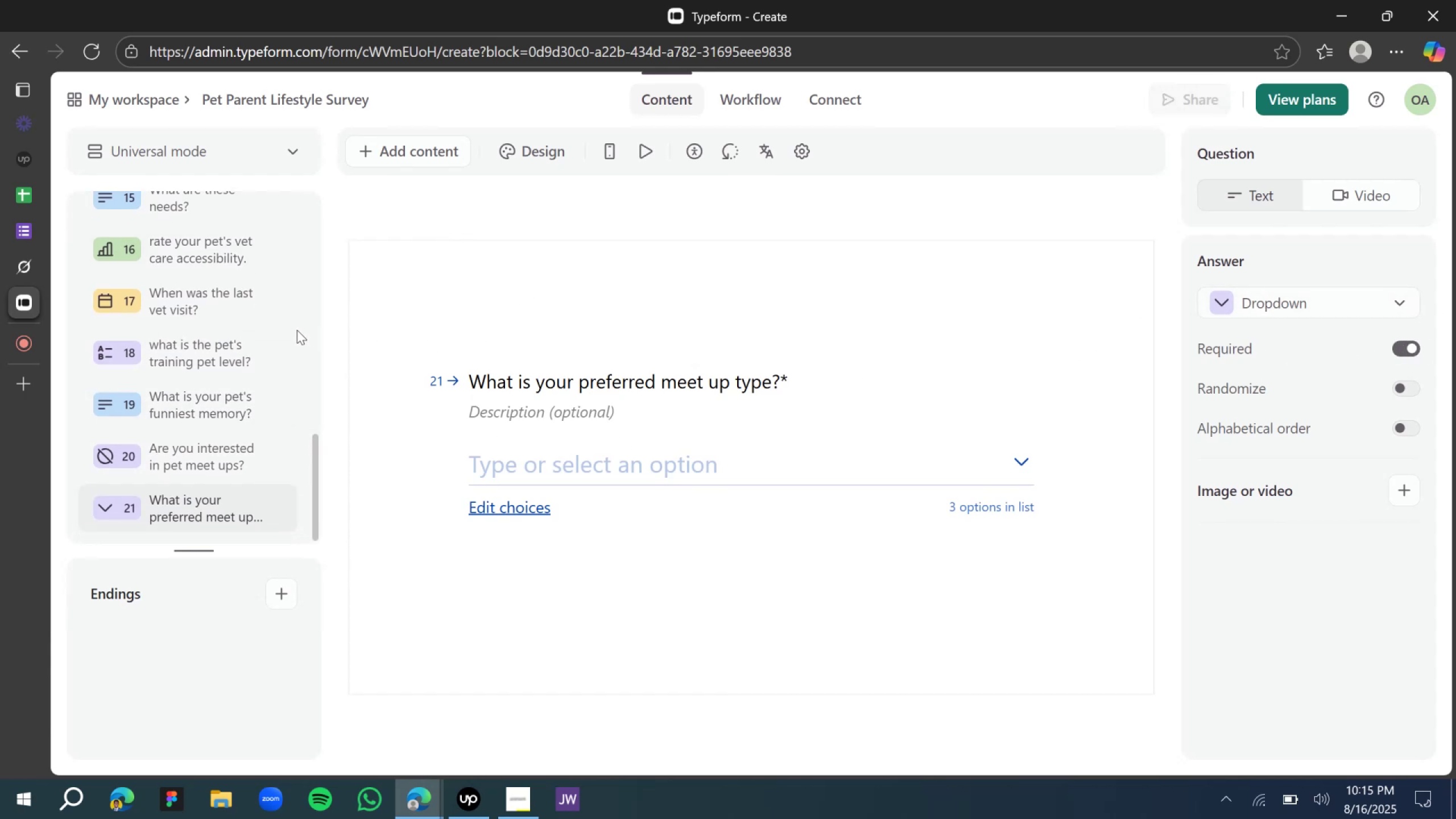 
left_click([26, 271])
 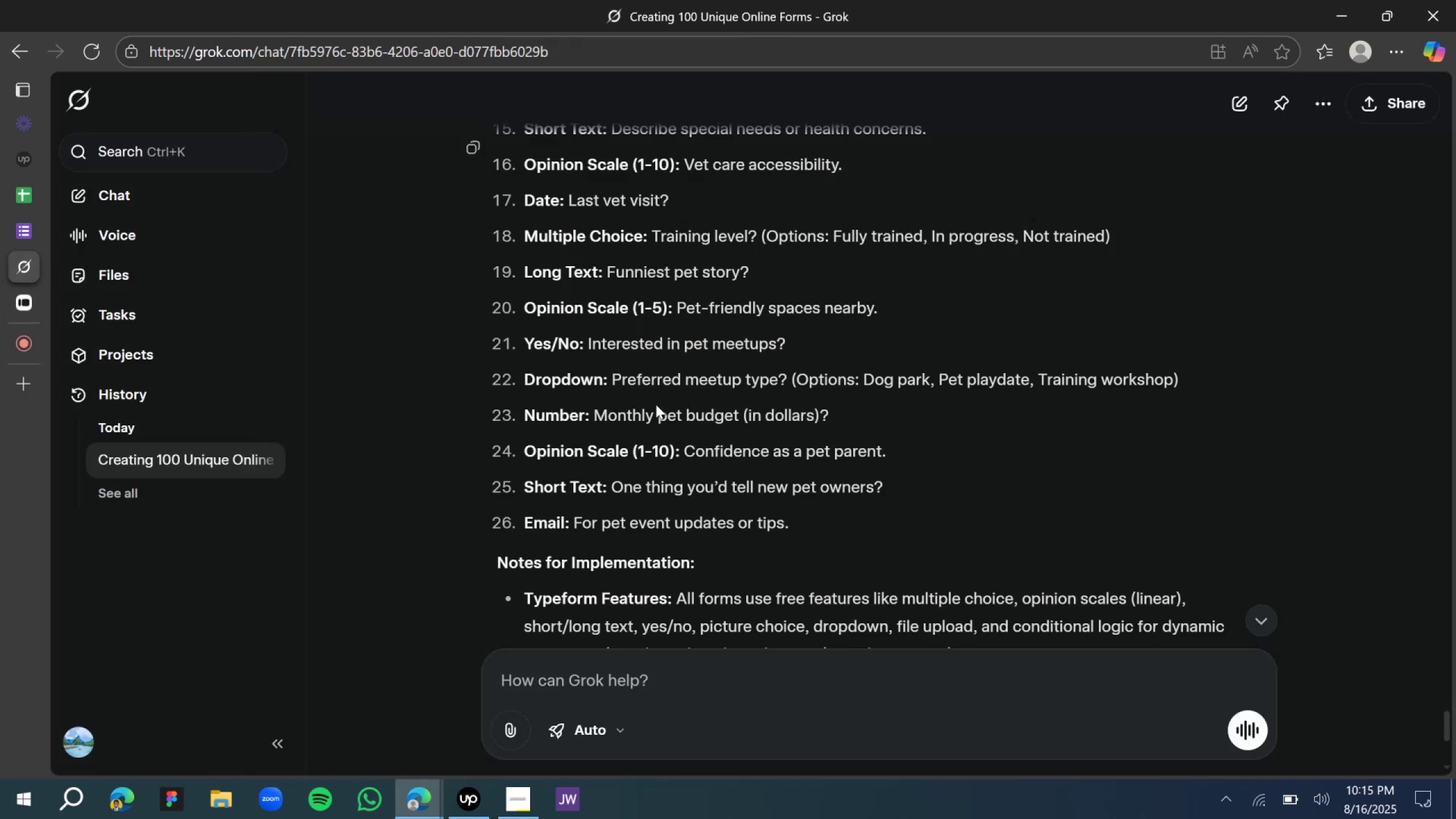 
scroll: coordinate [659, 412], scroll_direction: down, amount: 1.0
 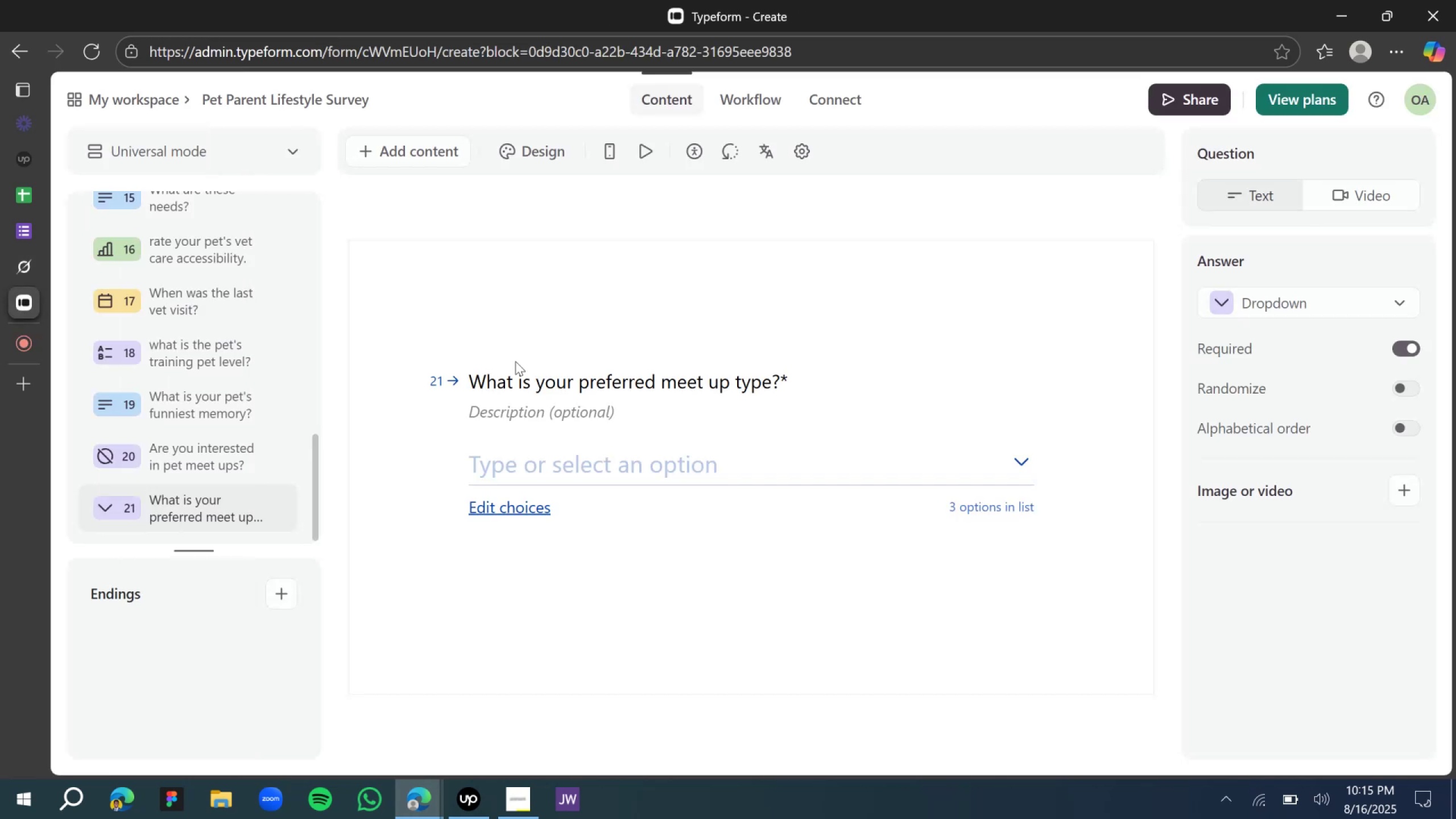 
left_click([415, 155])
 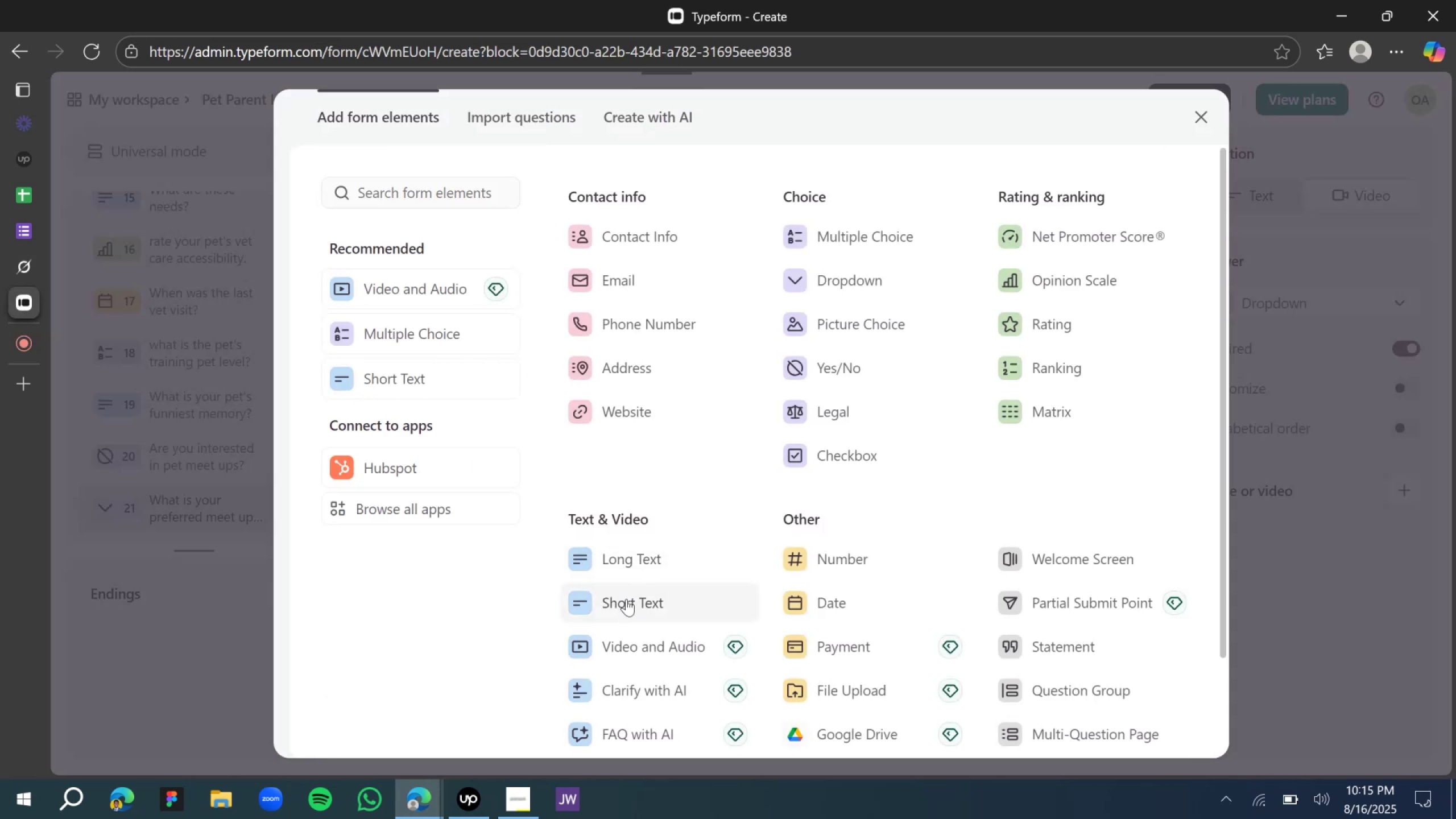 
left_click([619, 403])
 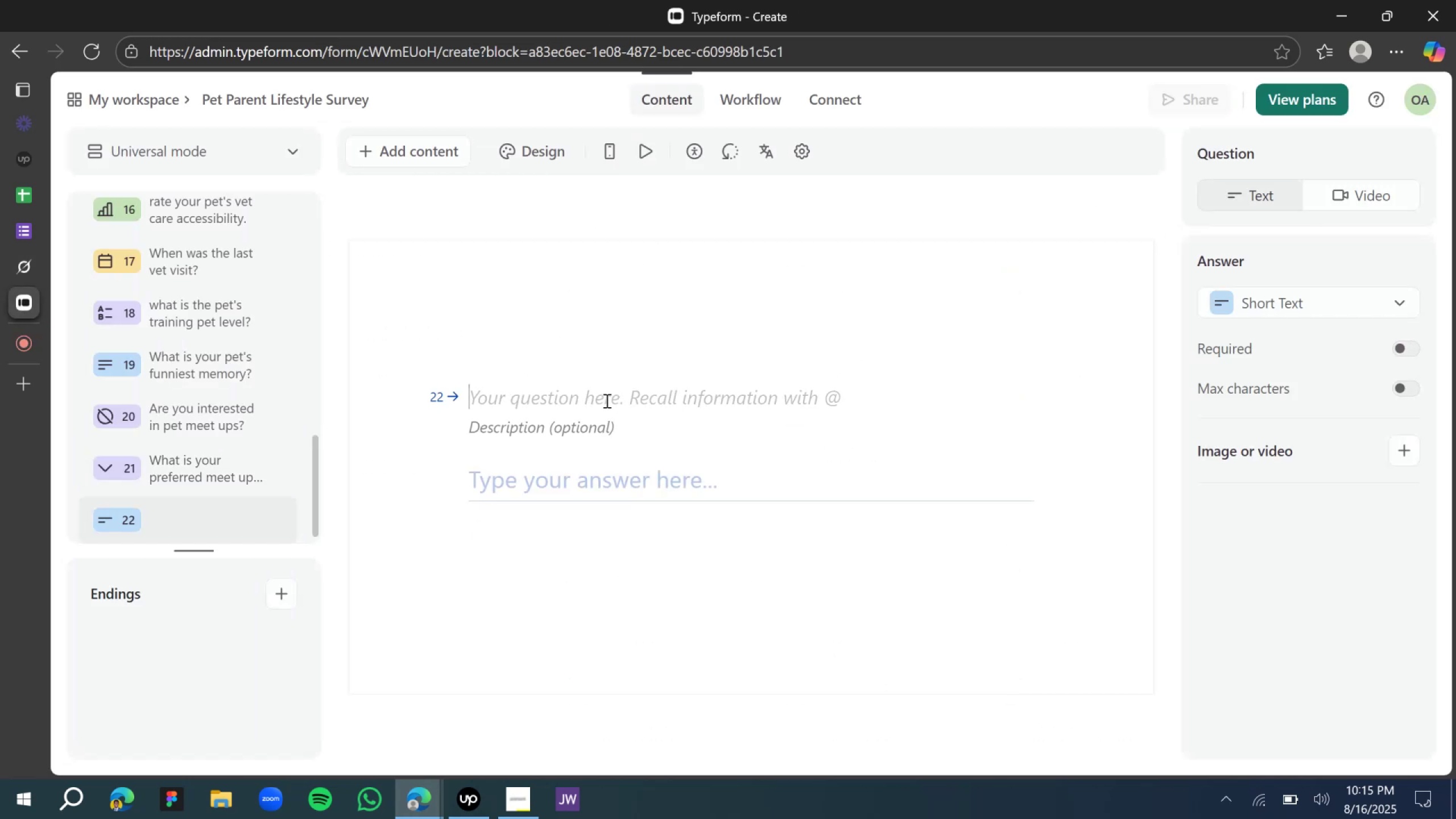 
type(Monthly pet budget ()
 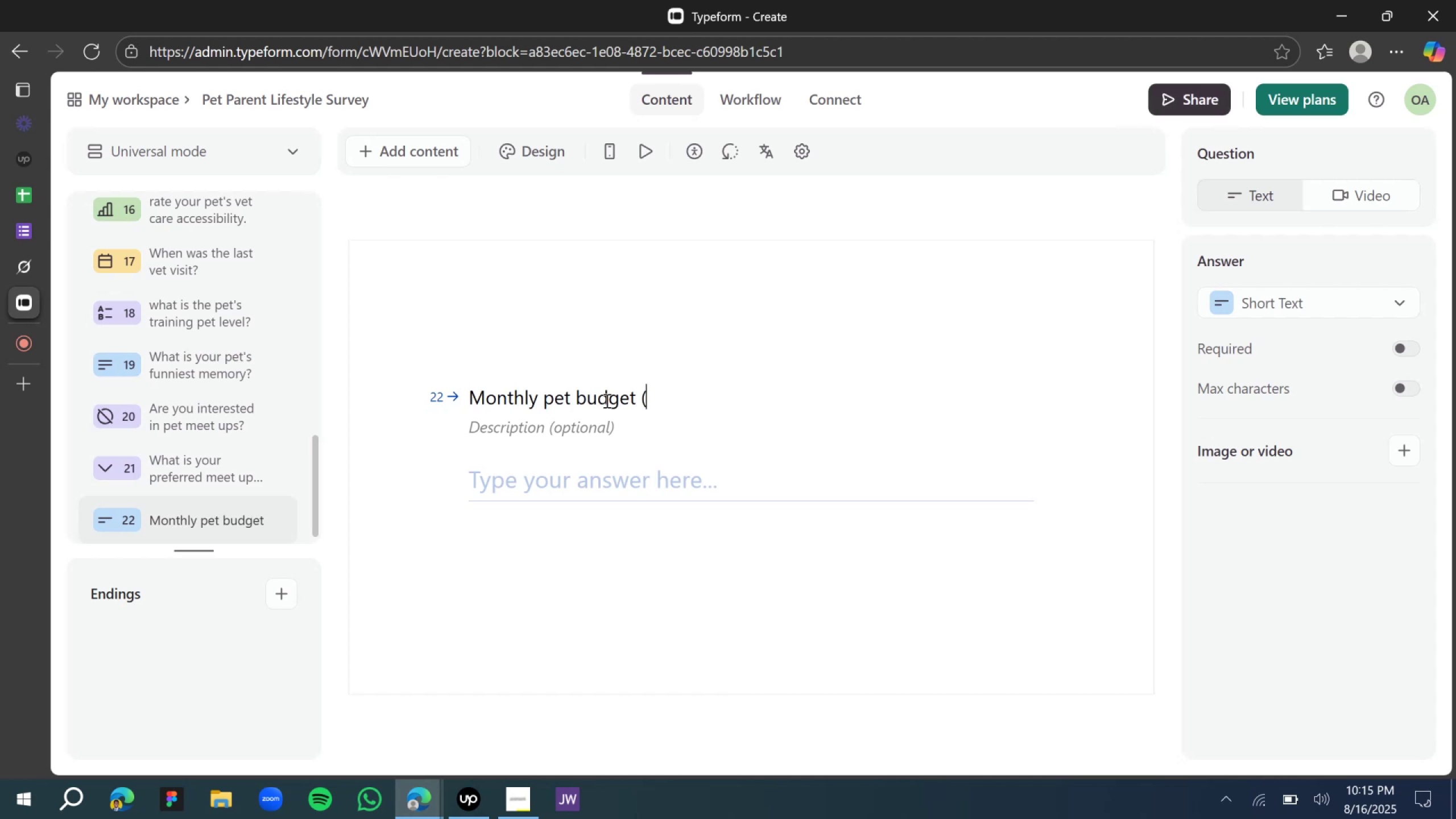 
type($))
 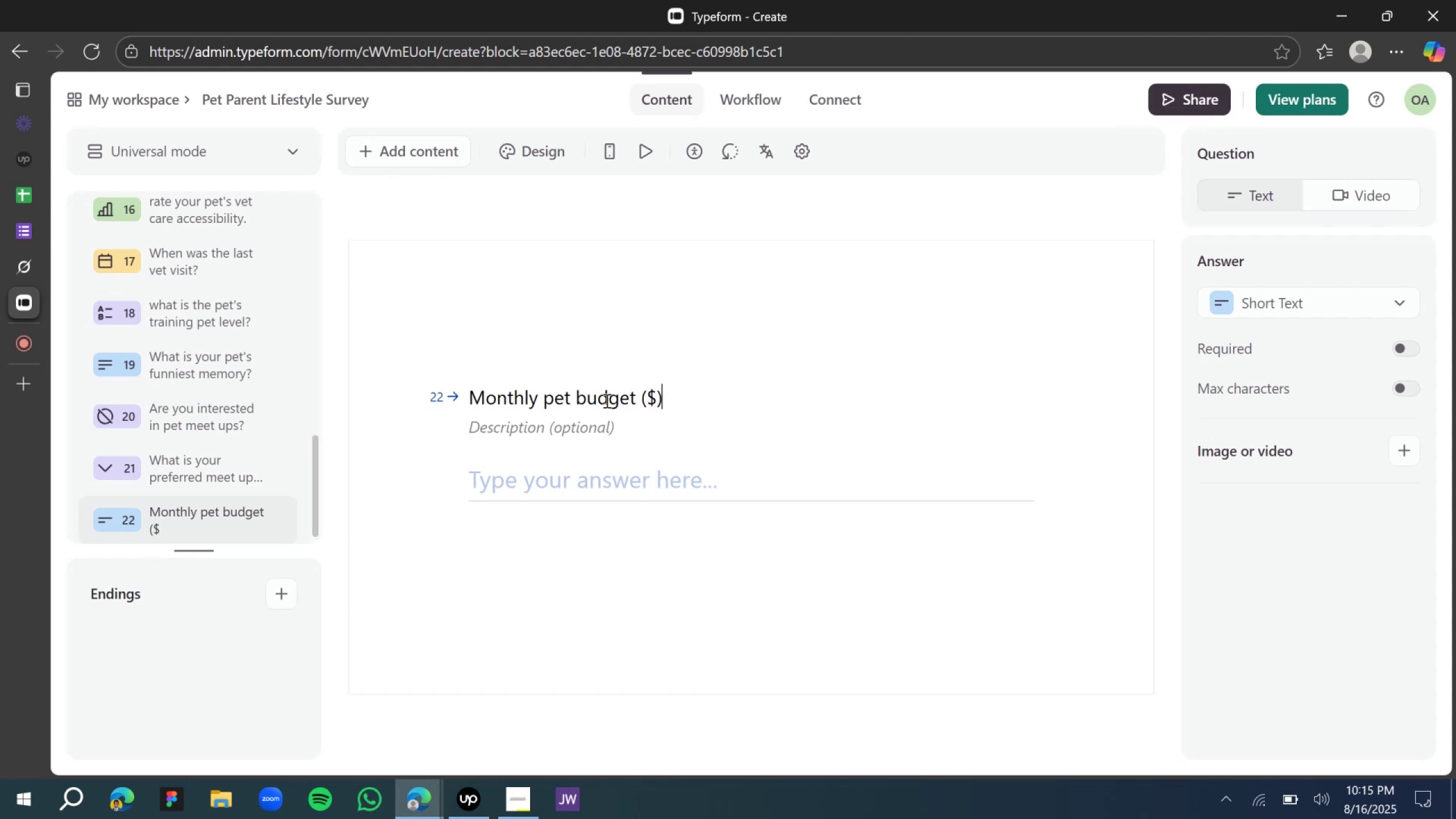 
left_click([1405, 350])
 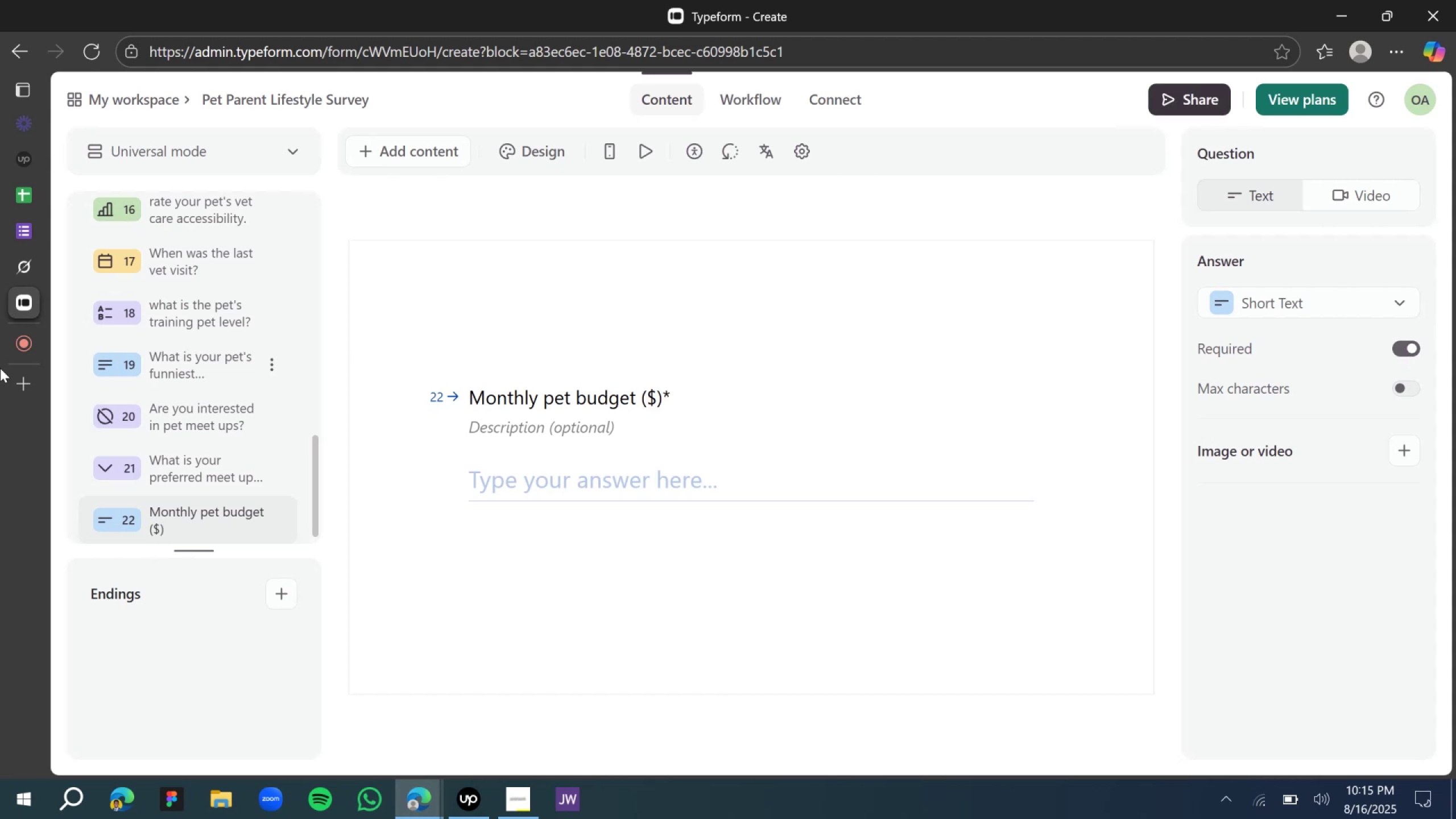 
left_click([448, 223])
 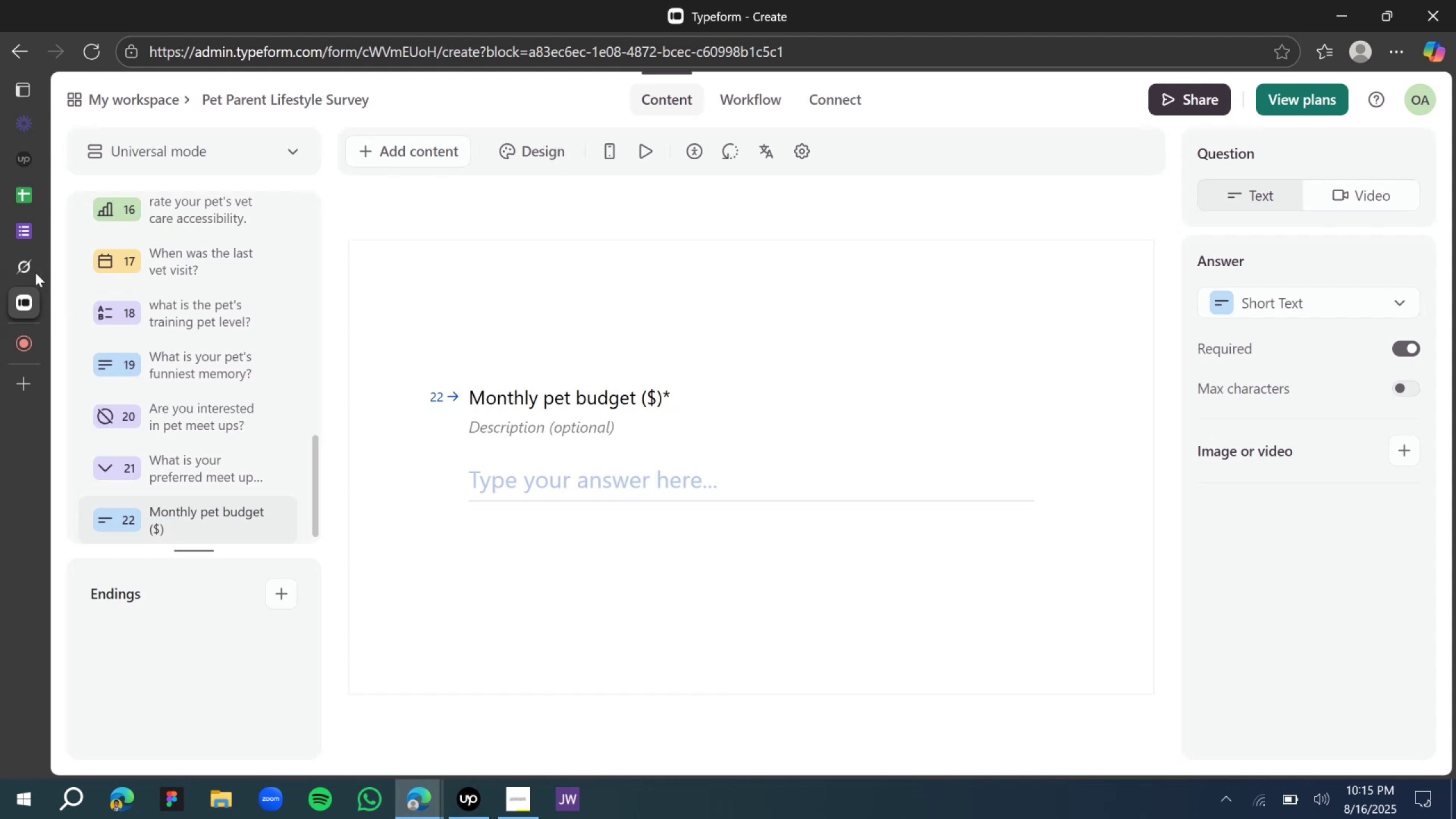 
left_click([30, 270])
 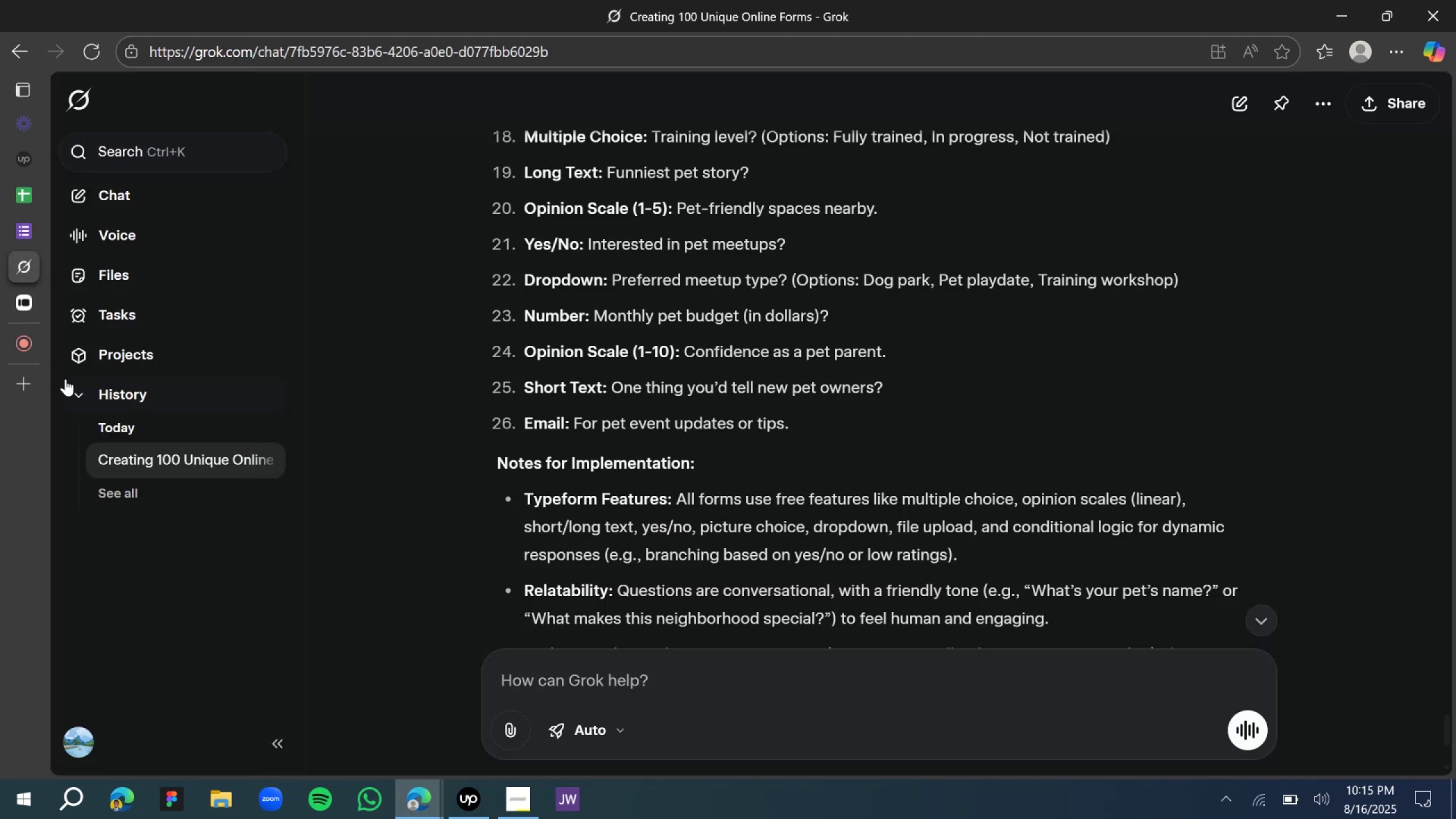 
wait(7.12)
 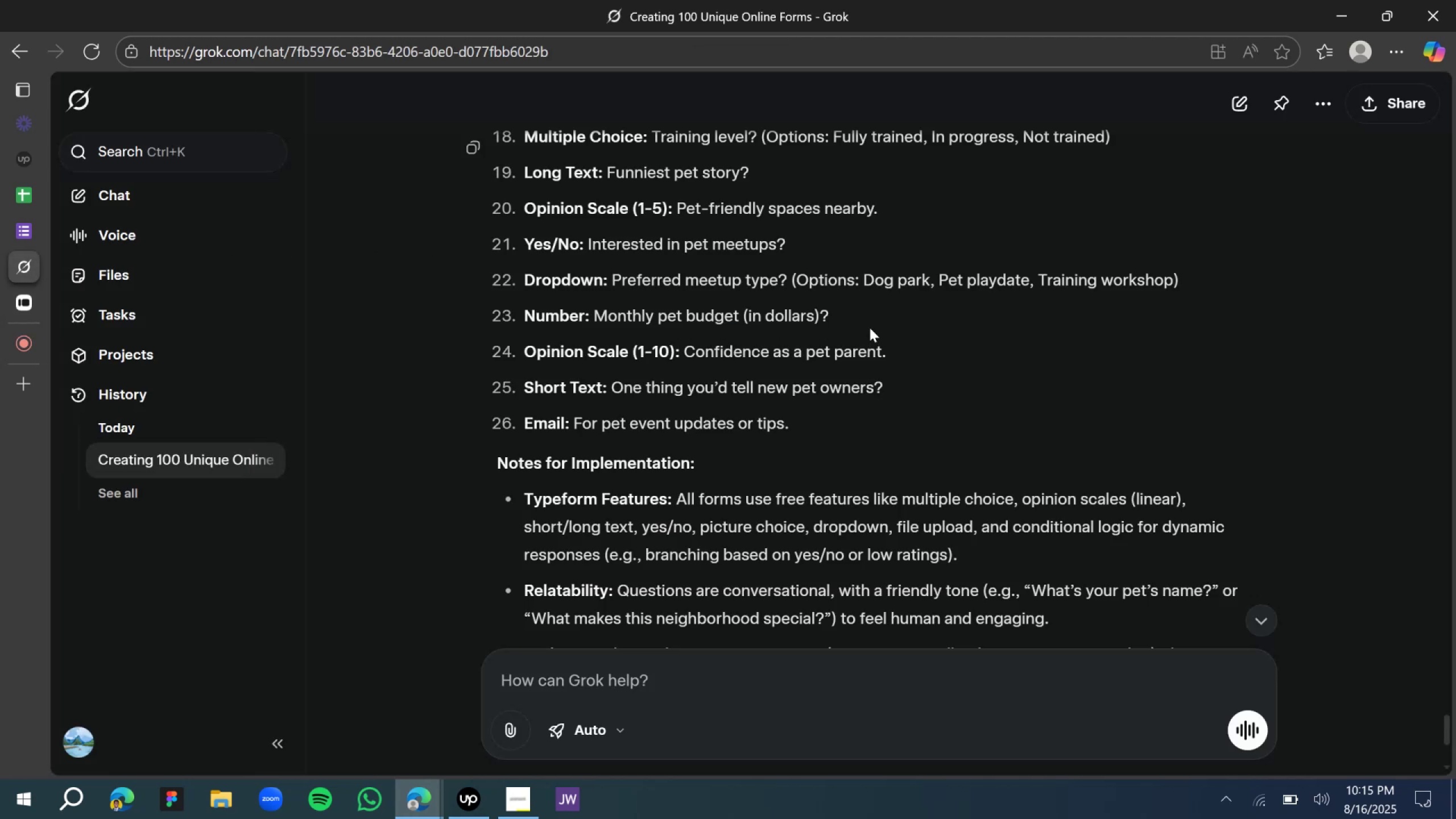 
left_click([91, 301])
 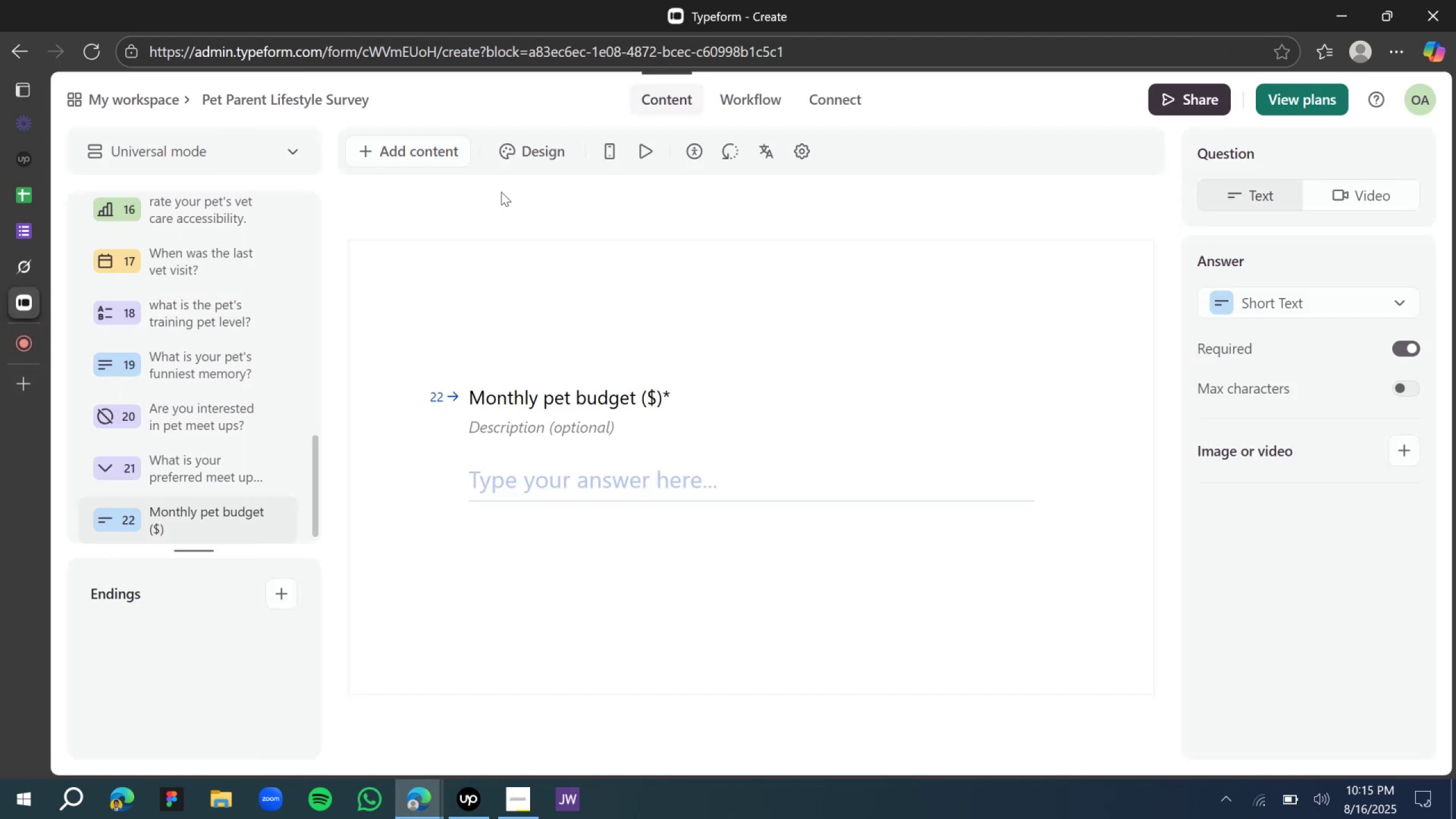 
left_click([439, 143])
 